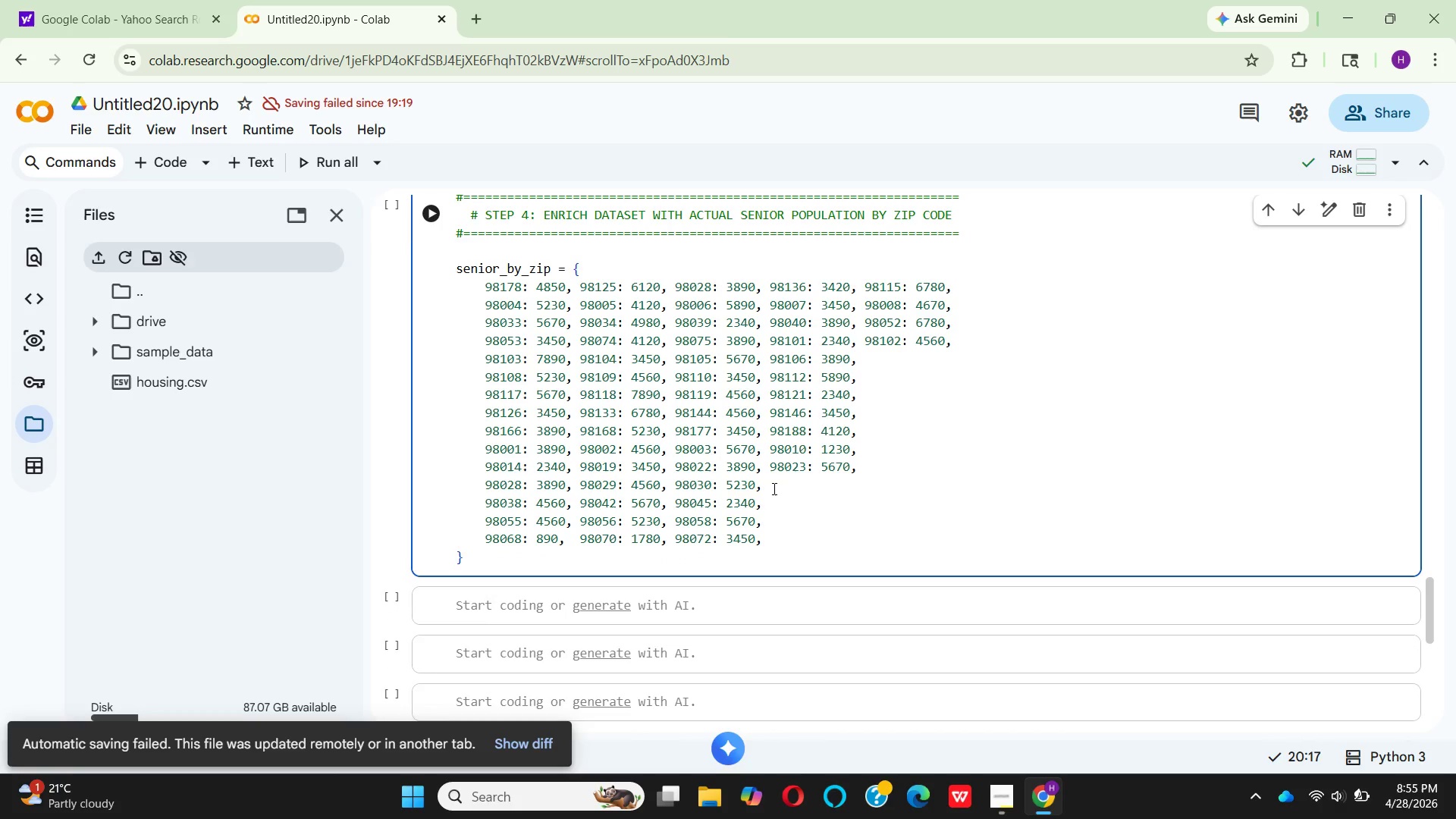 
left_click([773, 488])
 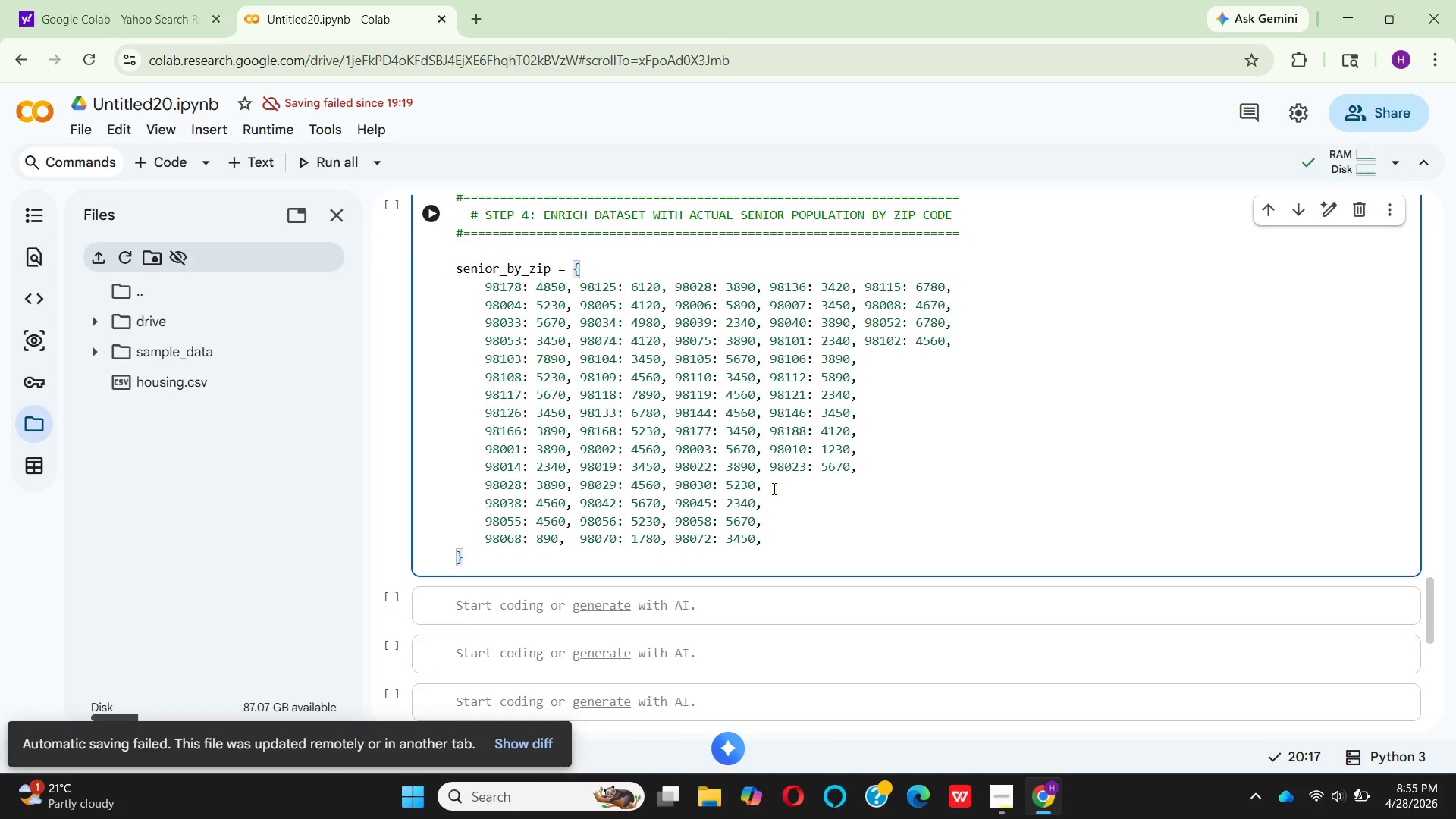 
key(Space)
 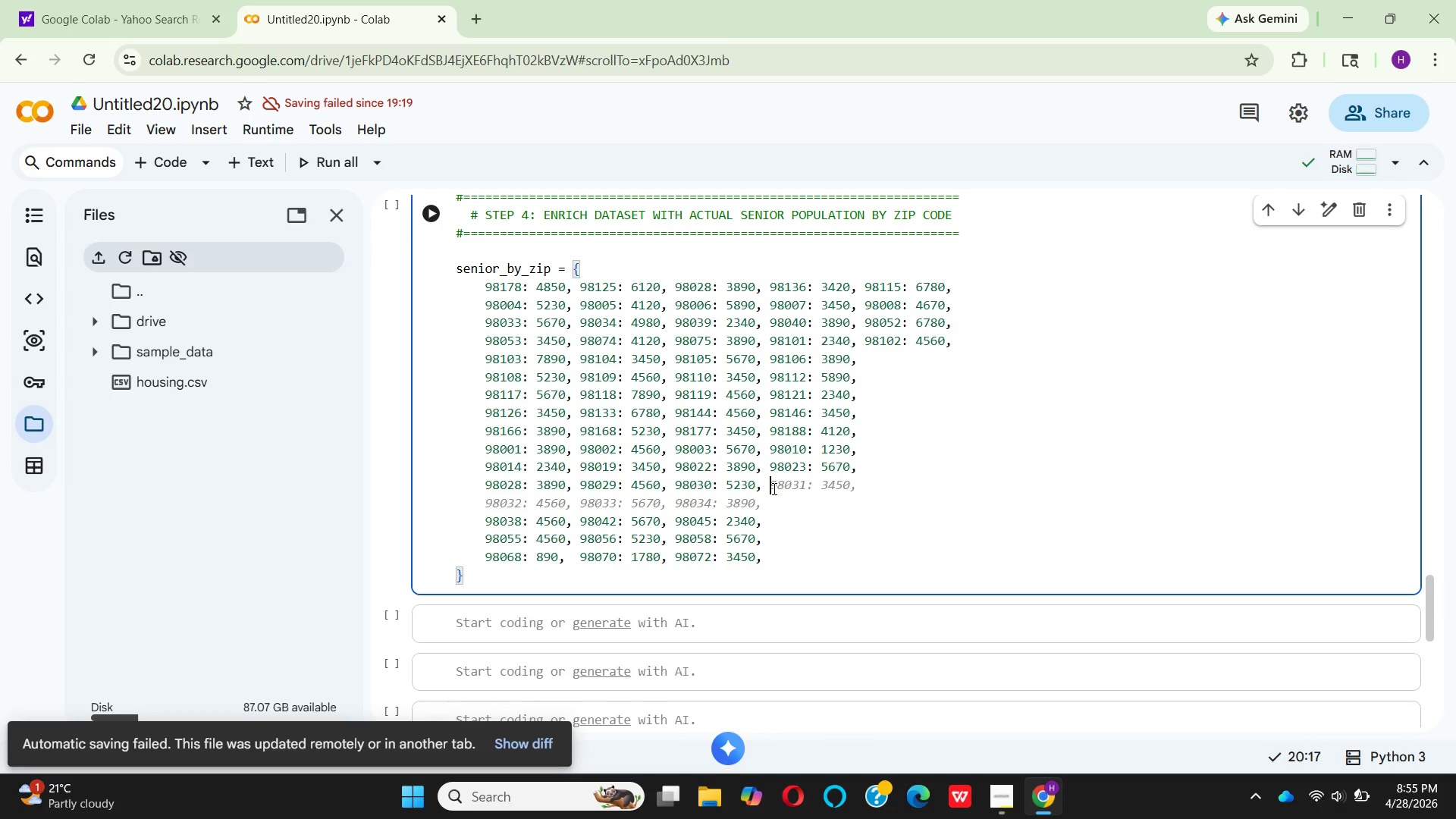 
wait(15.34)
 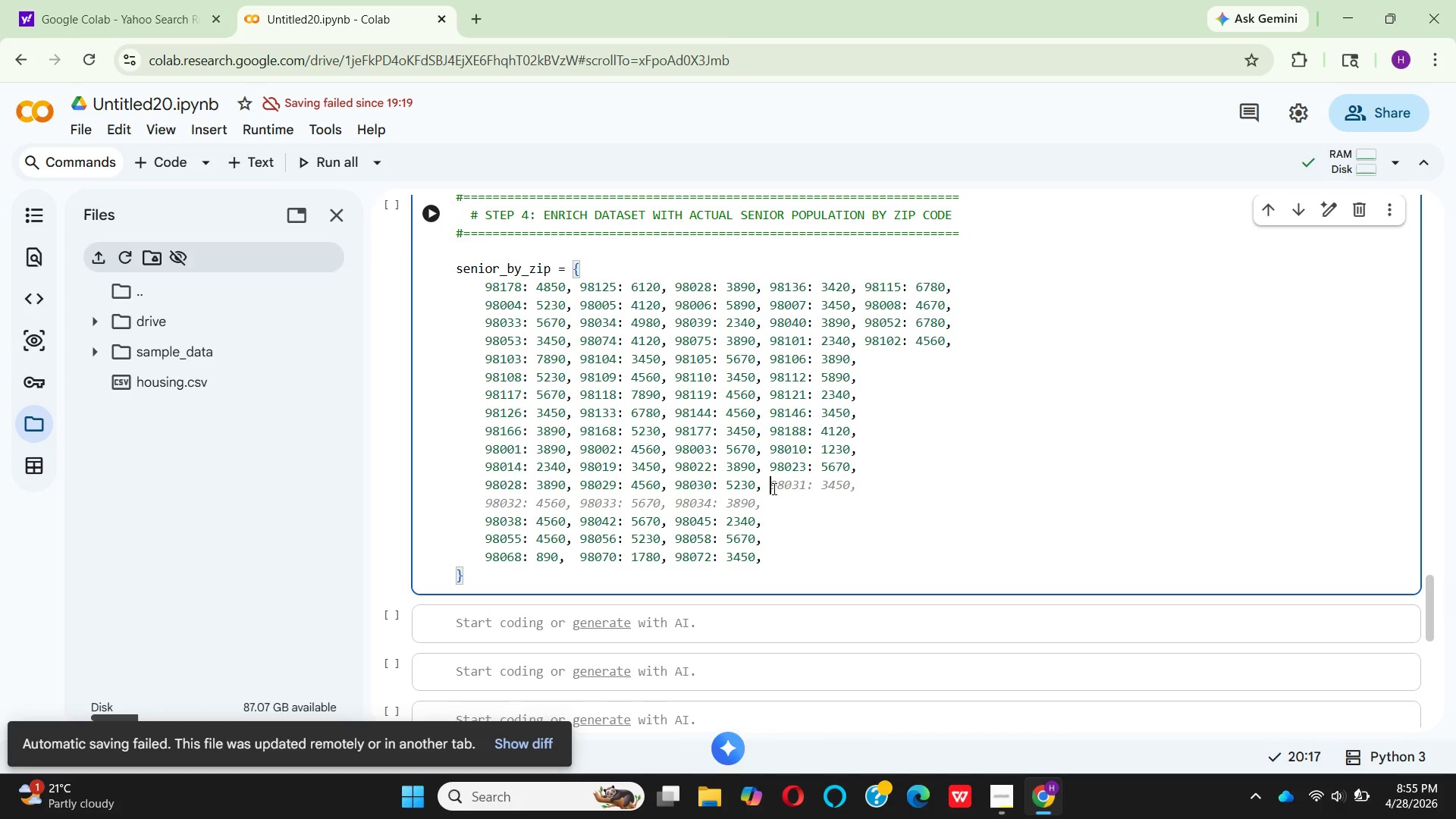 
type(98)
 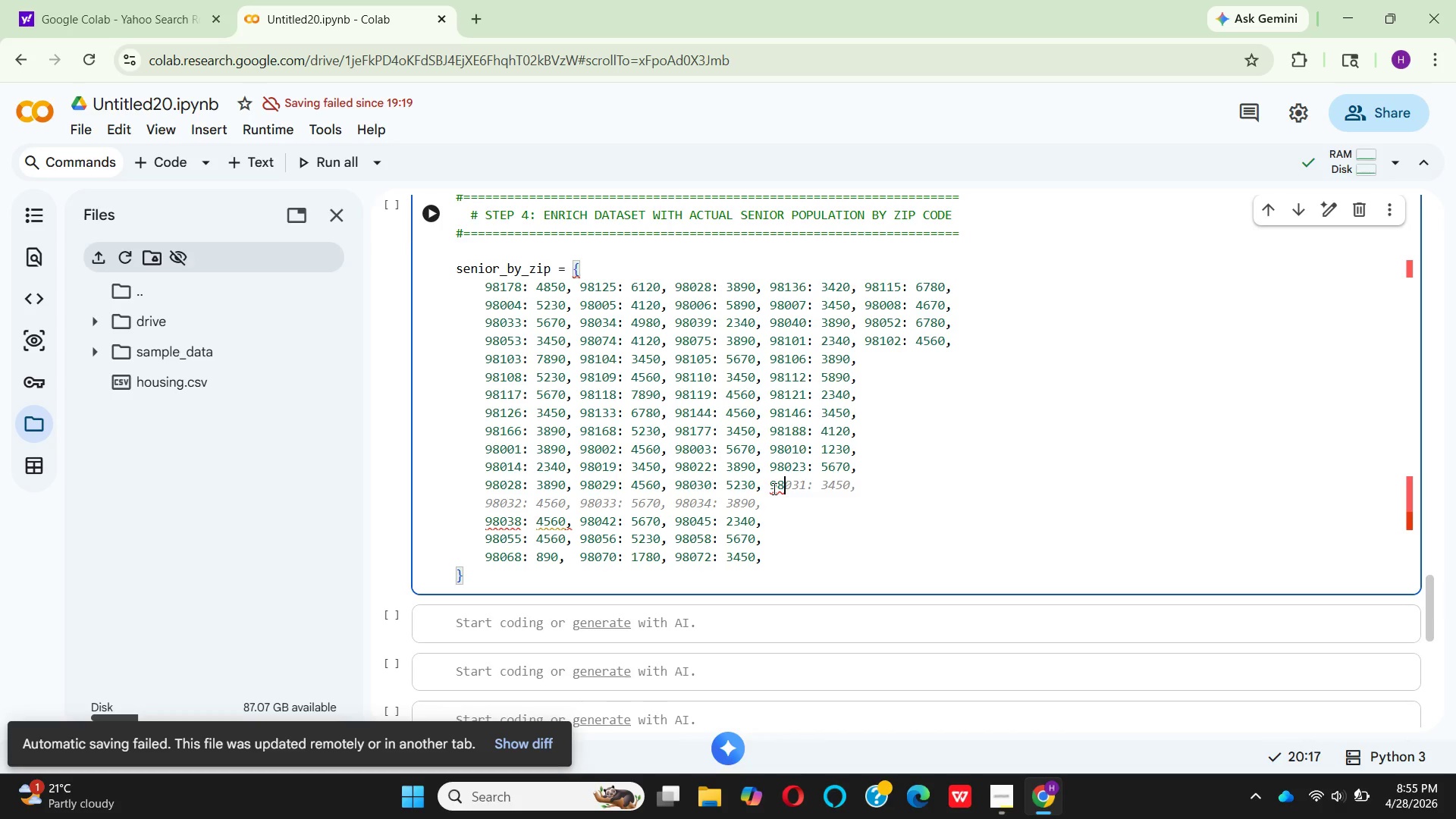 
type(031: )
 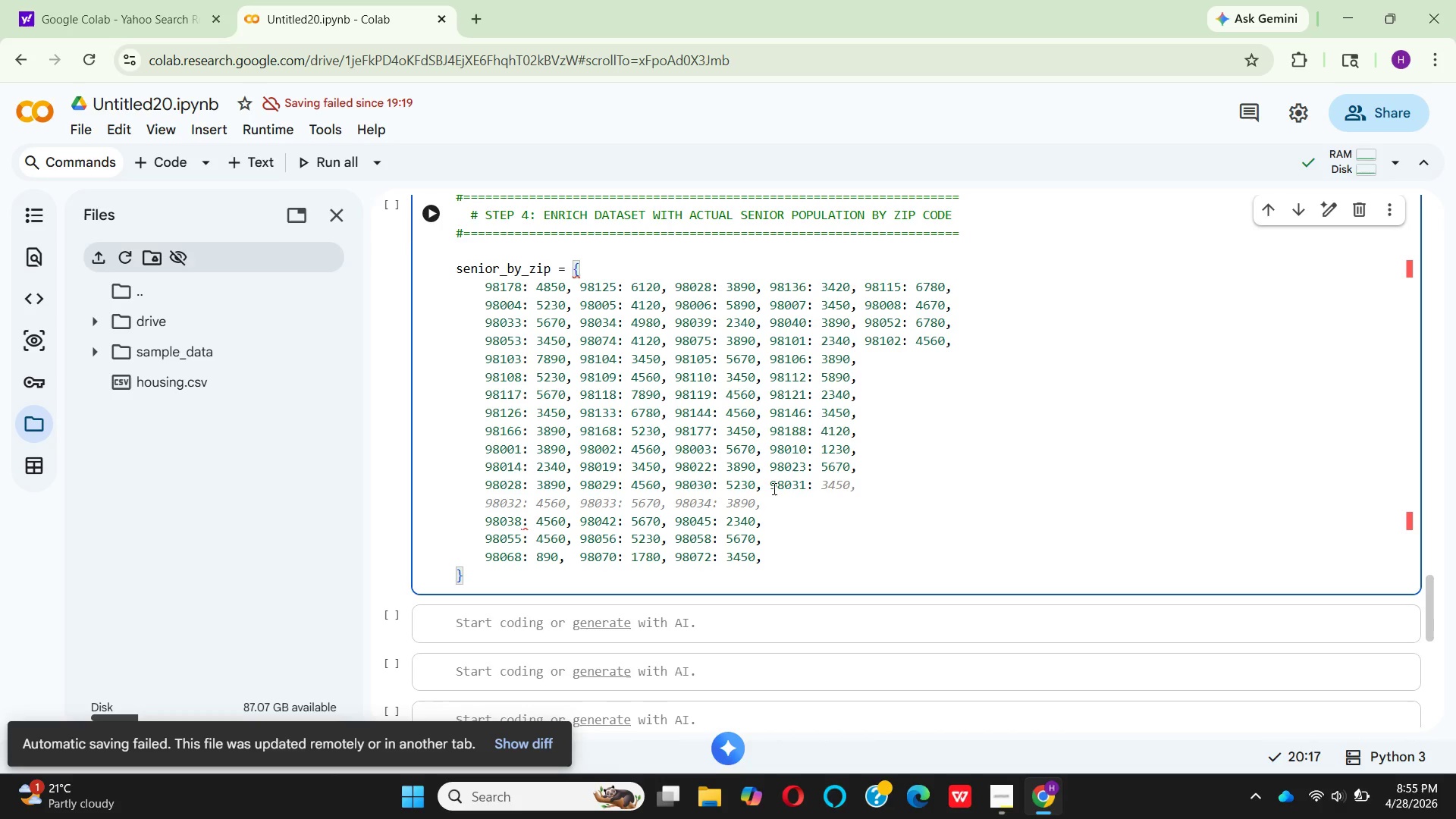 
type(45)
 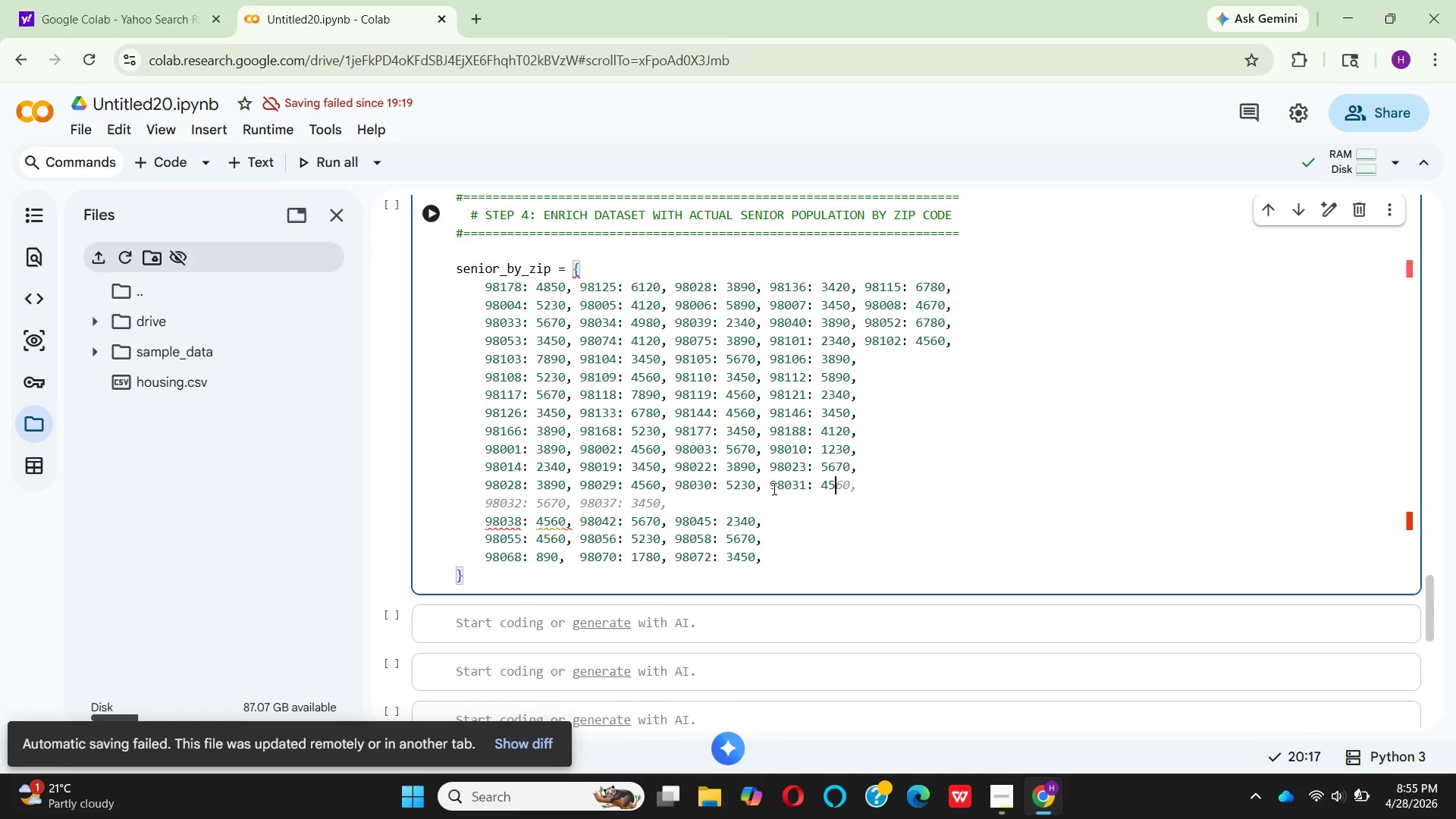 
type(60,)
 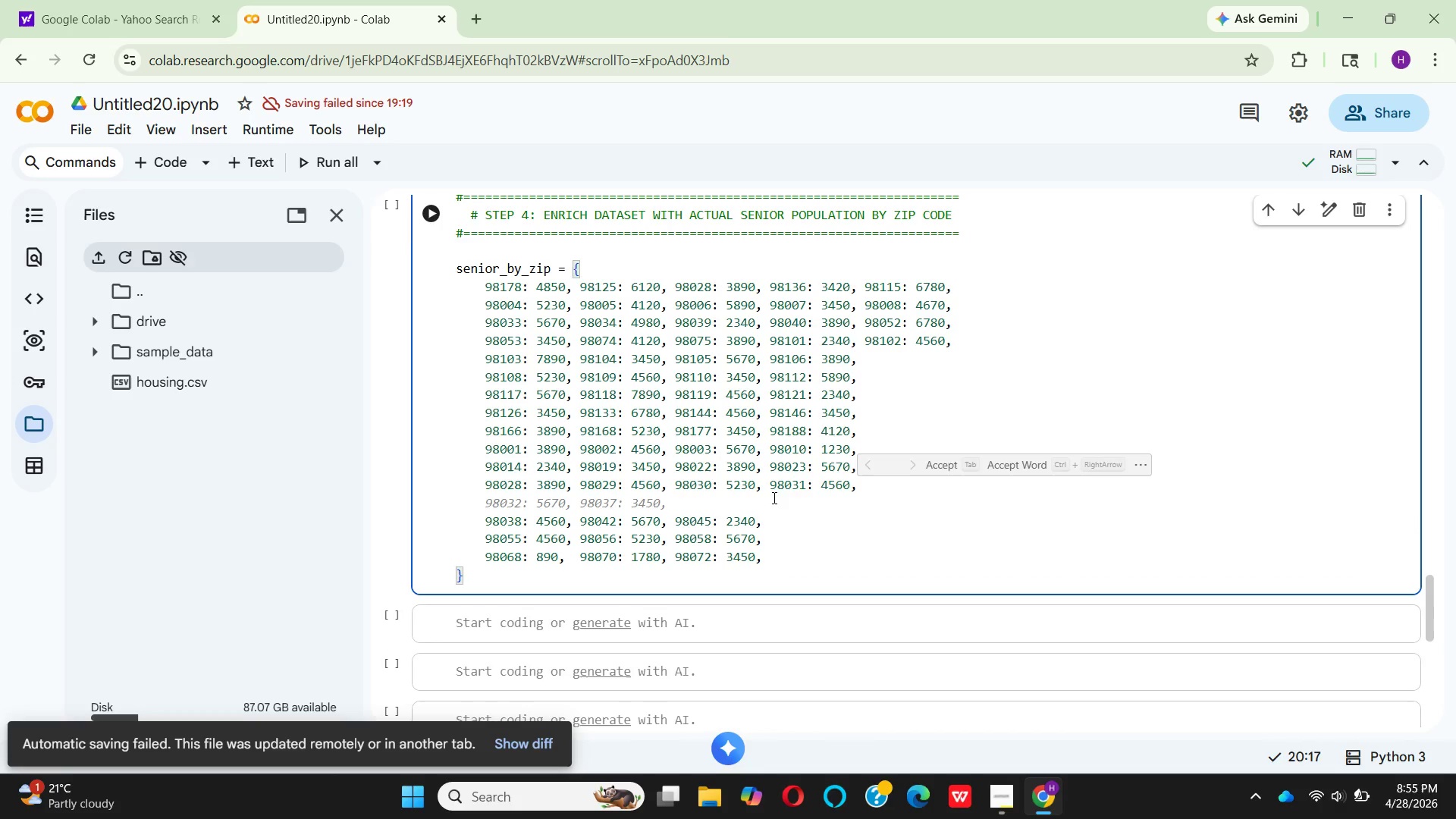 
left_click([771, 506])
 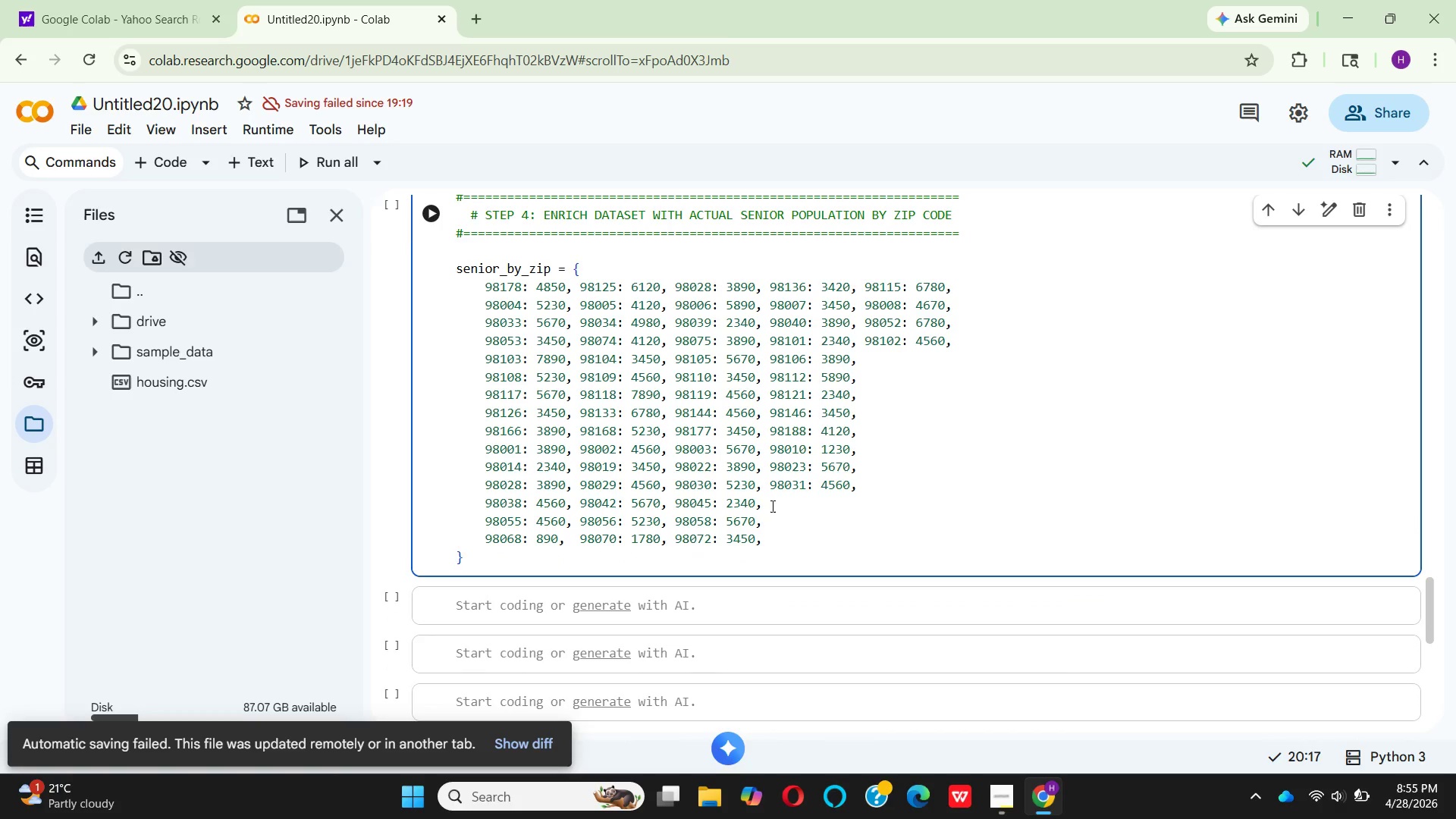 
left_click([771, 506])
 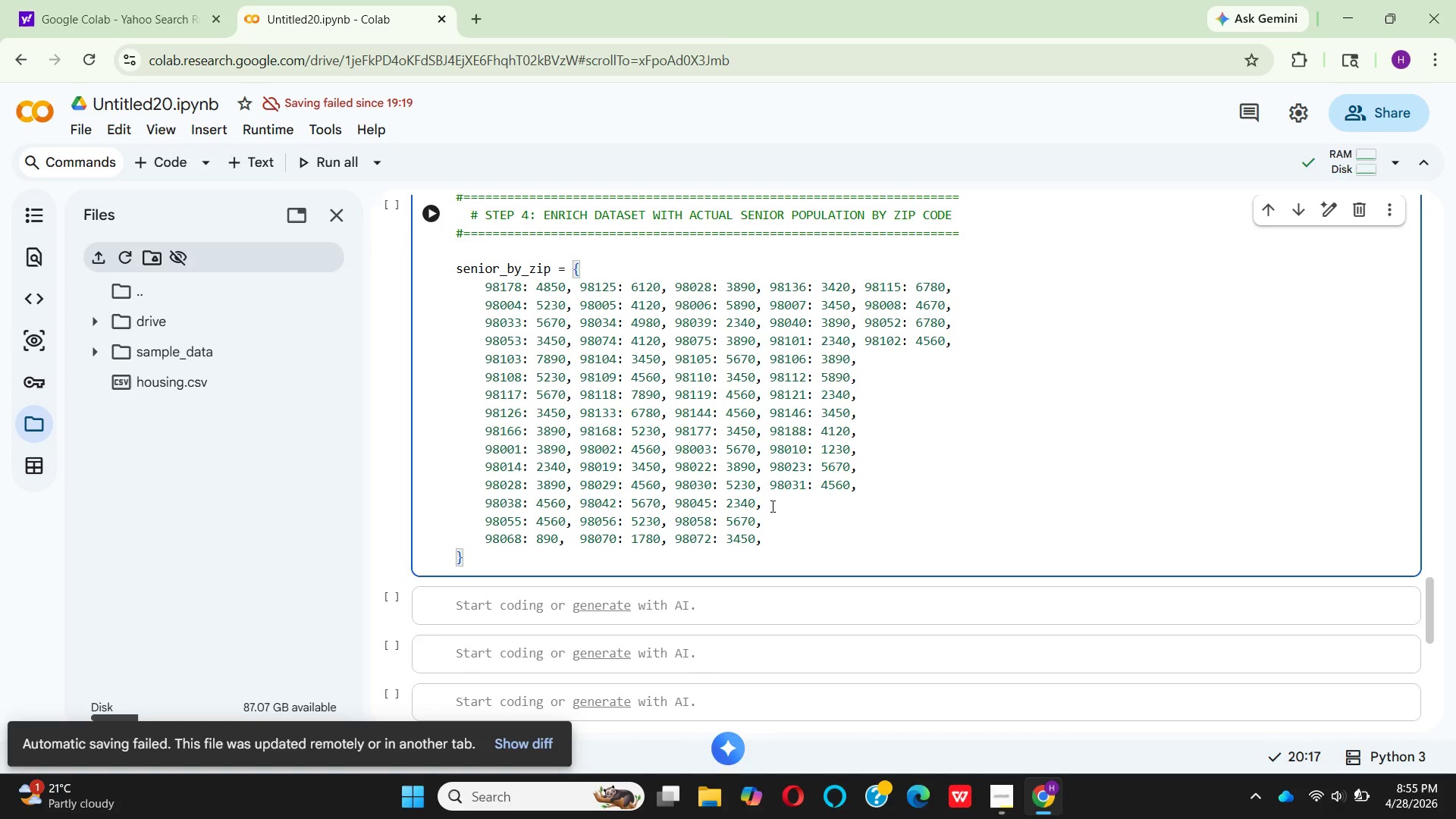 
key(Space)
 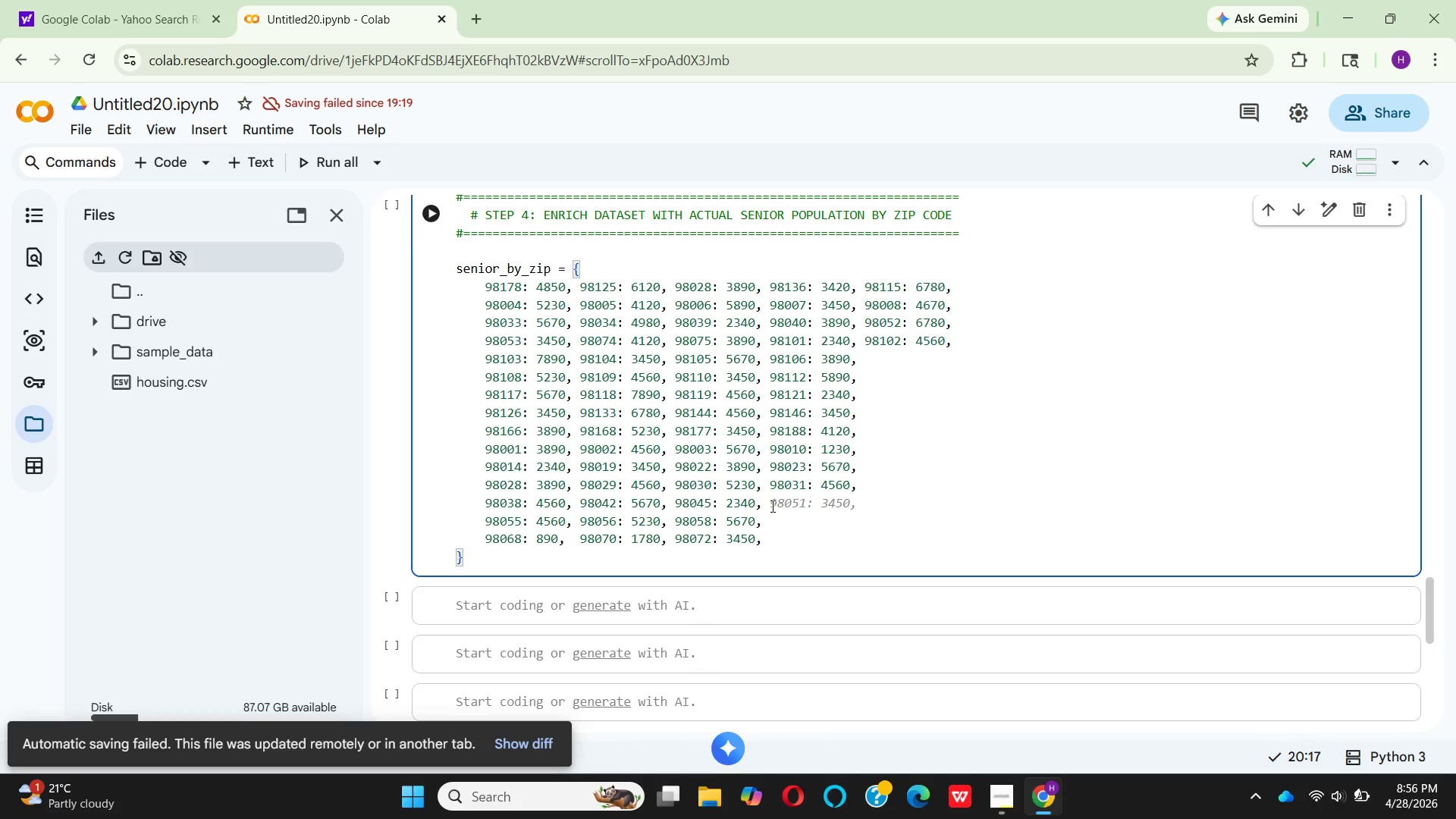 
wait(32.81)
 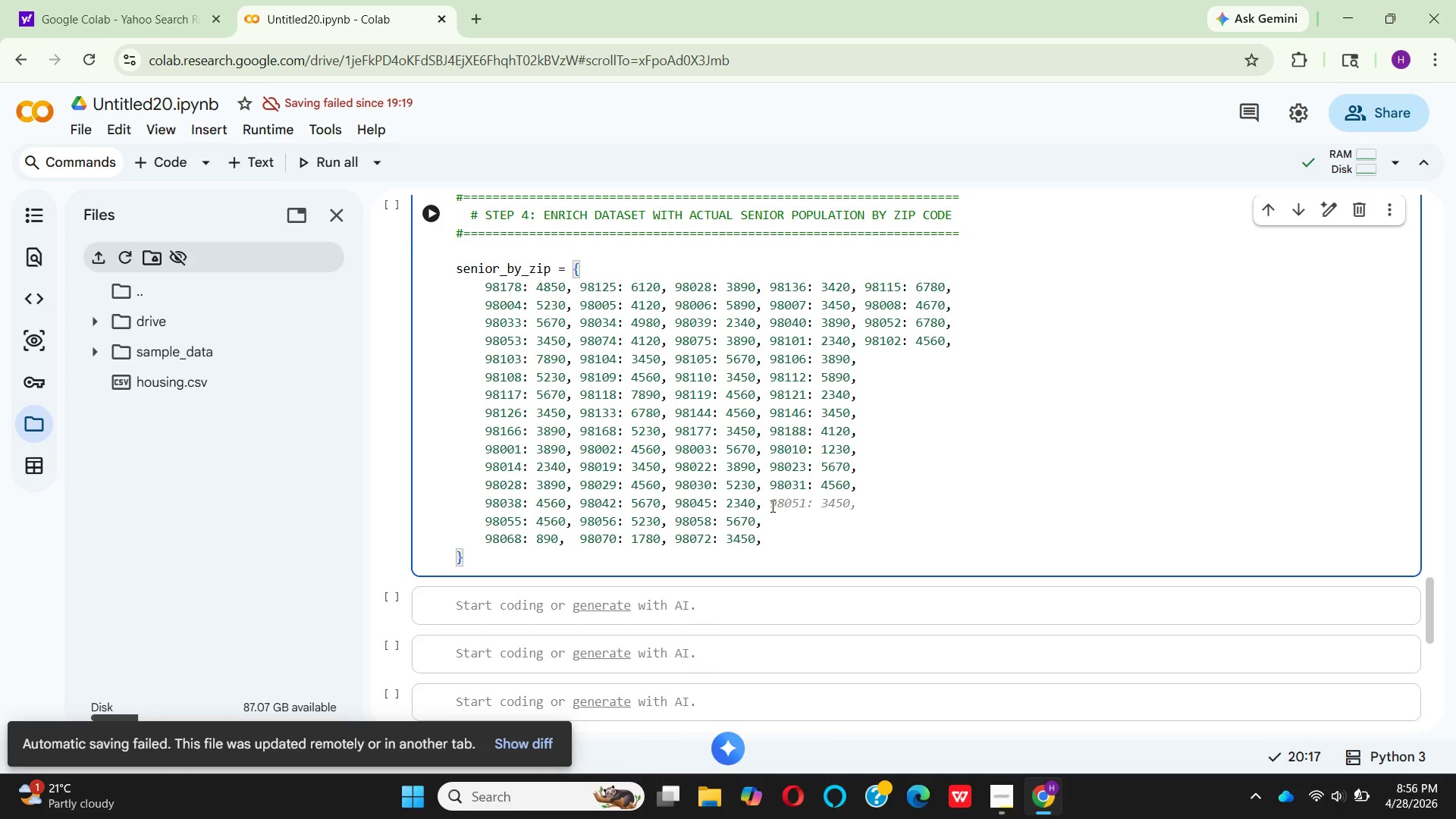 
type(98)
 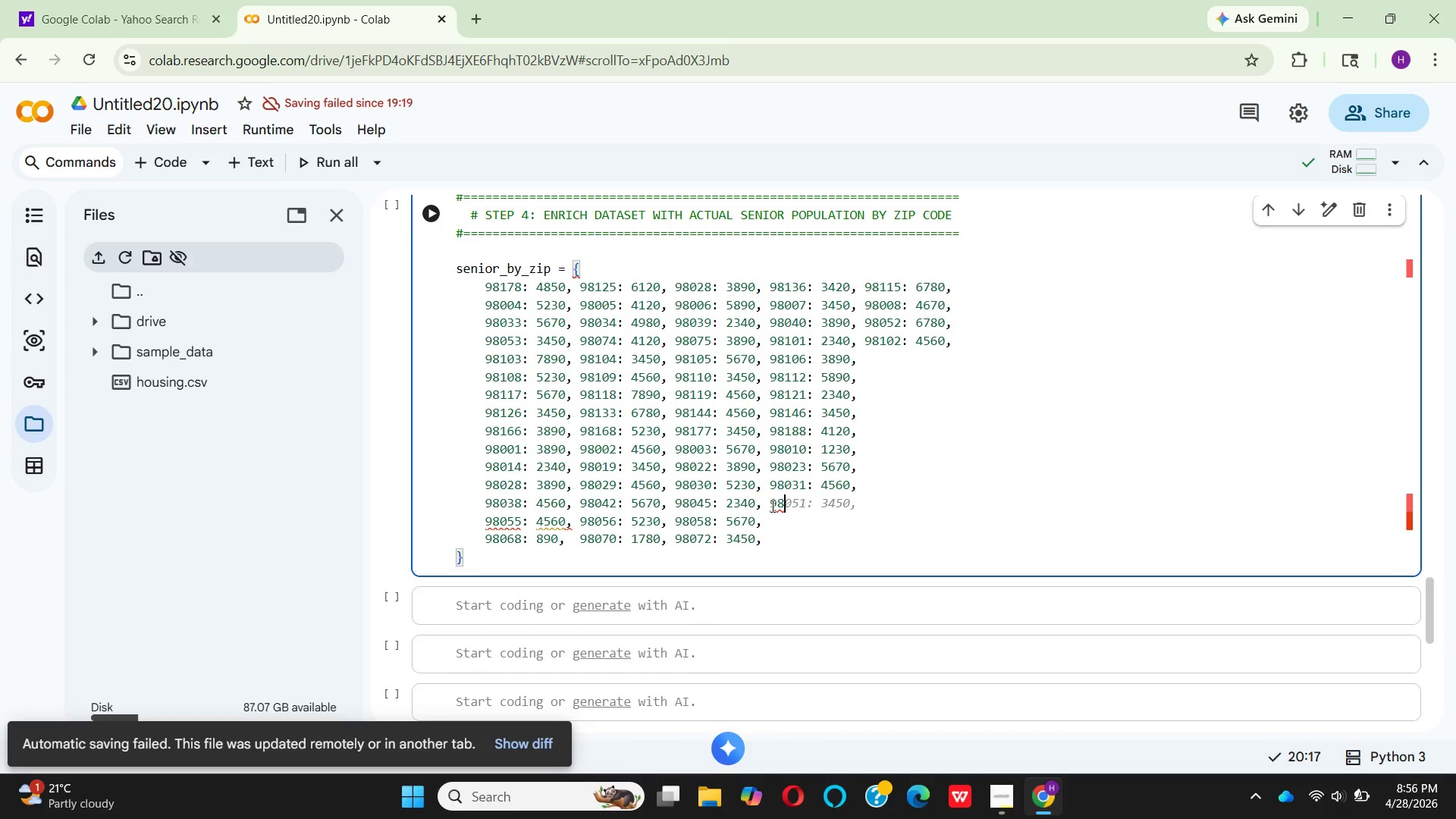 
wait(6.86)
 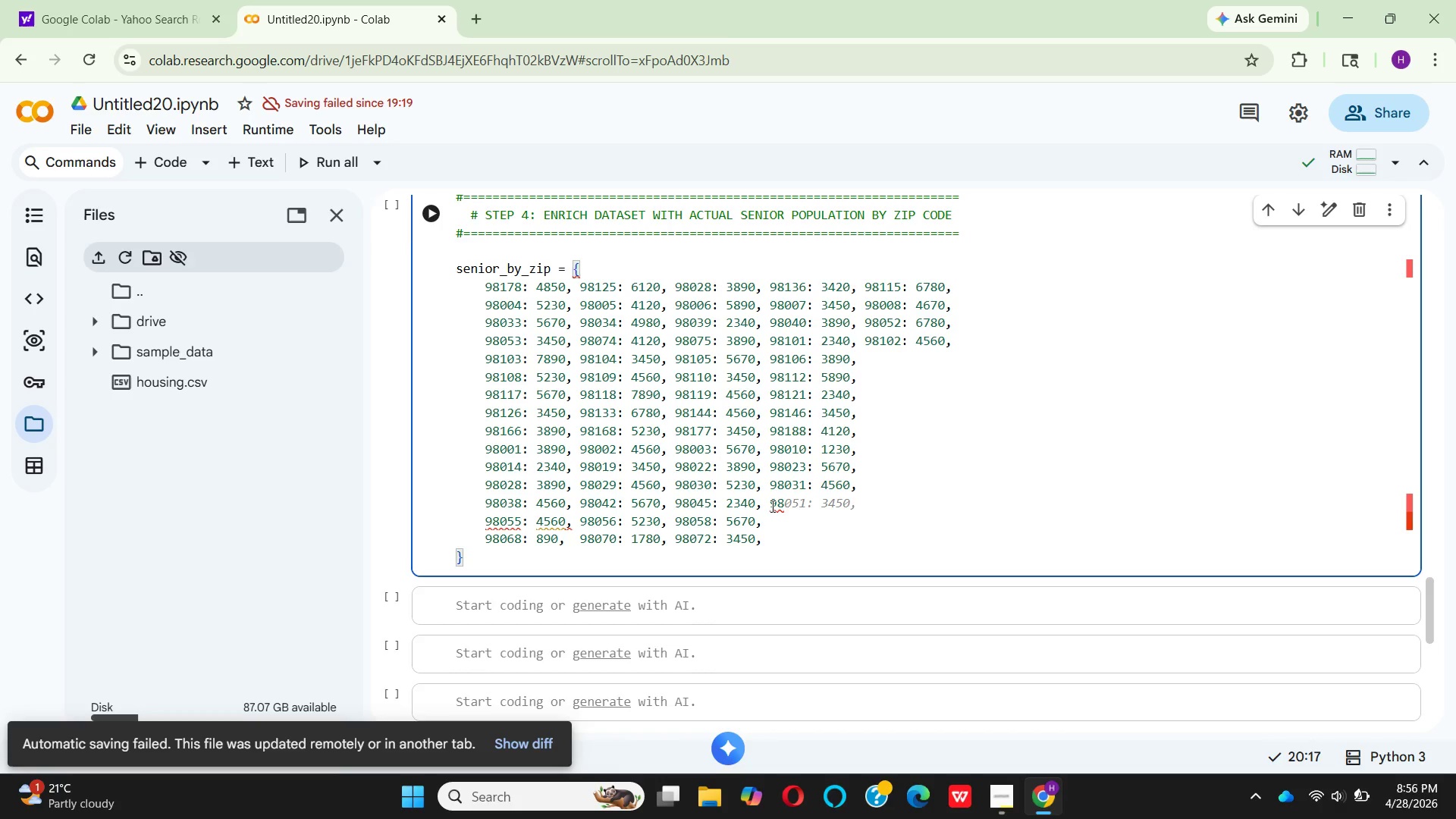 
key(0)
 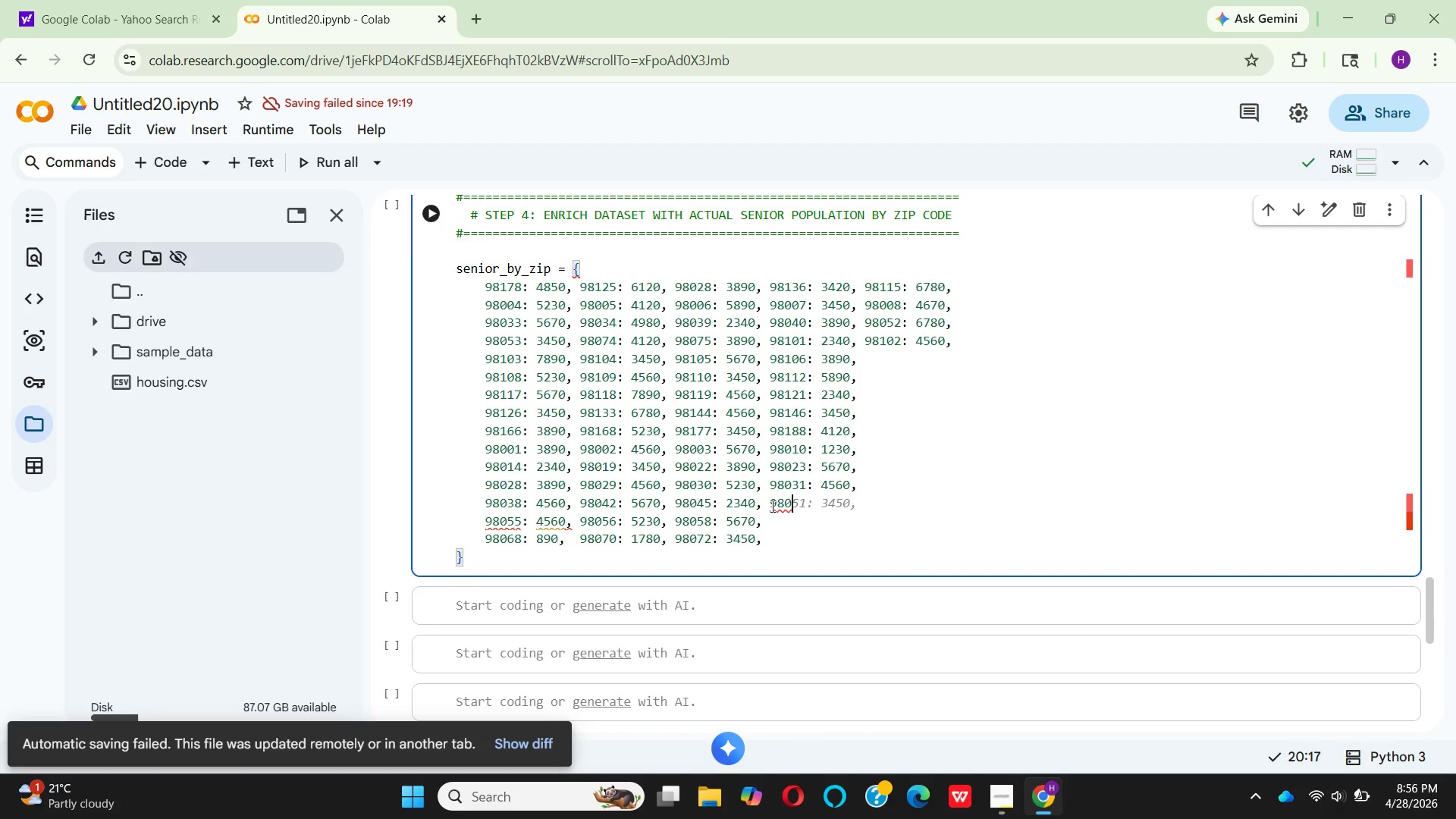 
wait(5.27)
 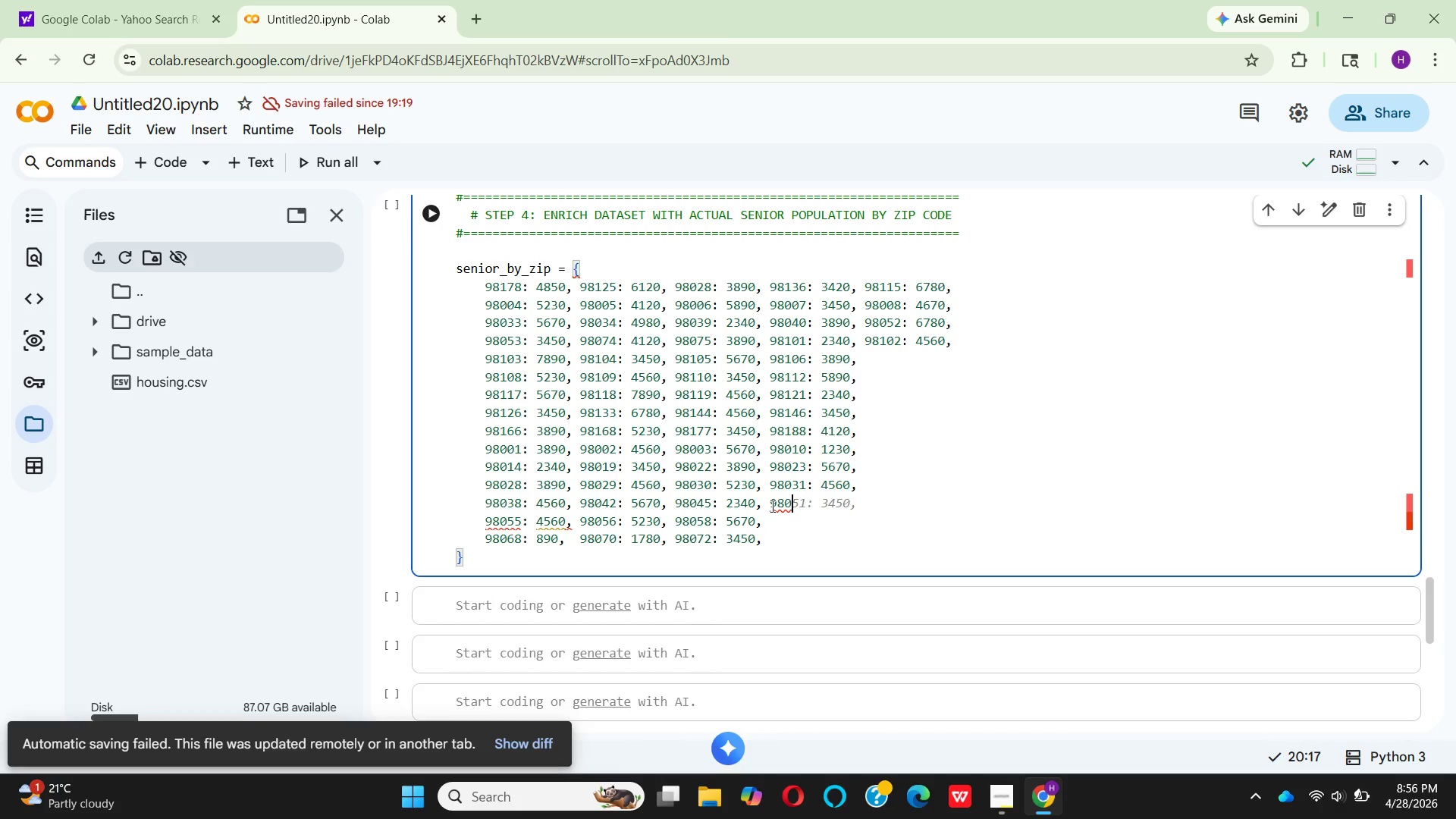 
type(50: 890,)
 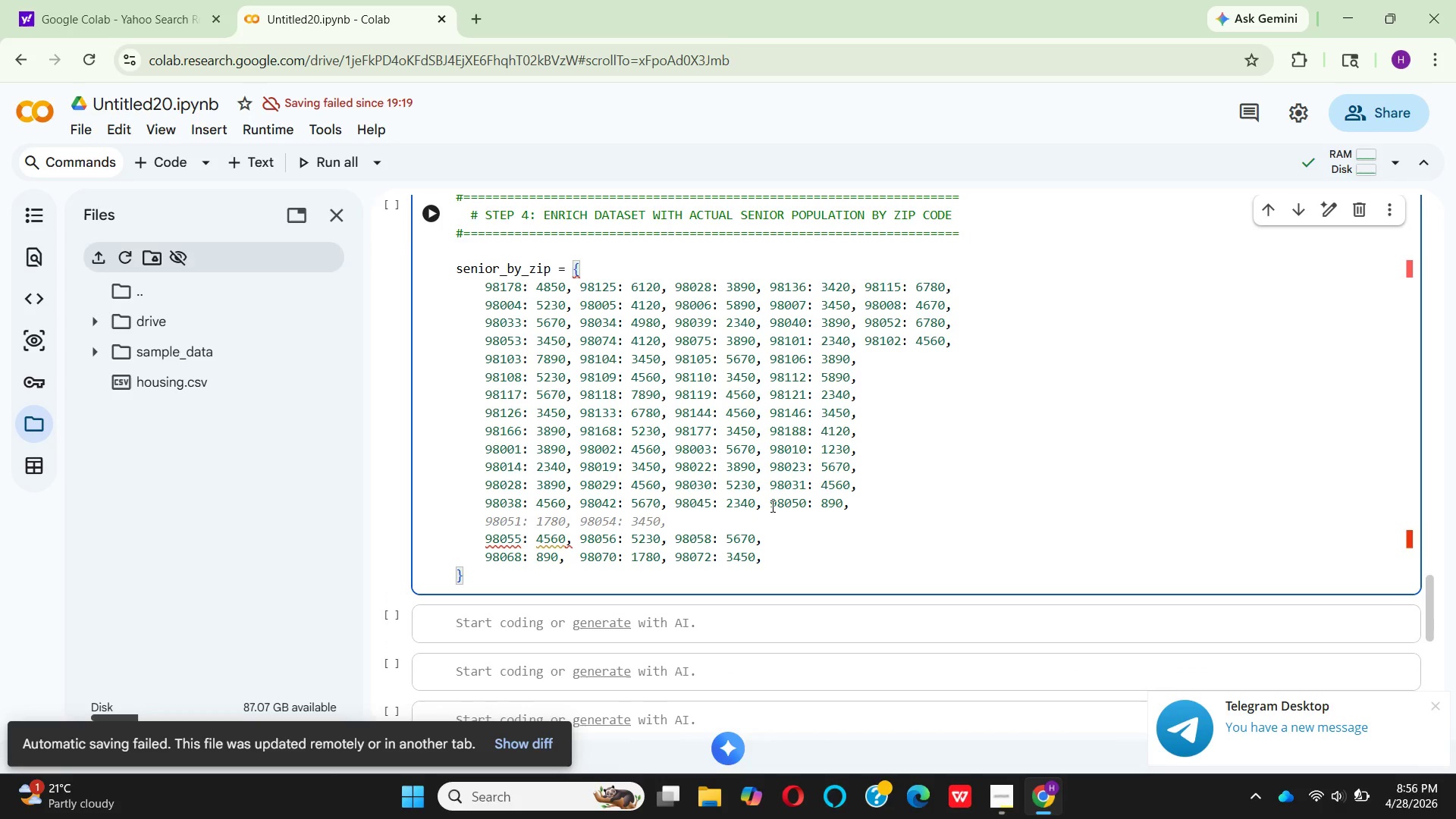 
left_click([780, 521])
 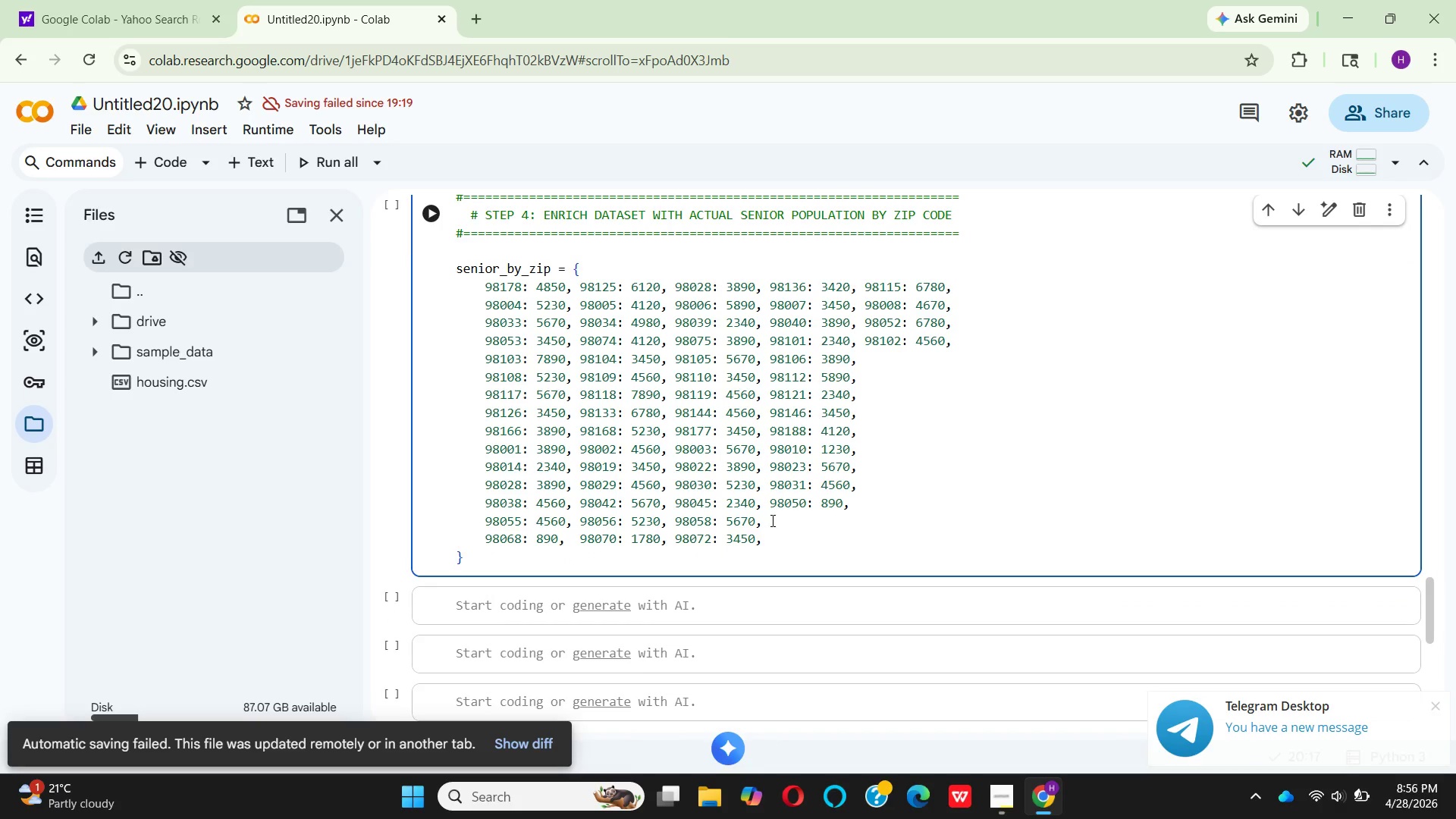 
left_click([771, 520])
 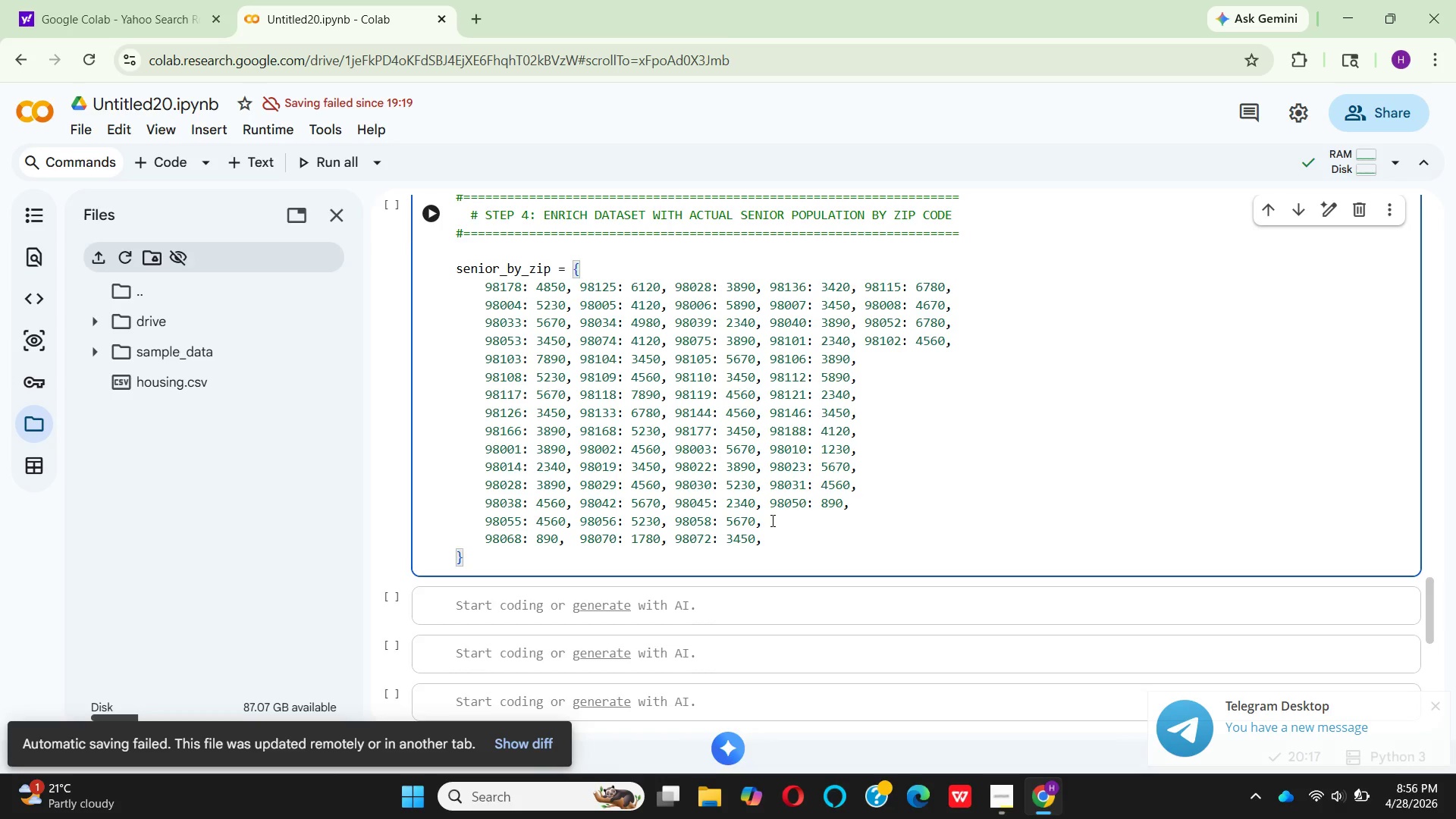 
key(Space)
 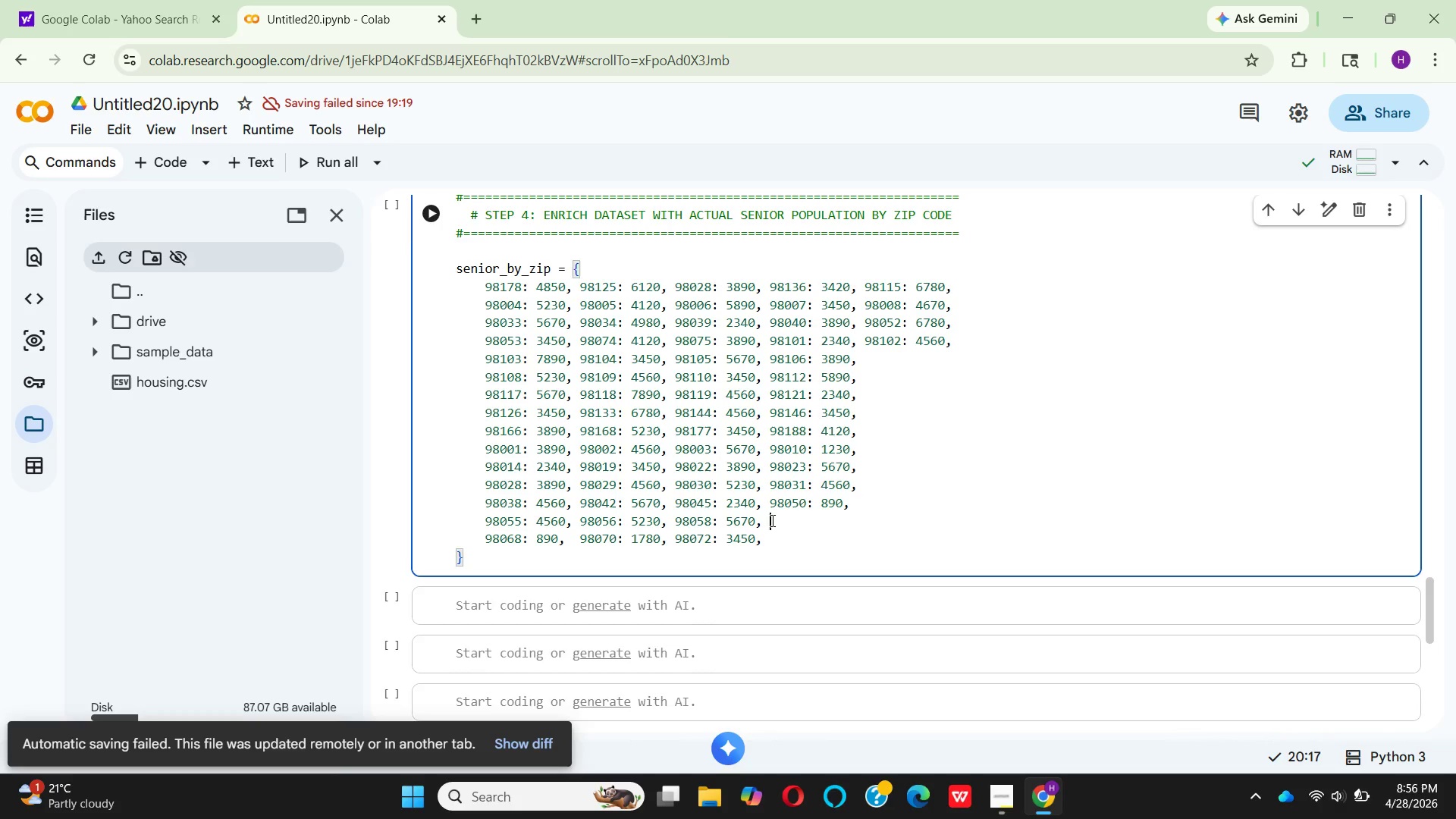 
wait(5.38)
 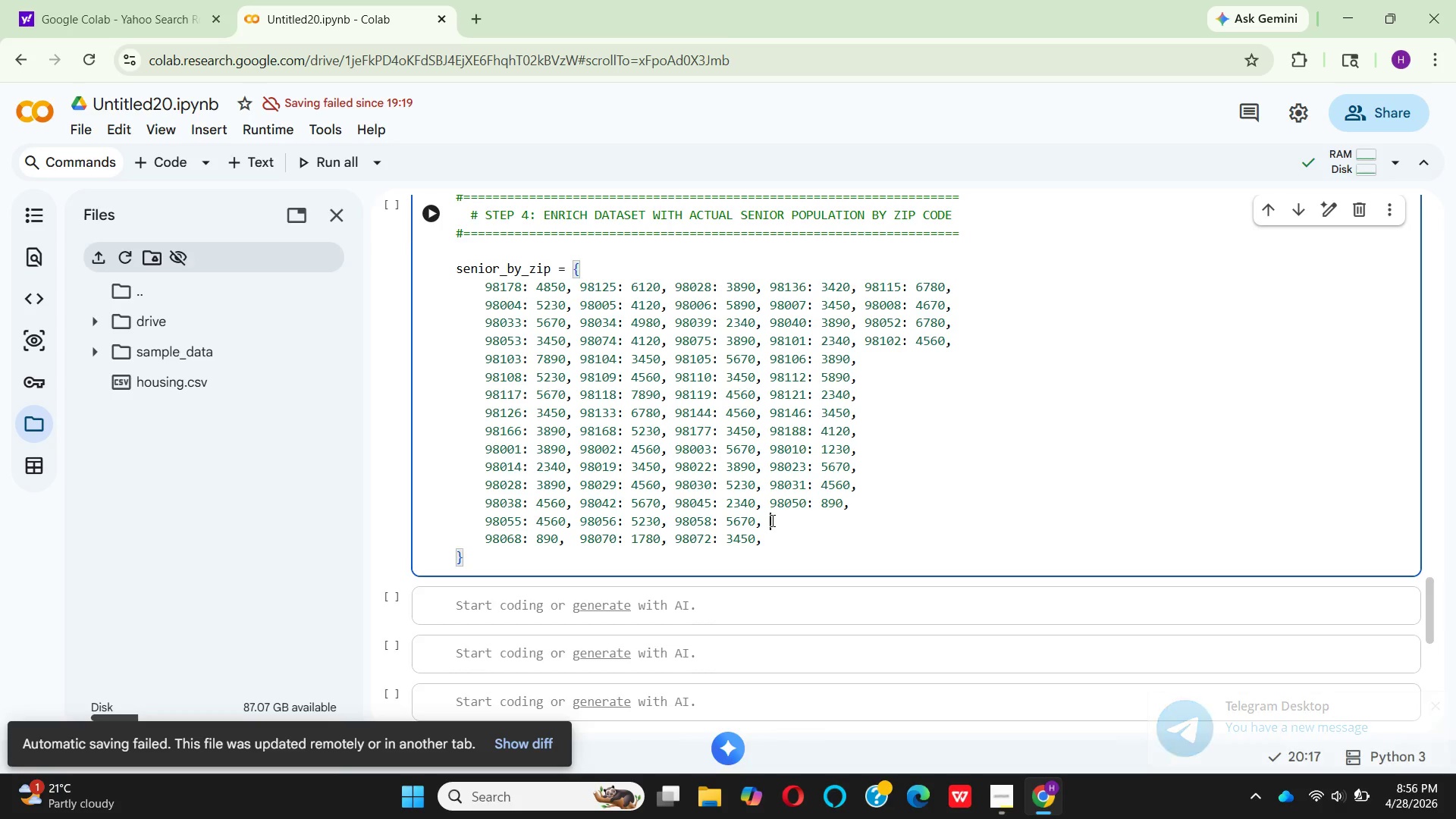 
type(98)
 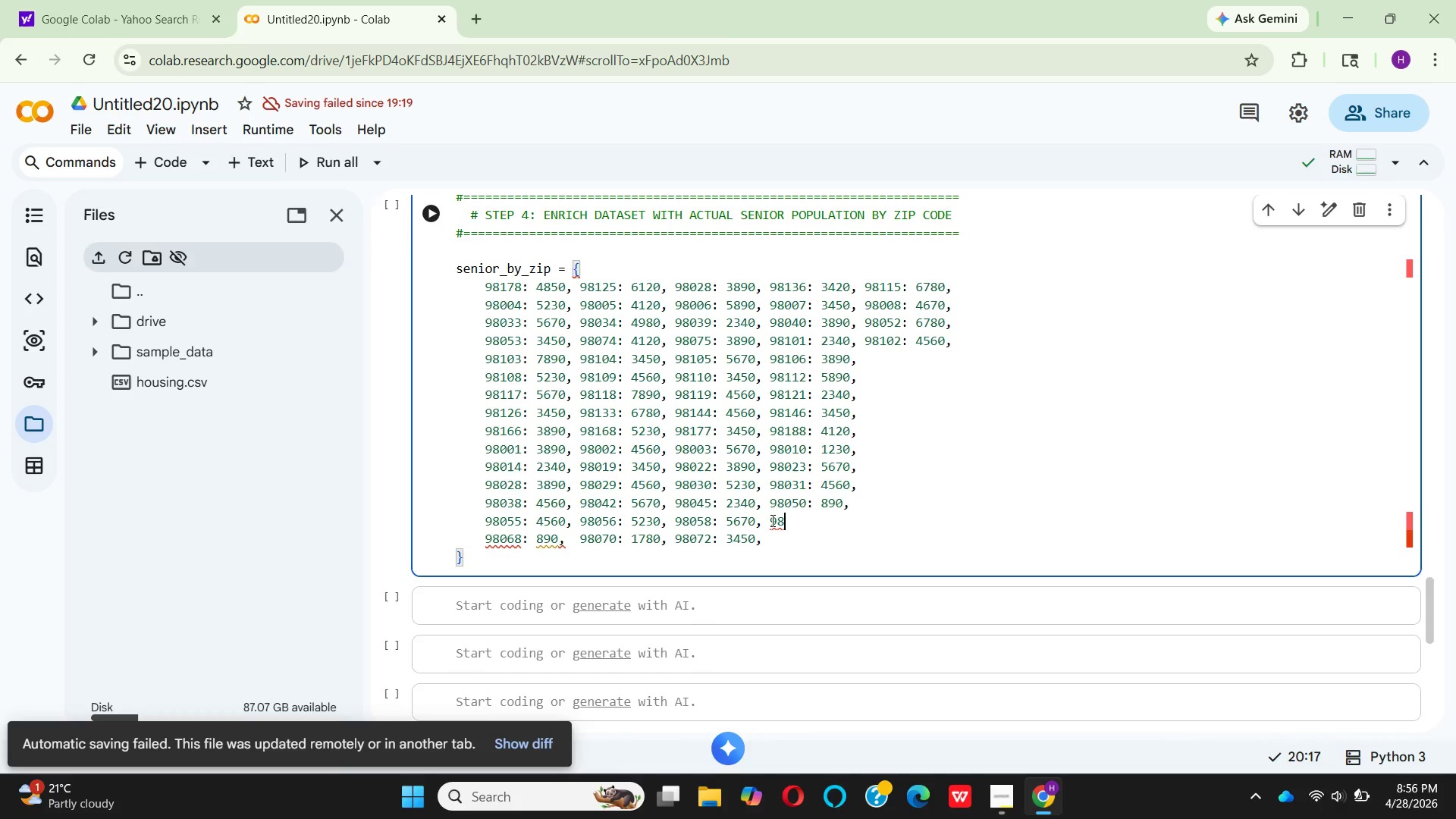 
type(07)
key(Backspace)
type(59: 4560,)
 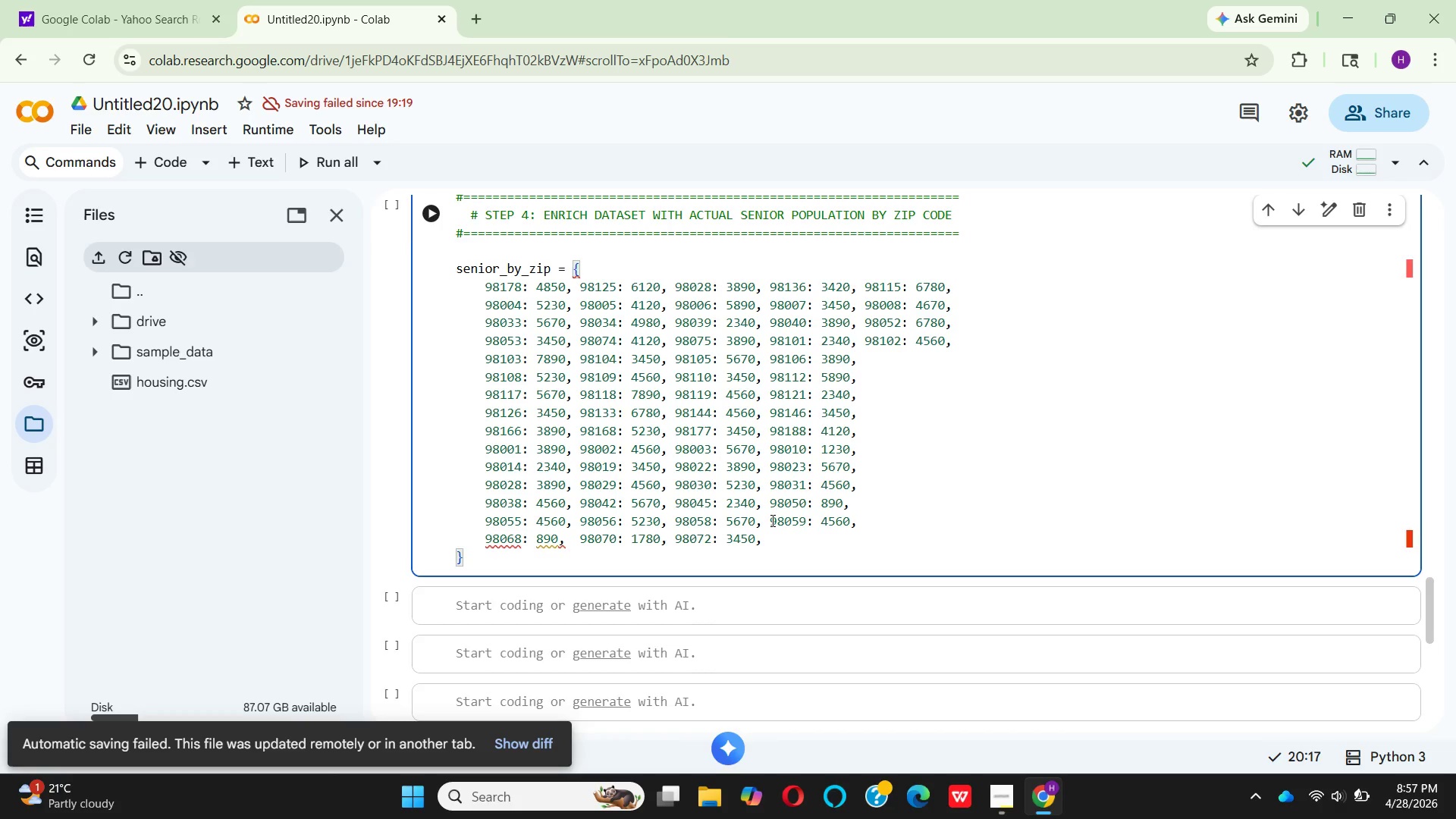 
left_click([777, 546])
 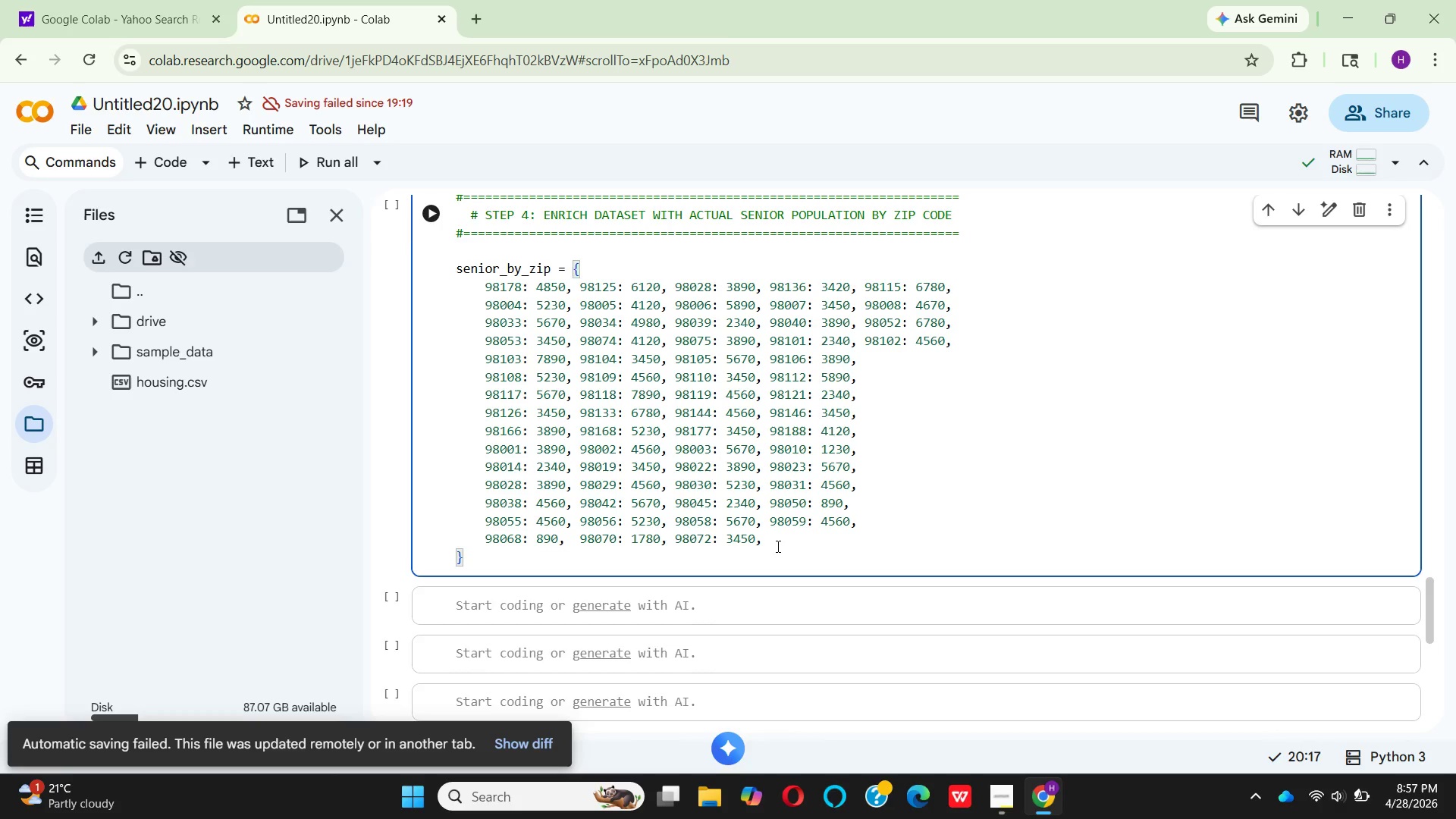 
key(Space)
 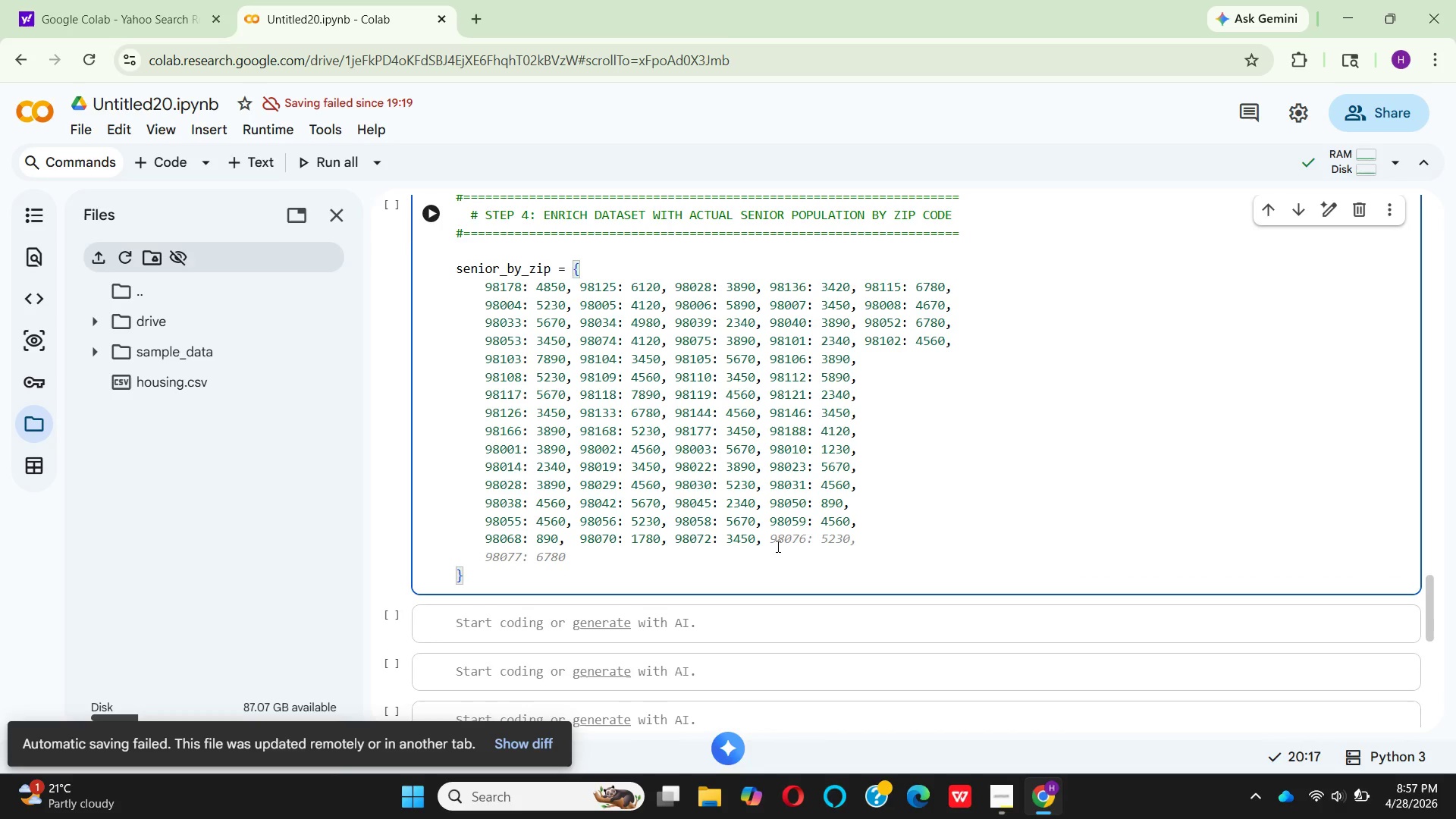 
type(98077: 4560,)
 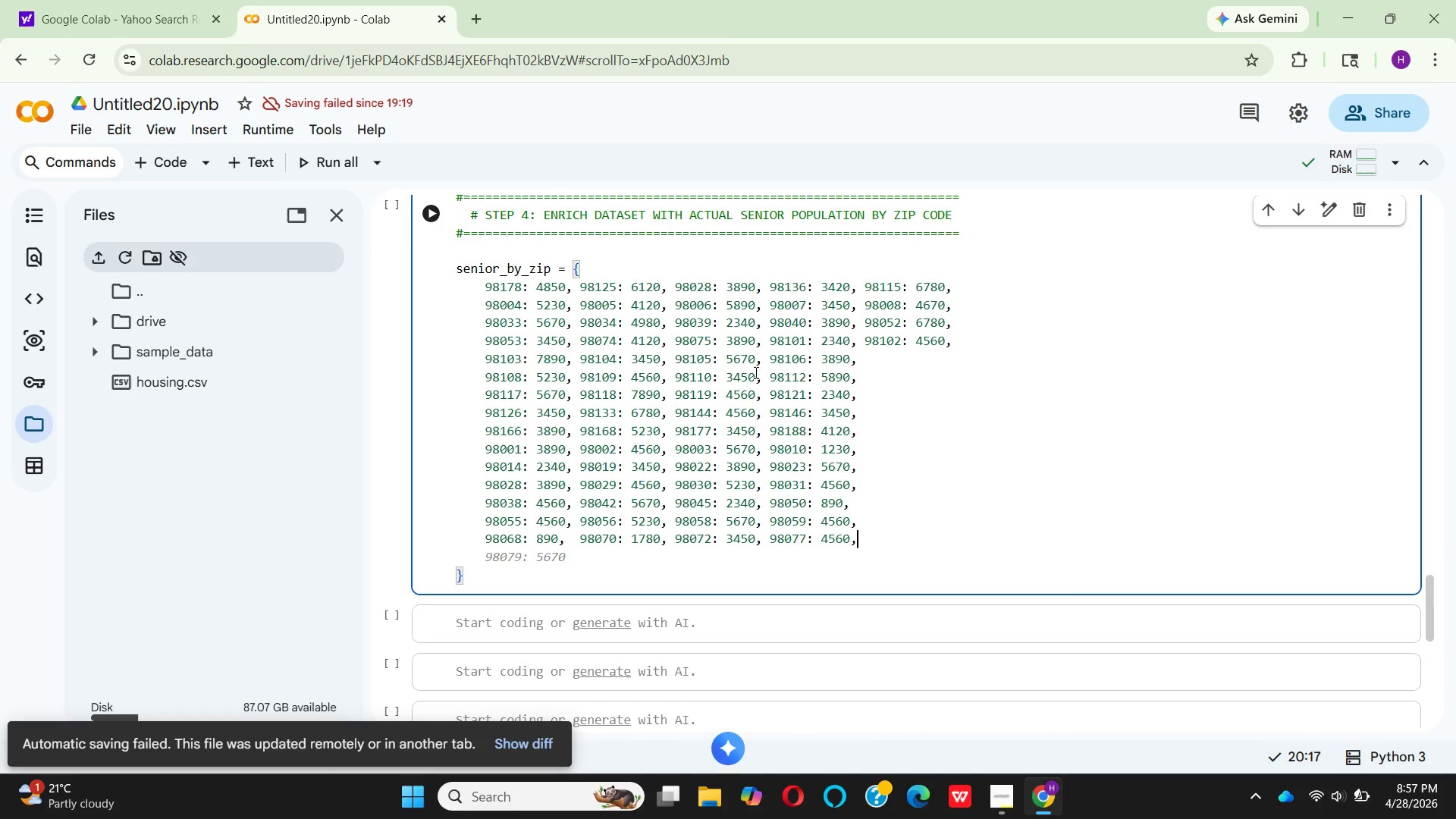 
left_click([871, 361])
 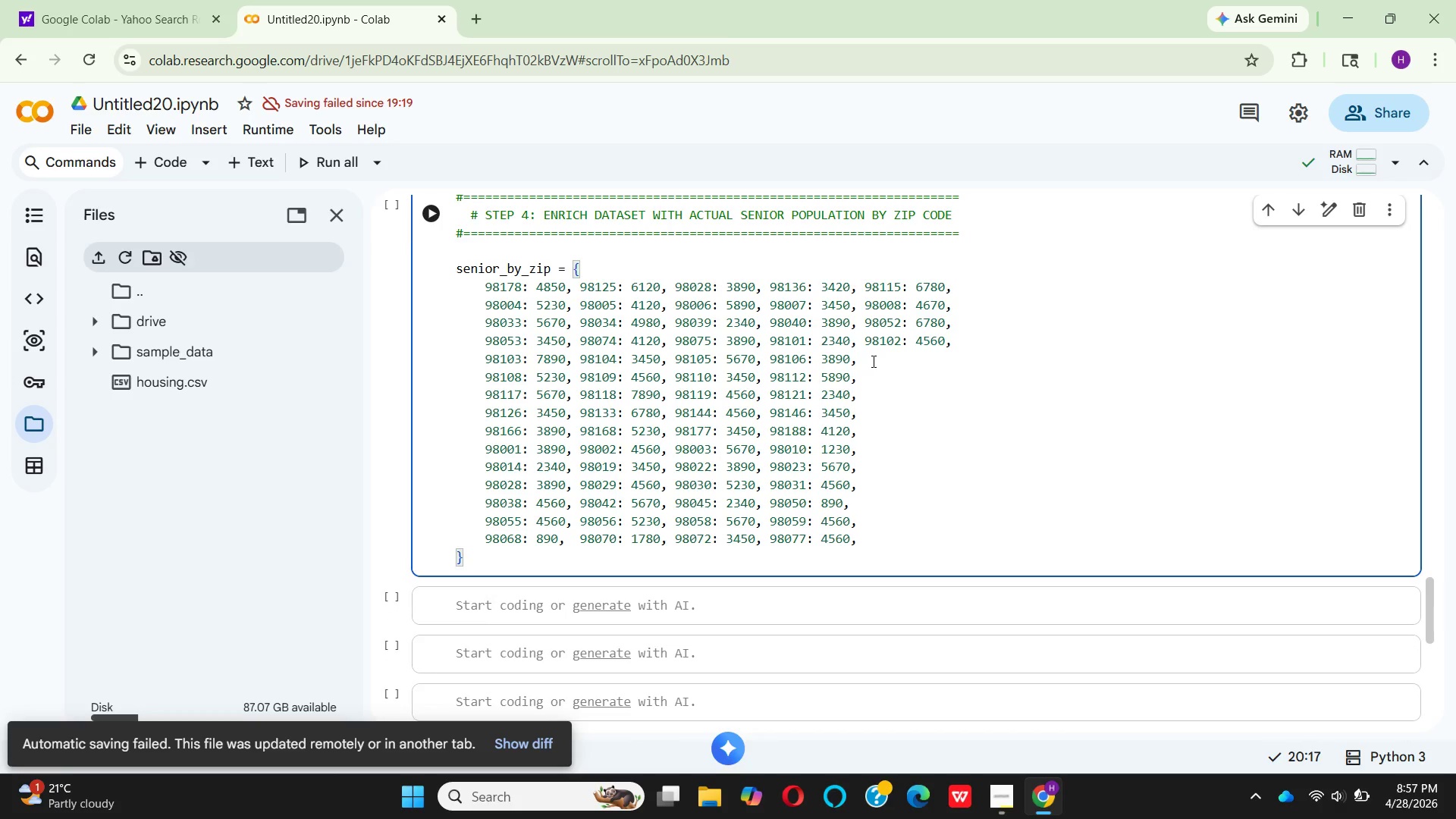 
key(Space)
 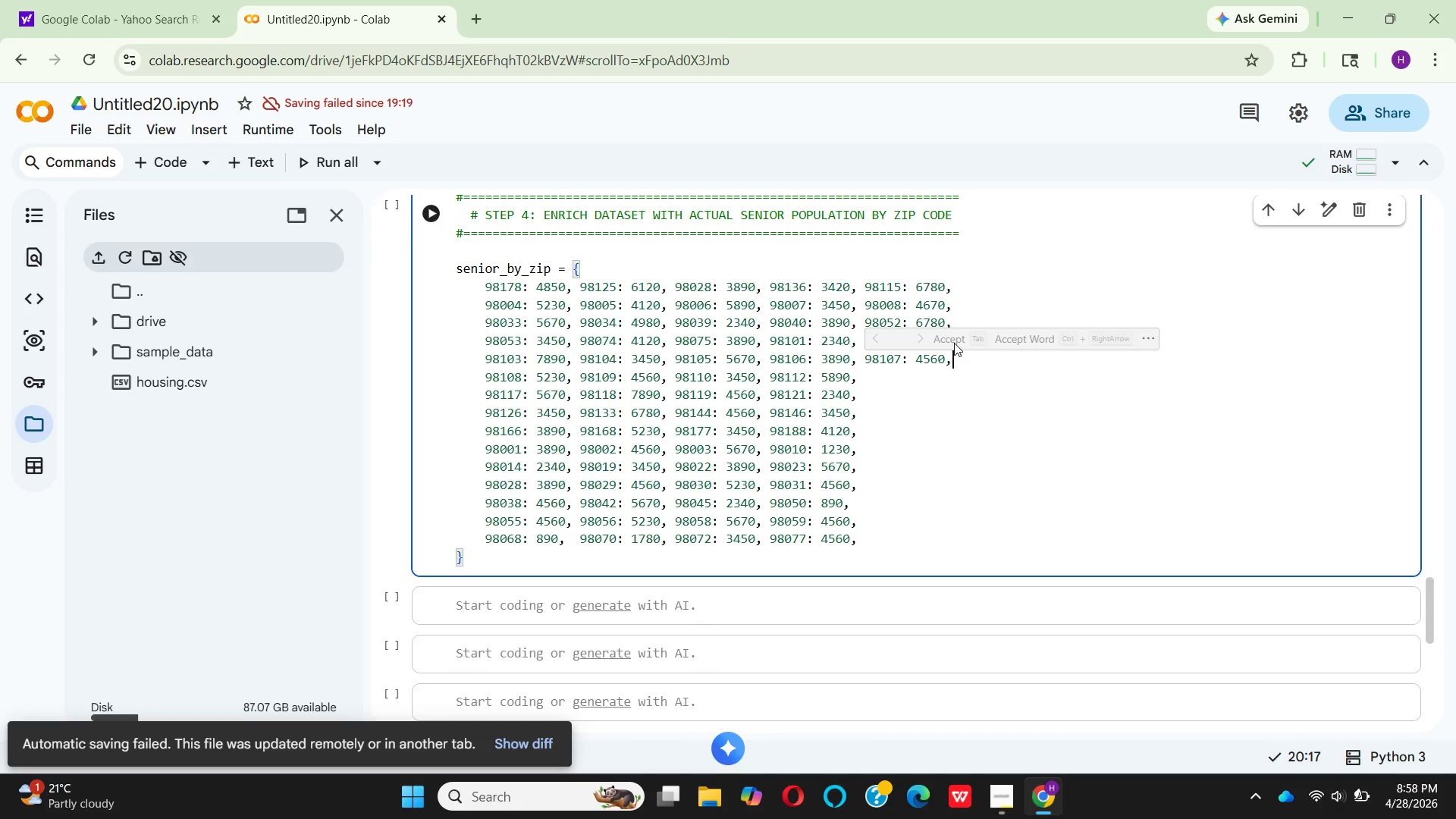 
wait(52.94)
 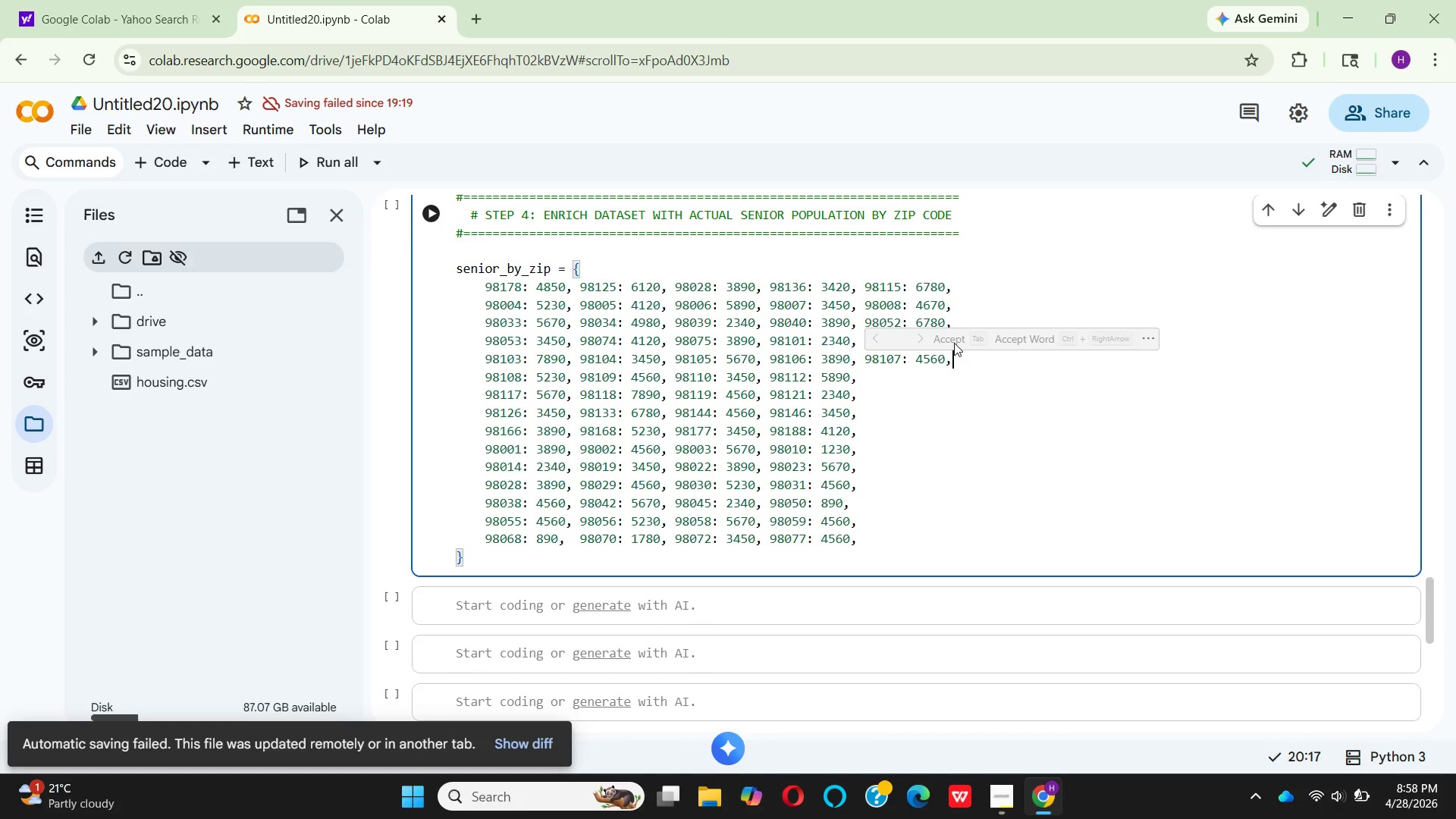 
left_click([866, 378])
 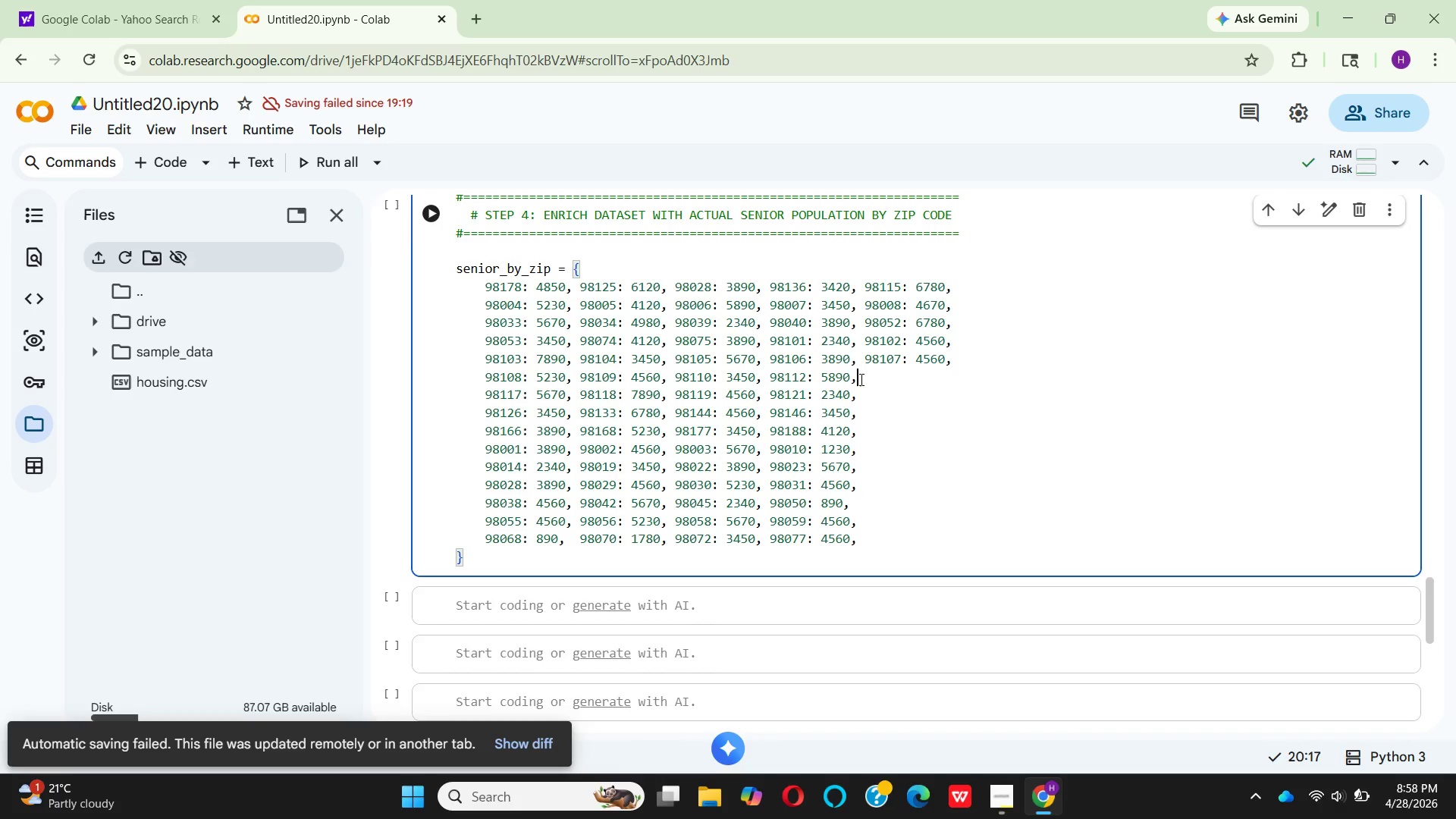 
key(Space)
 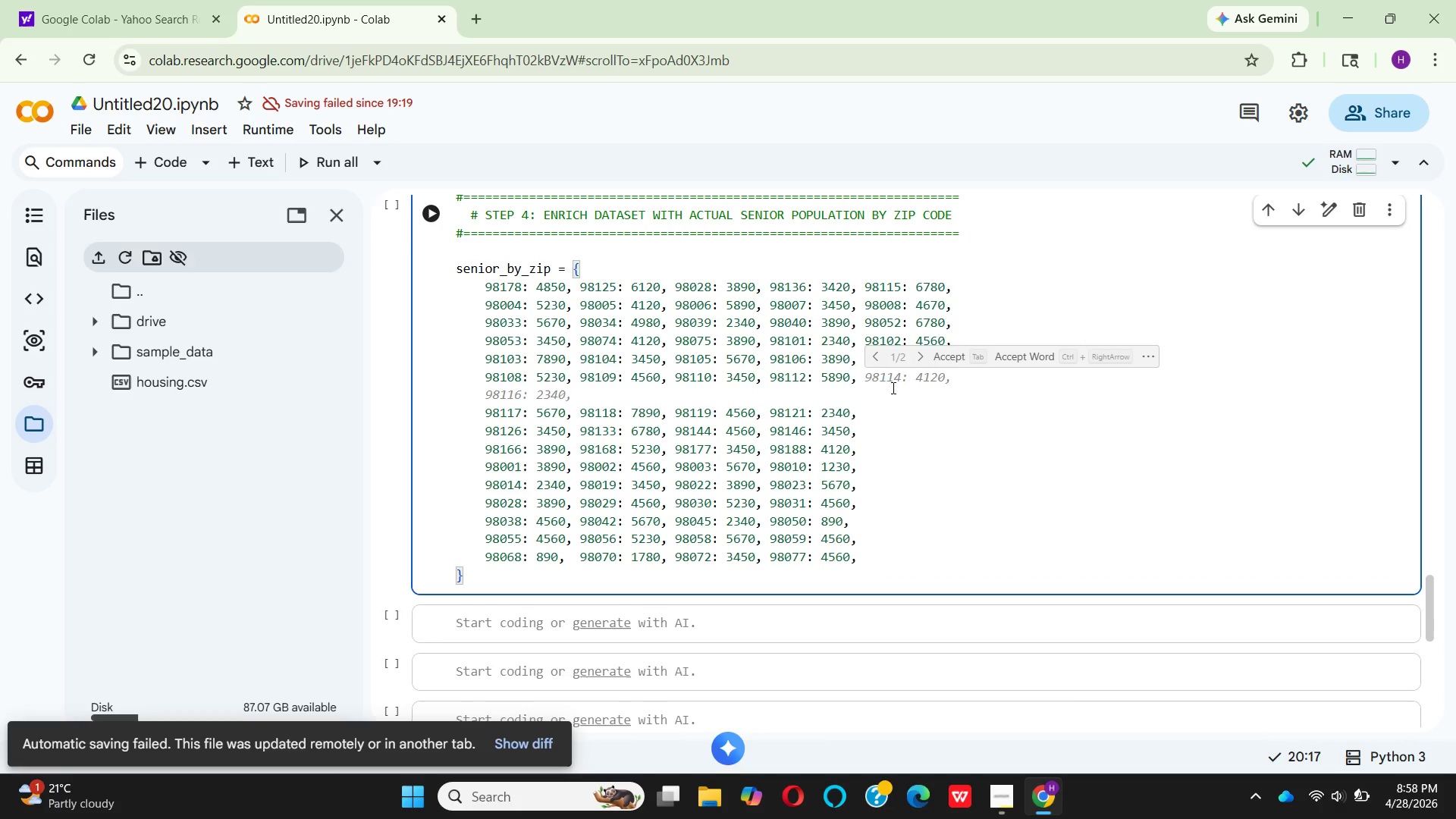 
wait(8.73)
 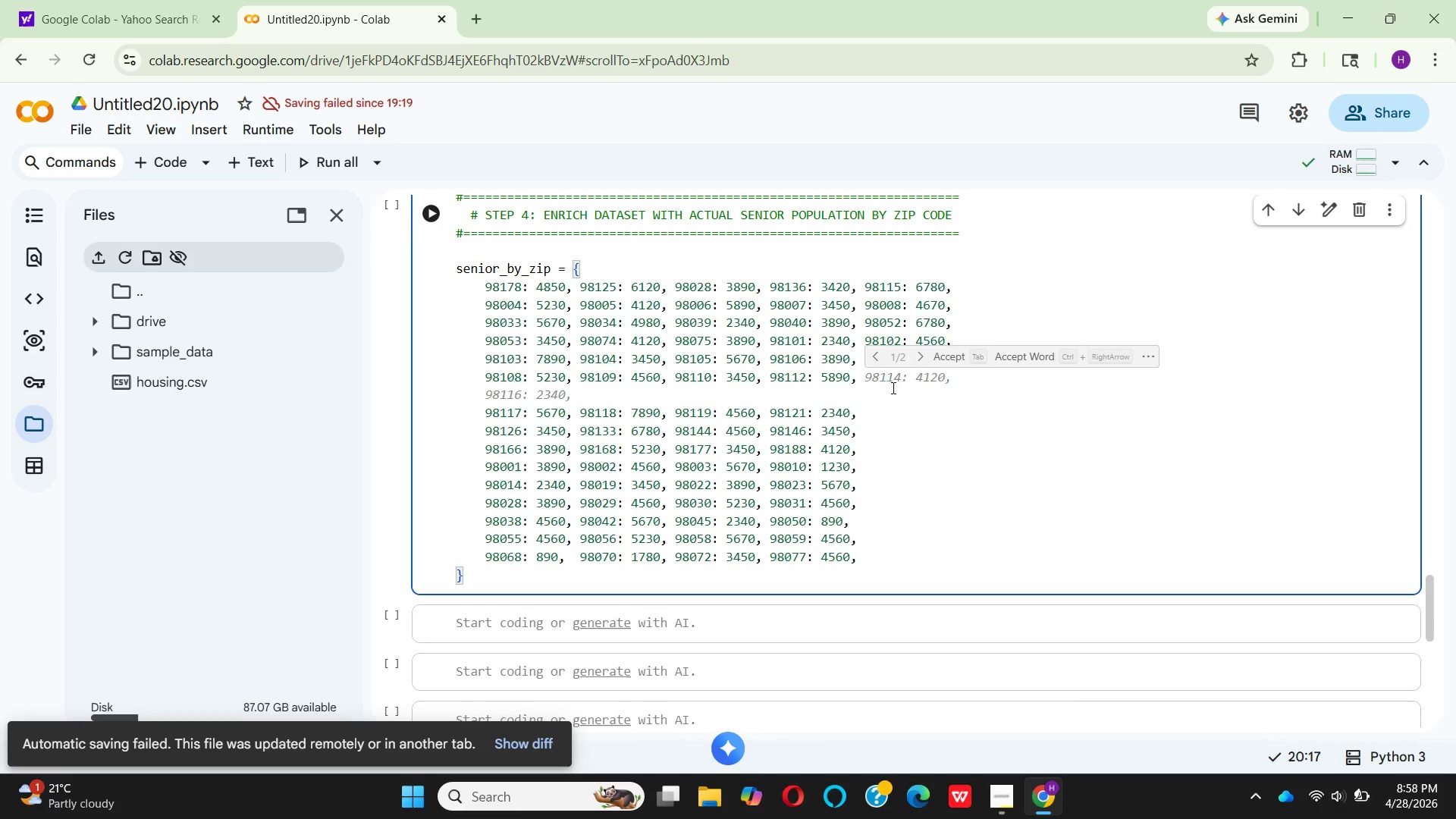 
type(98)
 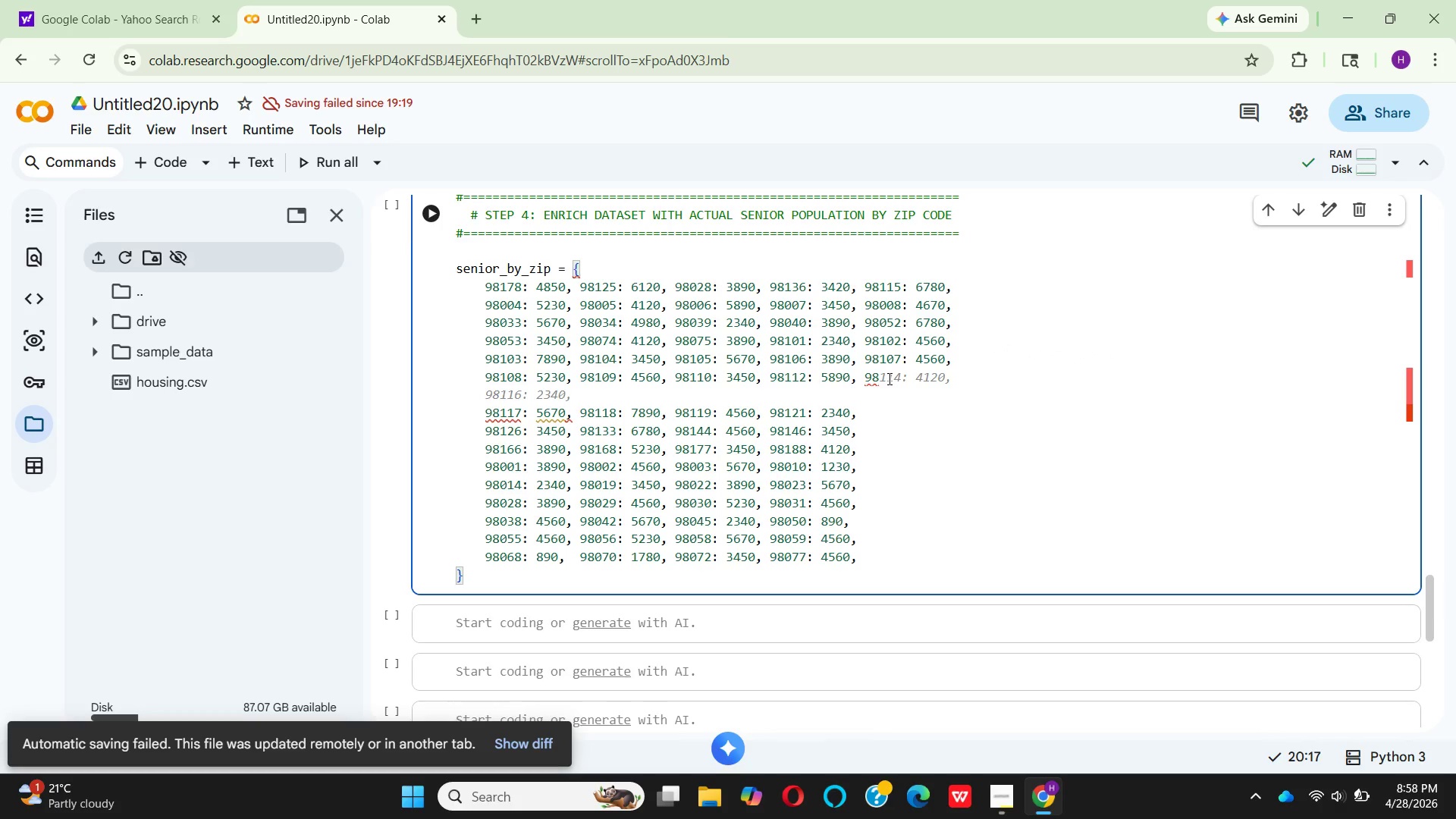 
wait(7.78)
 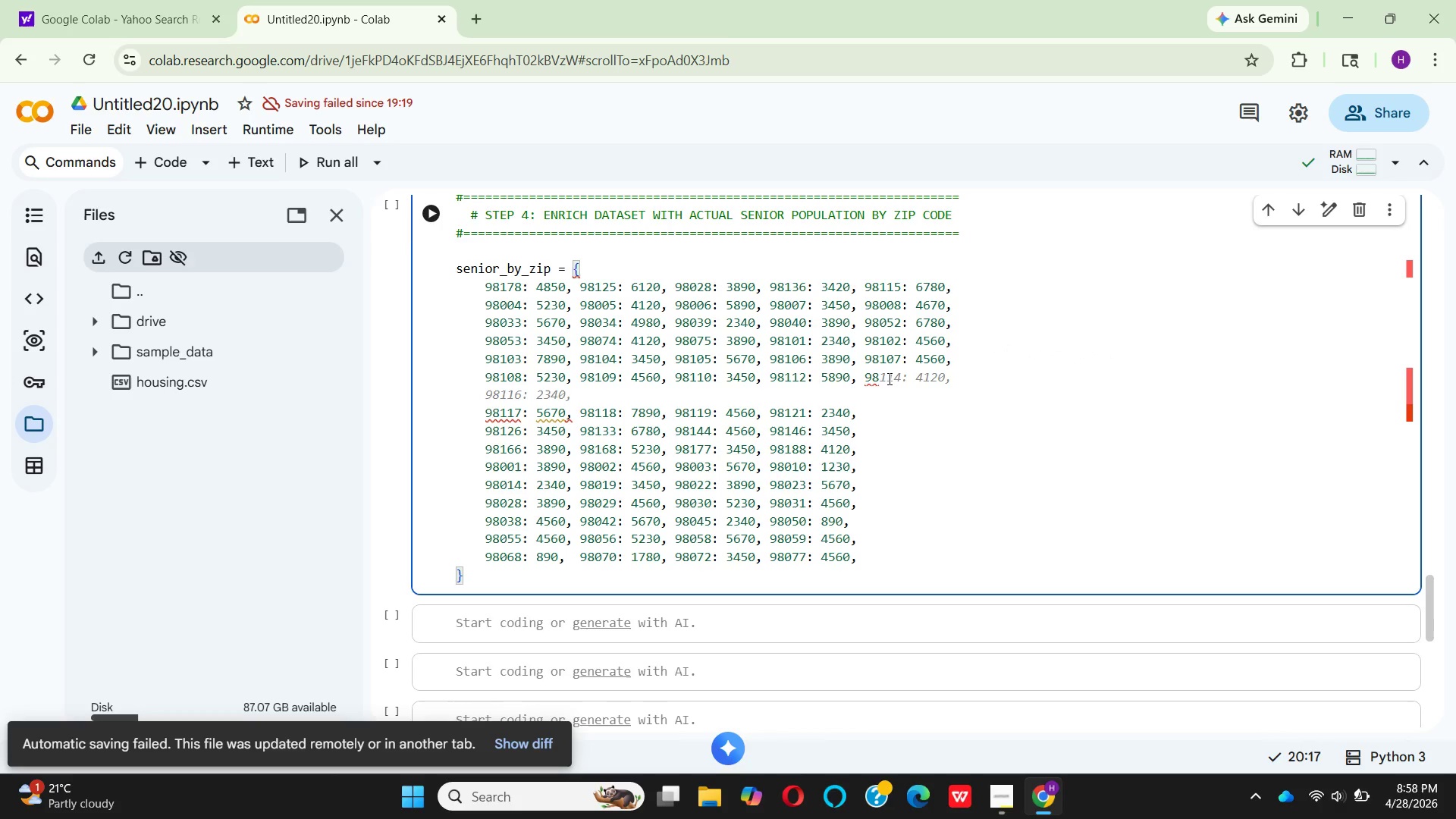 
type(116: )
 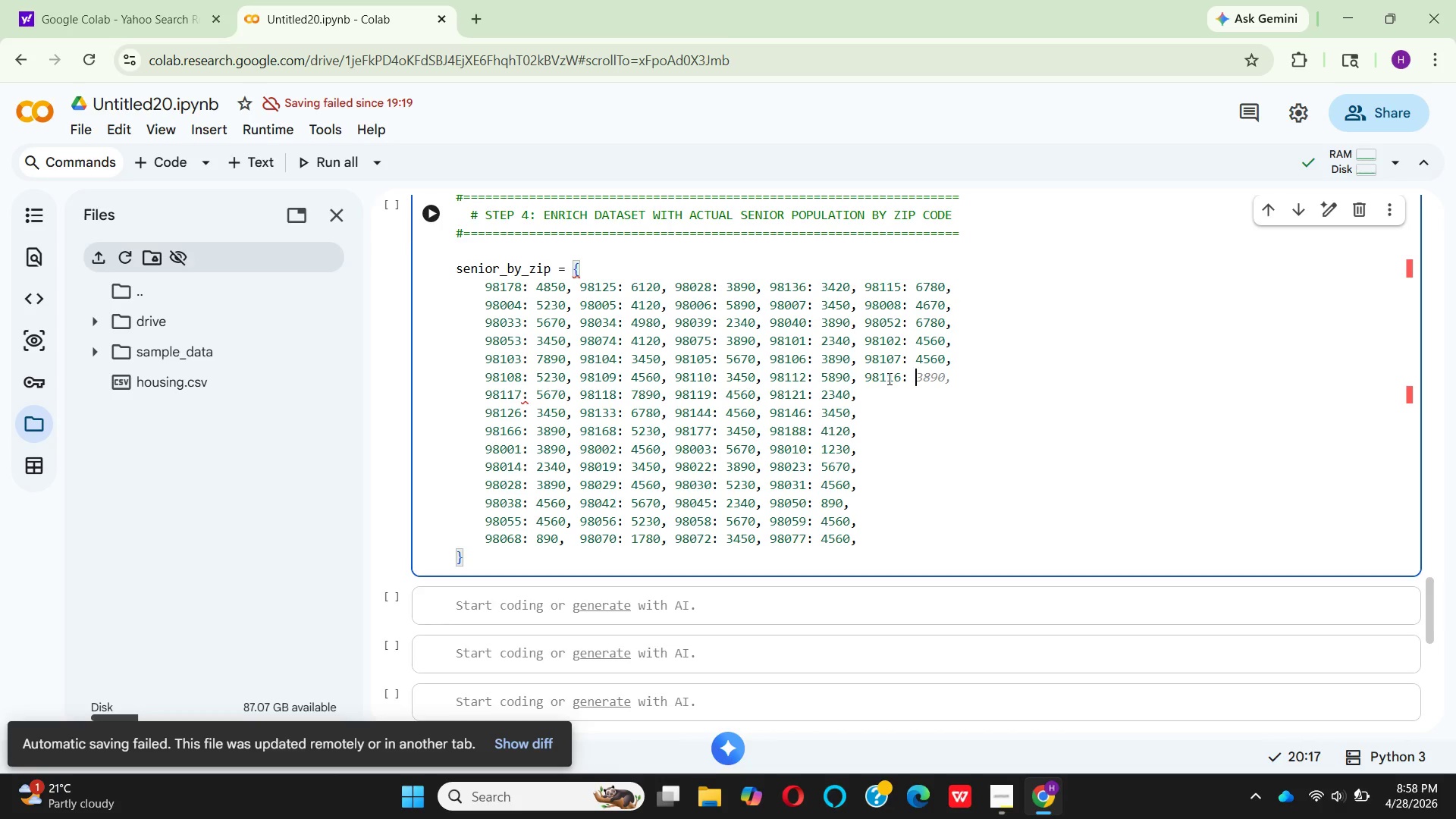 
type(4890,)
 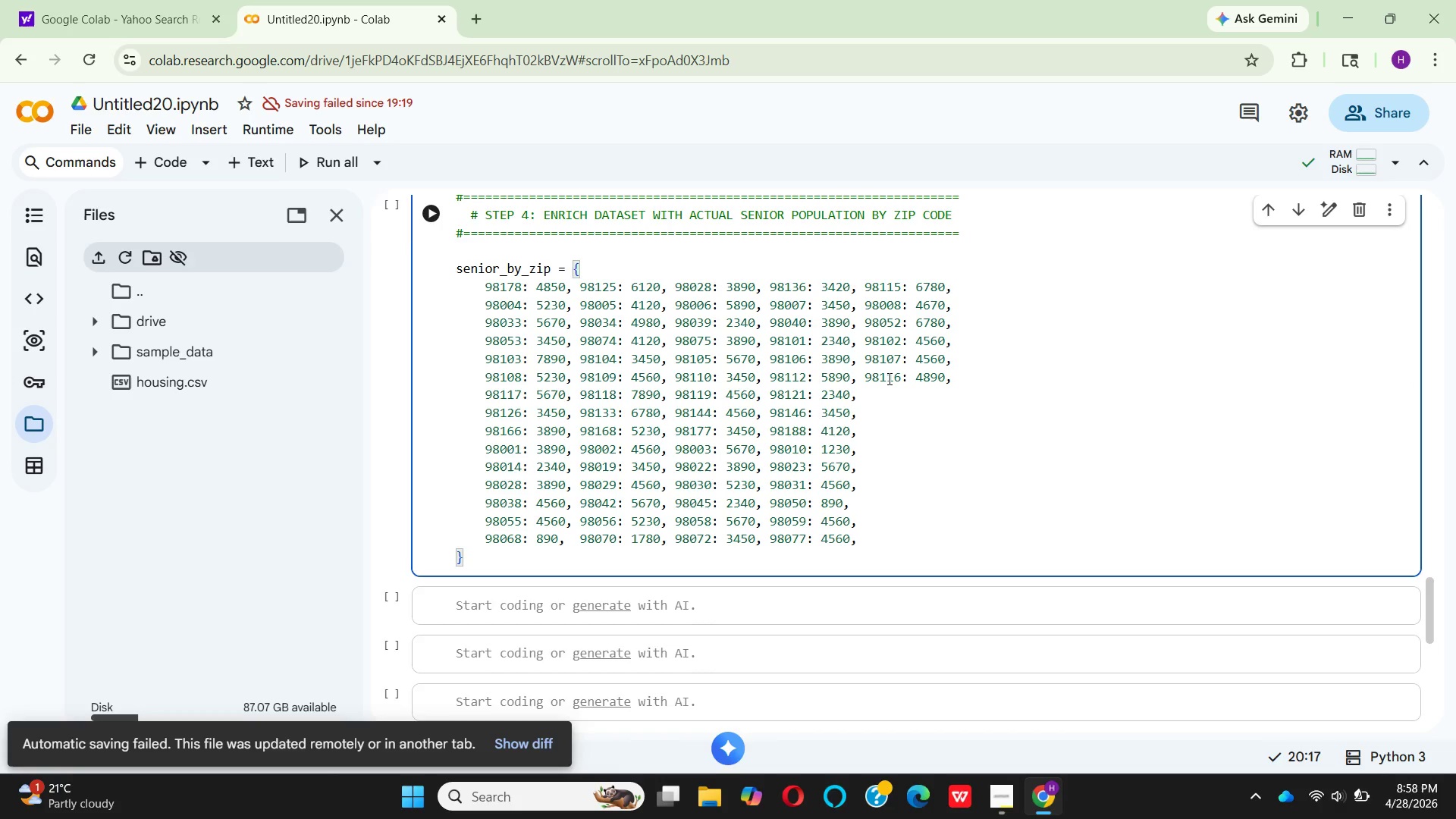 
key(Enter)
 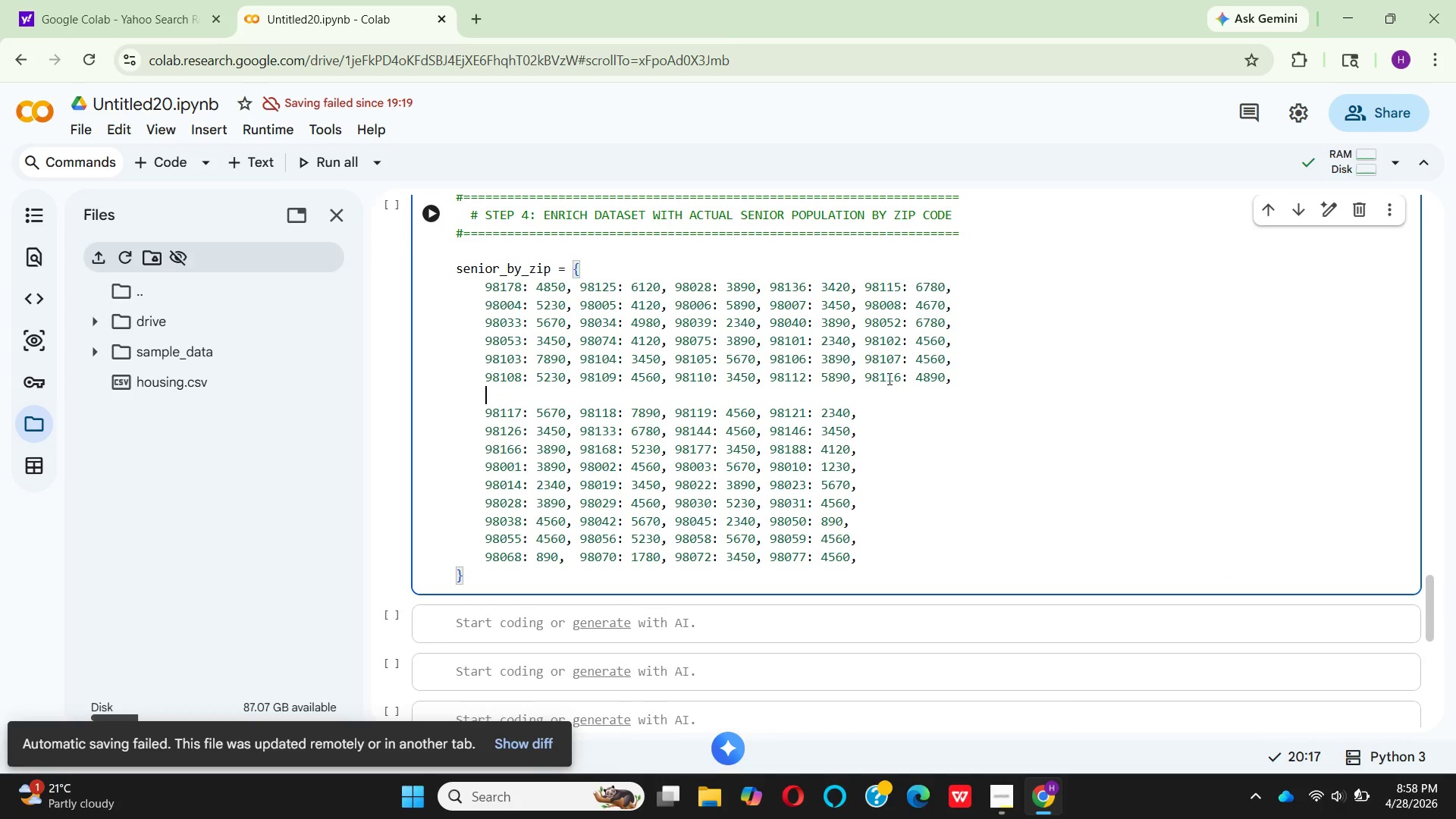 
key(Control+Z)
 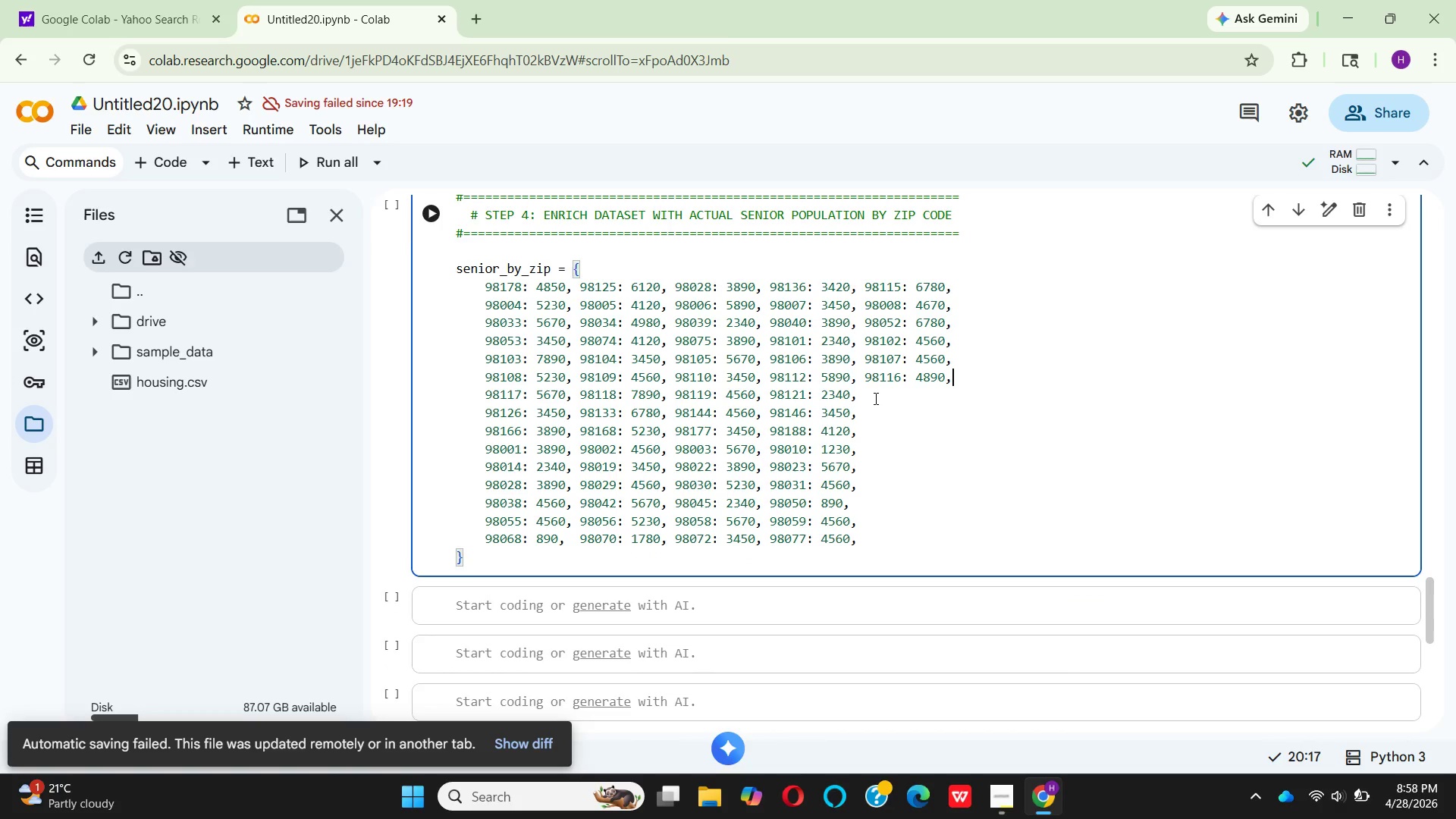 
left_click([870, 398])
 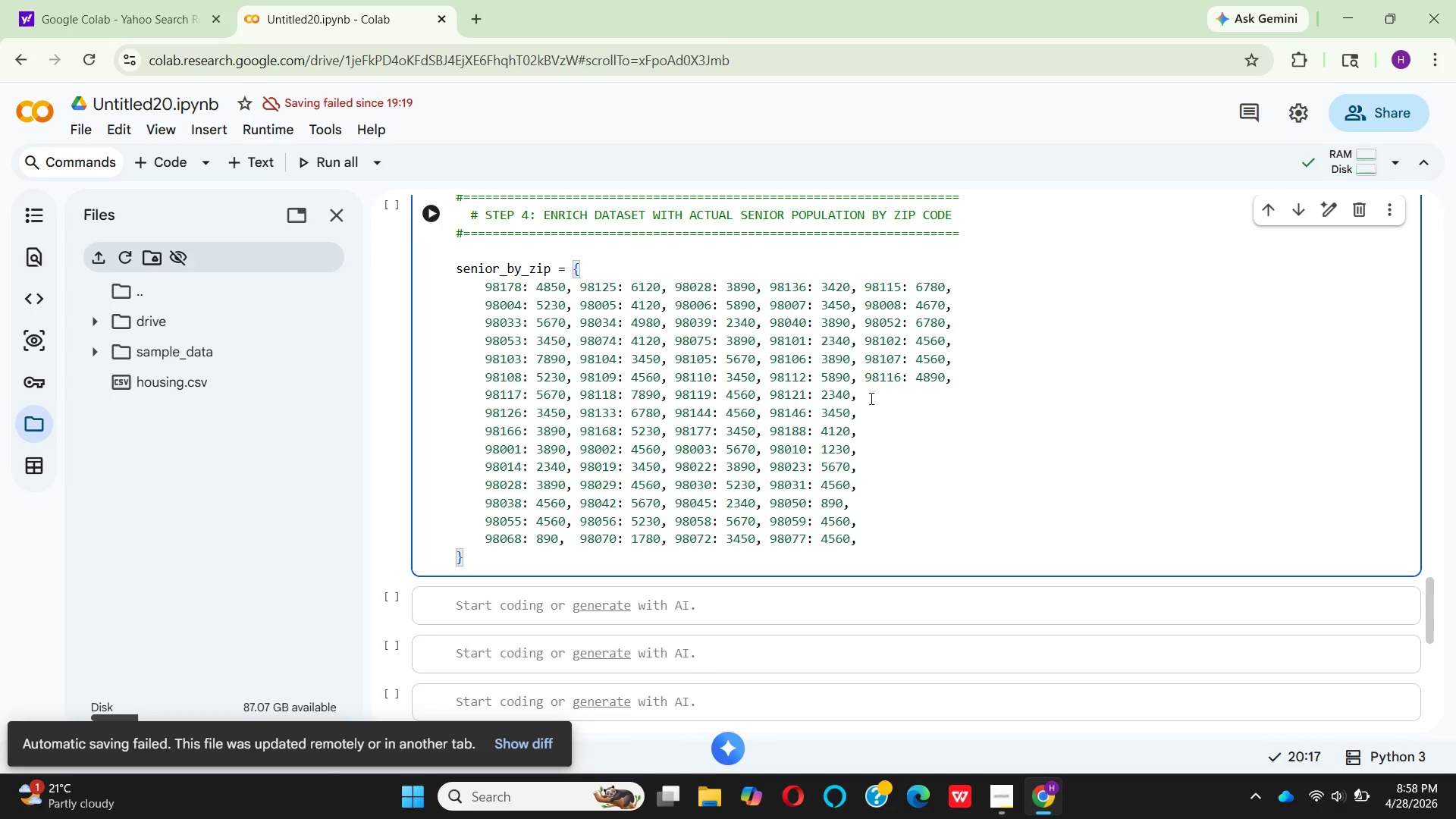 
hold_key(key=Space, duration=0.31)
 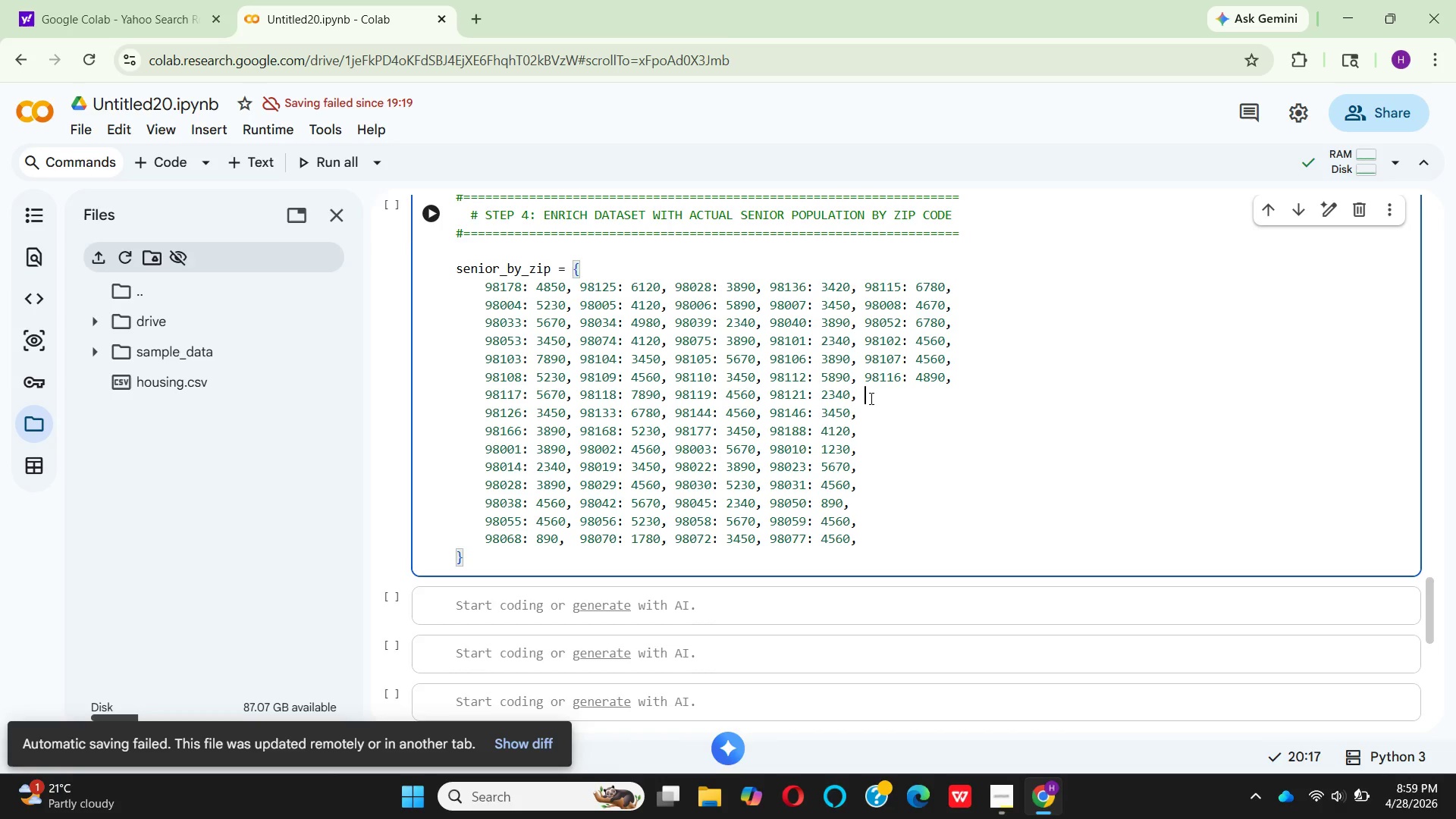 
wait(6.47)
 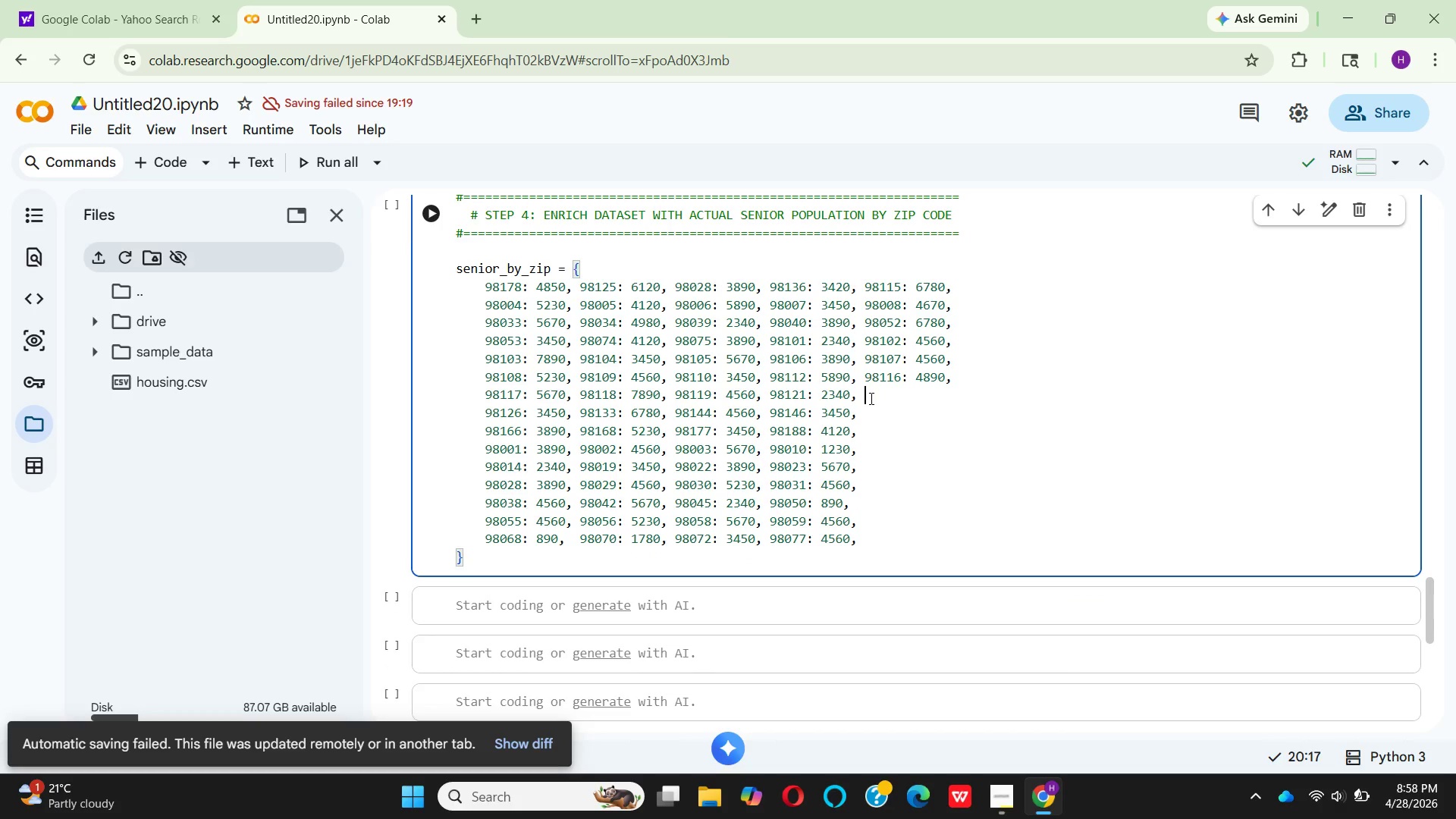 
type(98122: )
 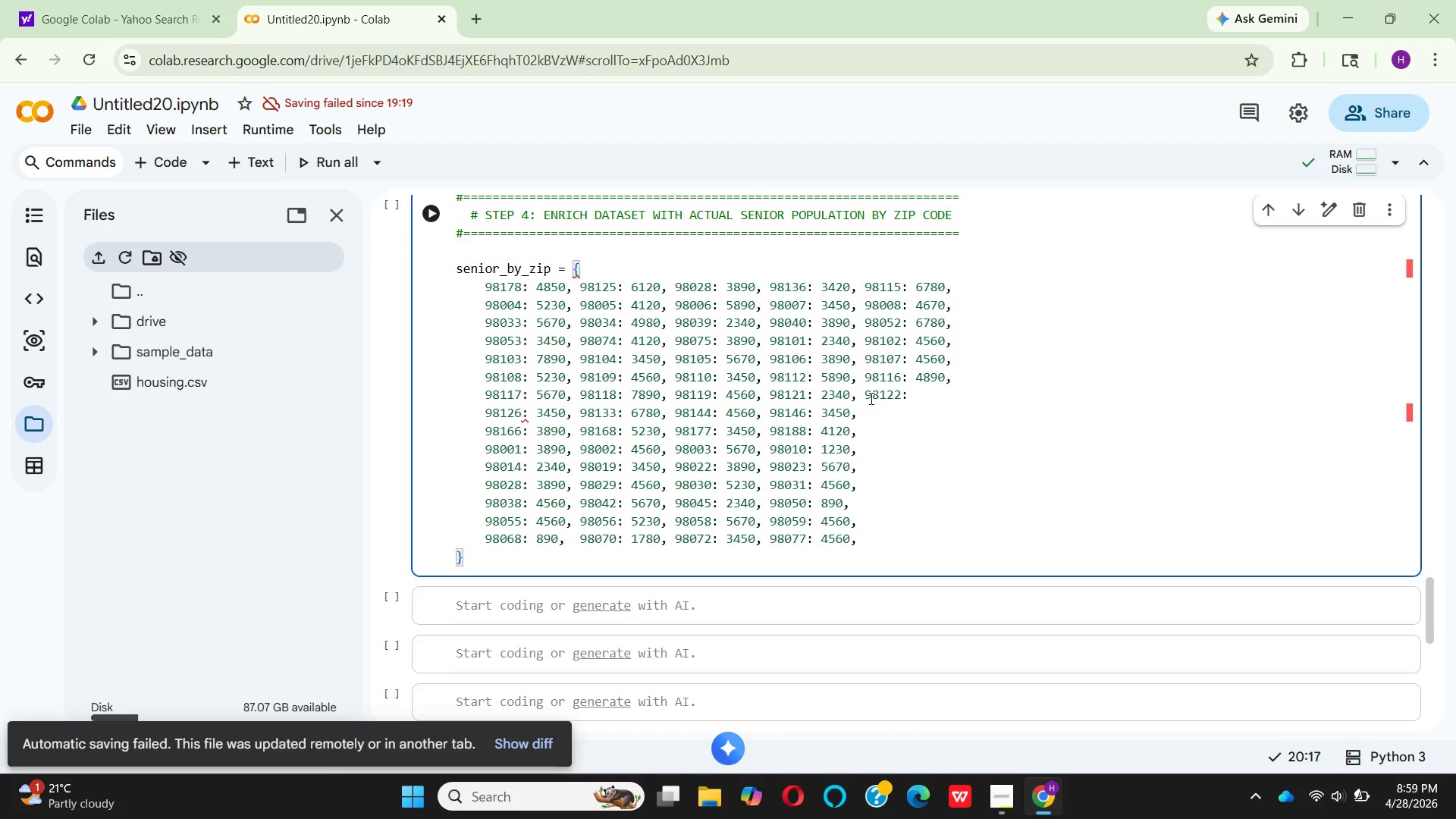 
type(5670,)
 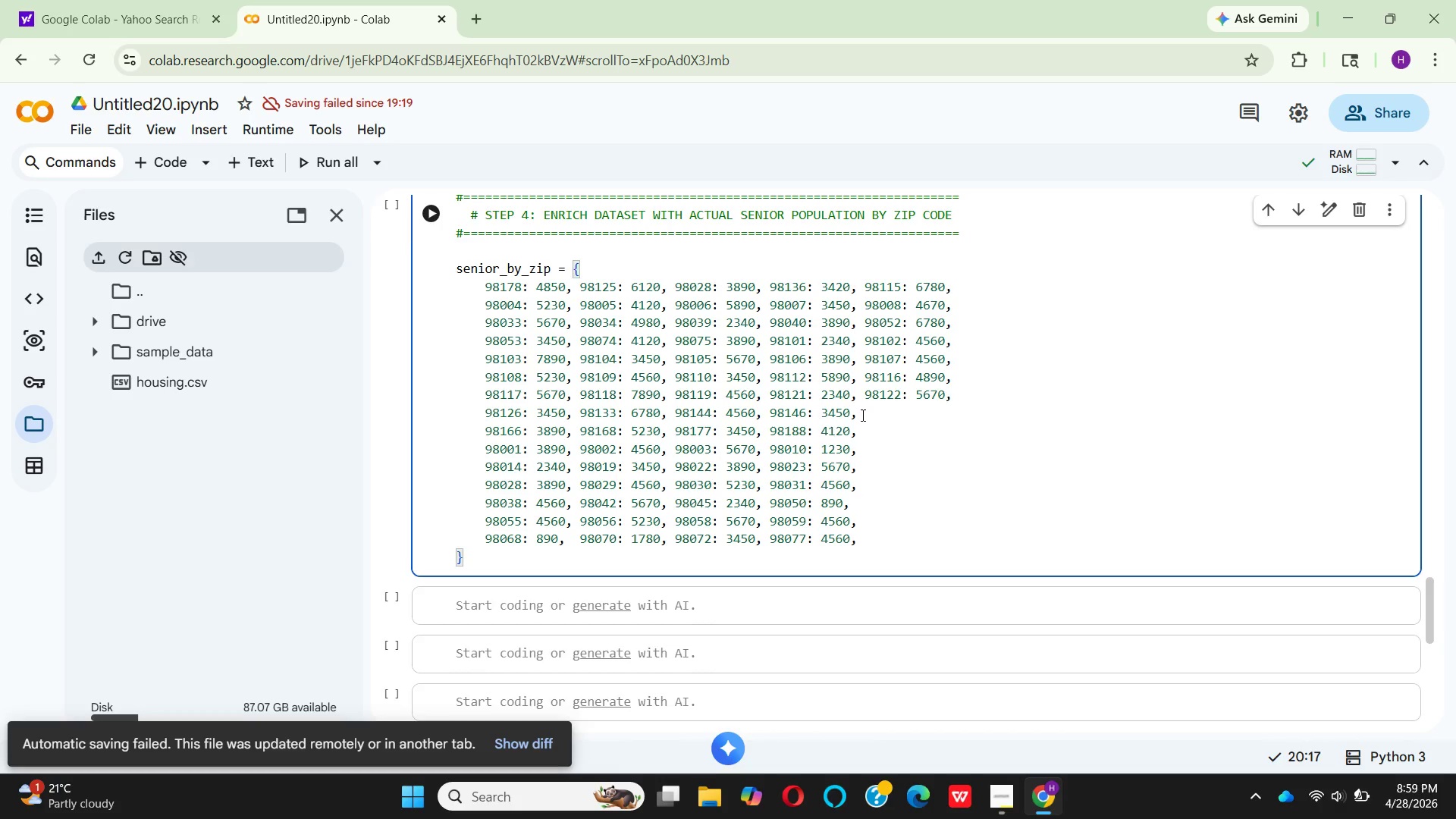 
left_click([863, 415])
 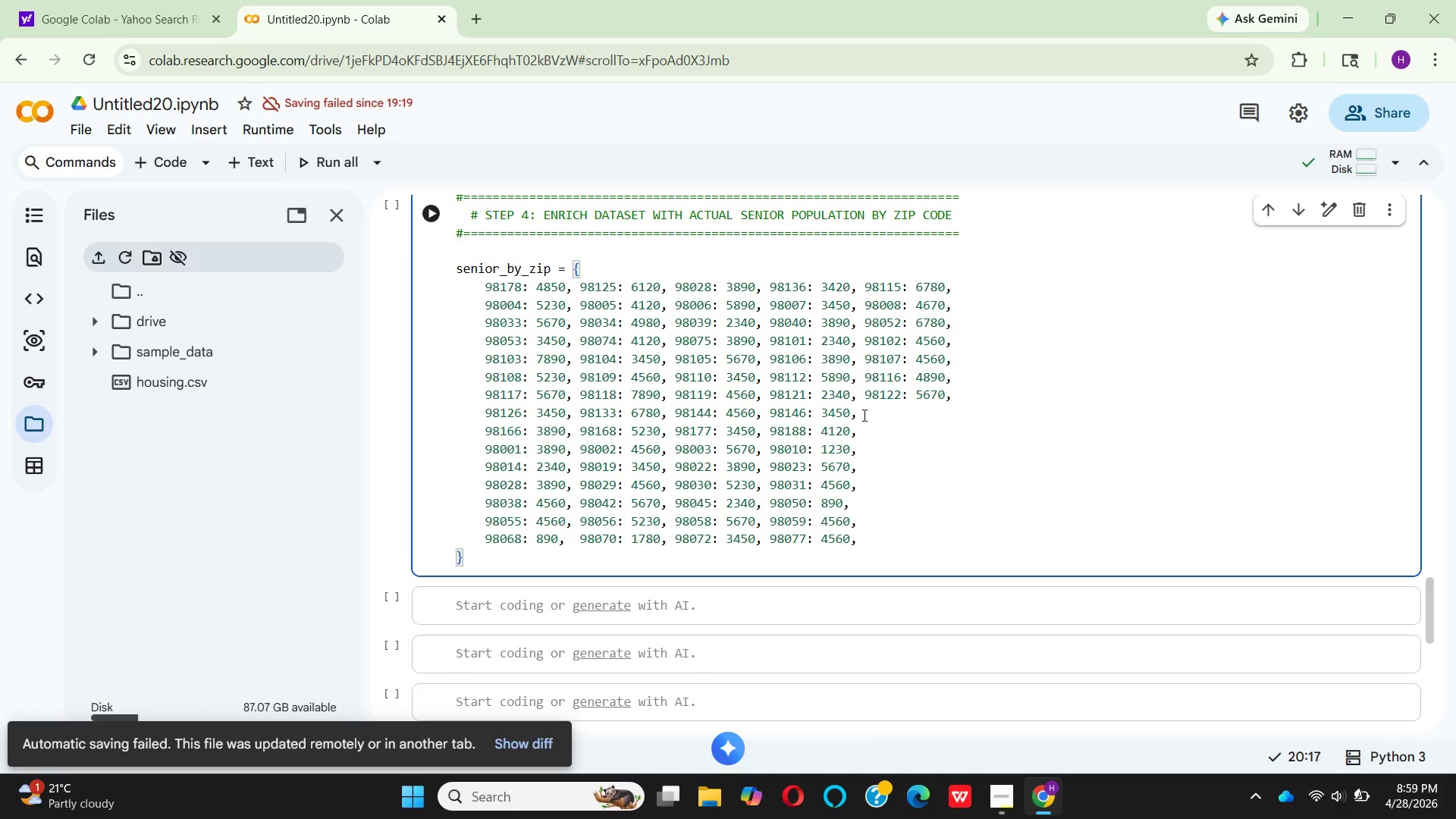 
key(Space)
 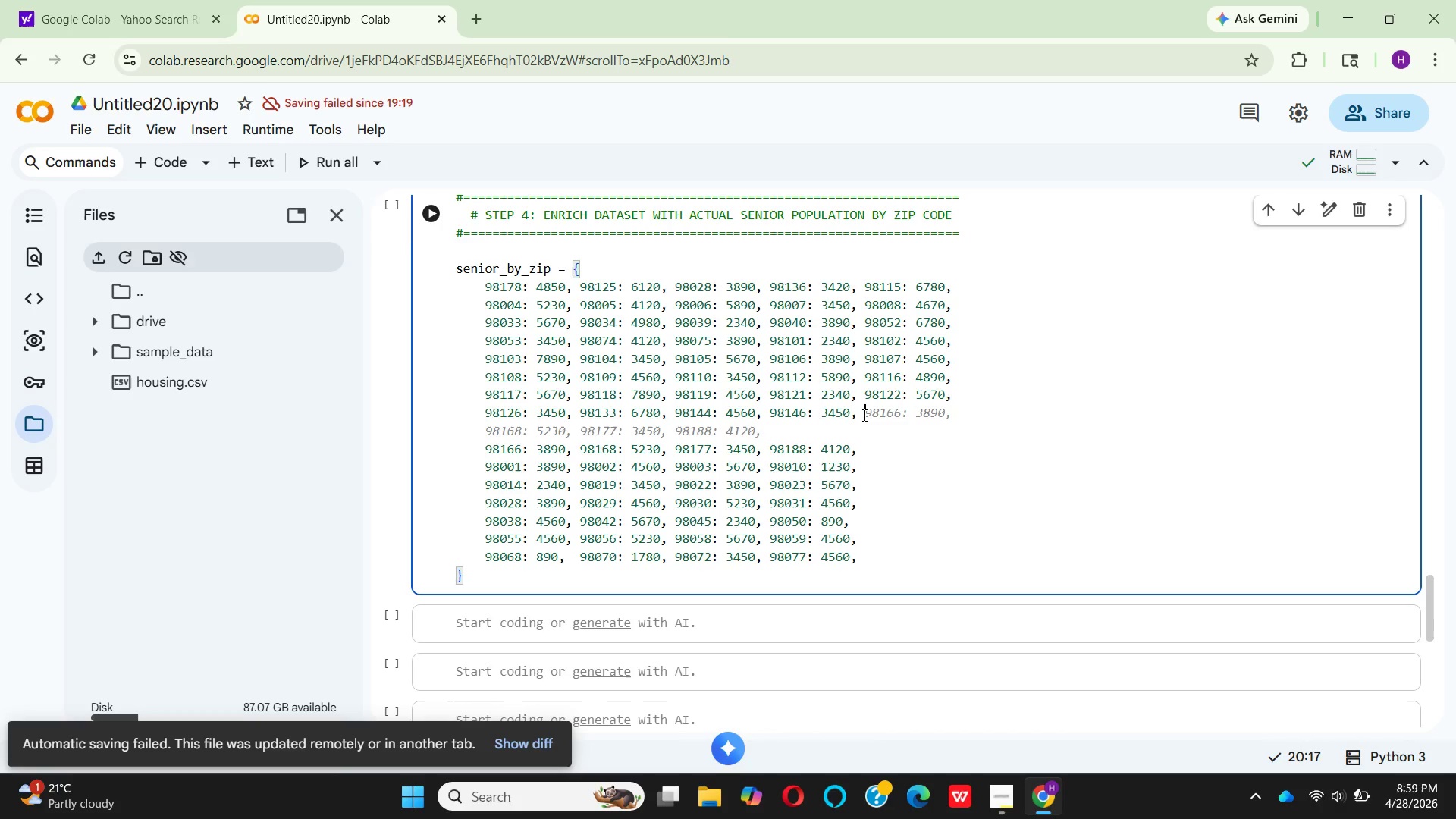 
wait(14.92)
 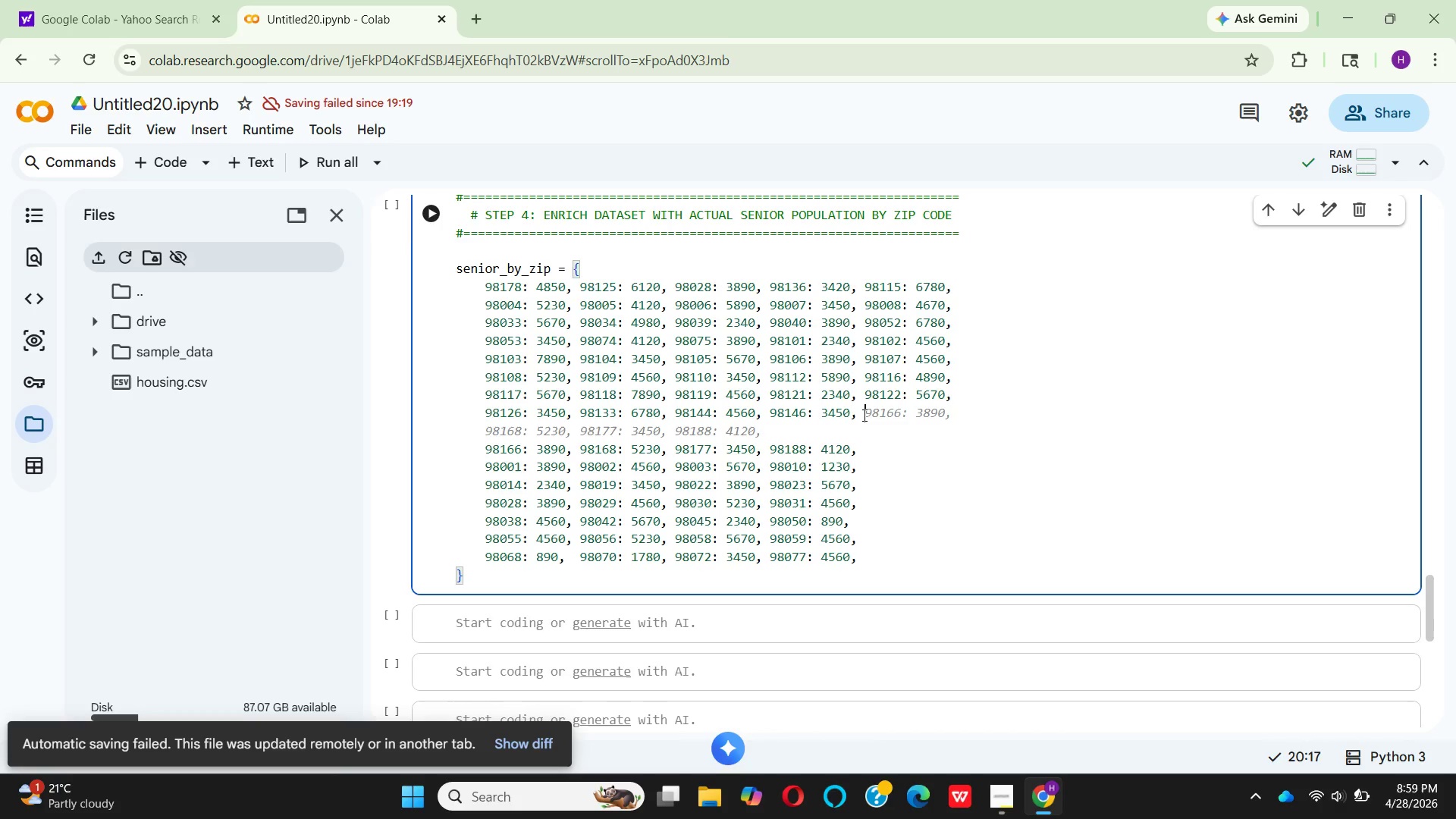 
type(98)
 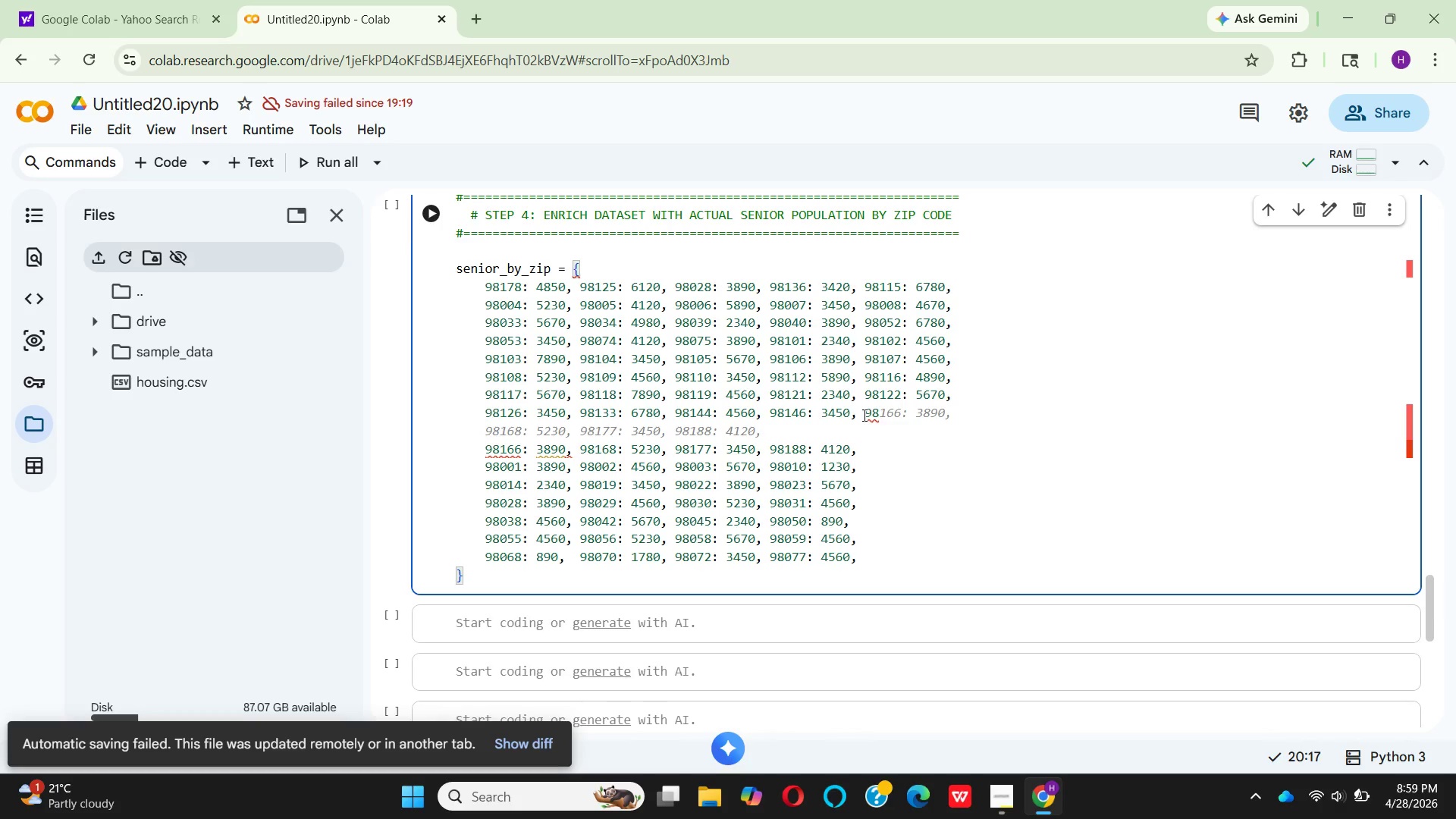 
wait(5.17)
 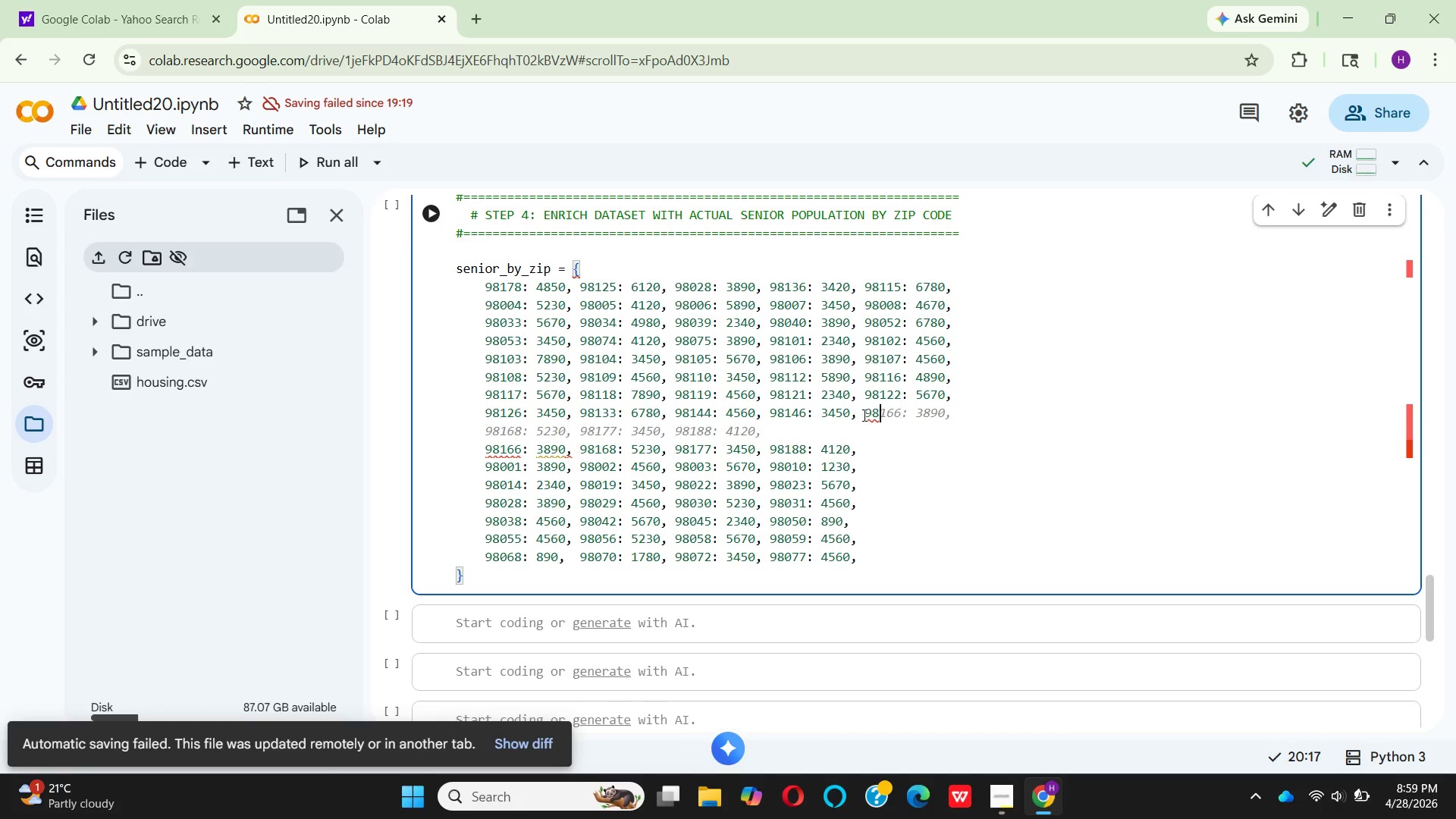 
type(155: )
 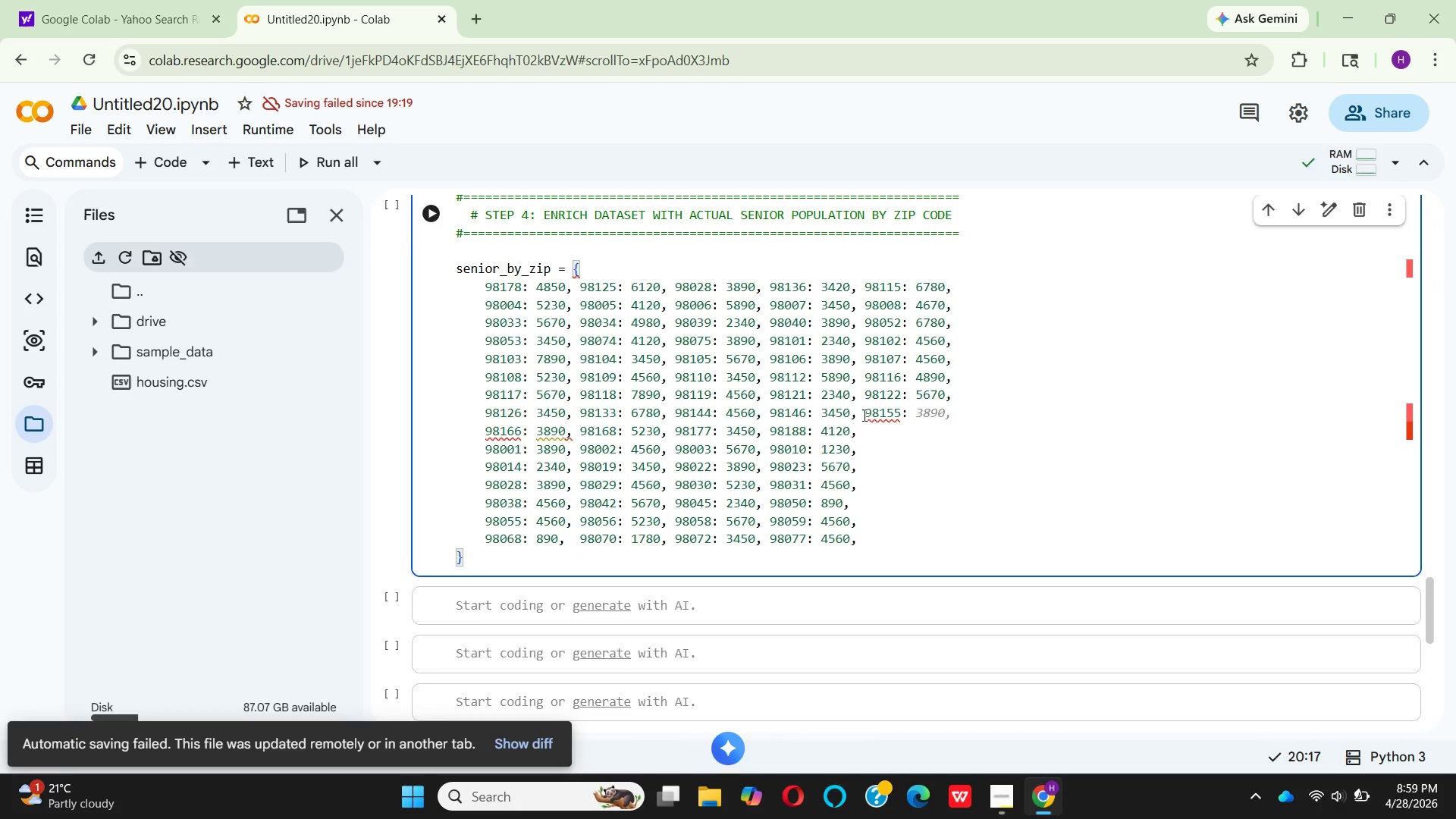 
wait(6.89)
 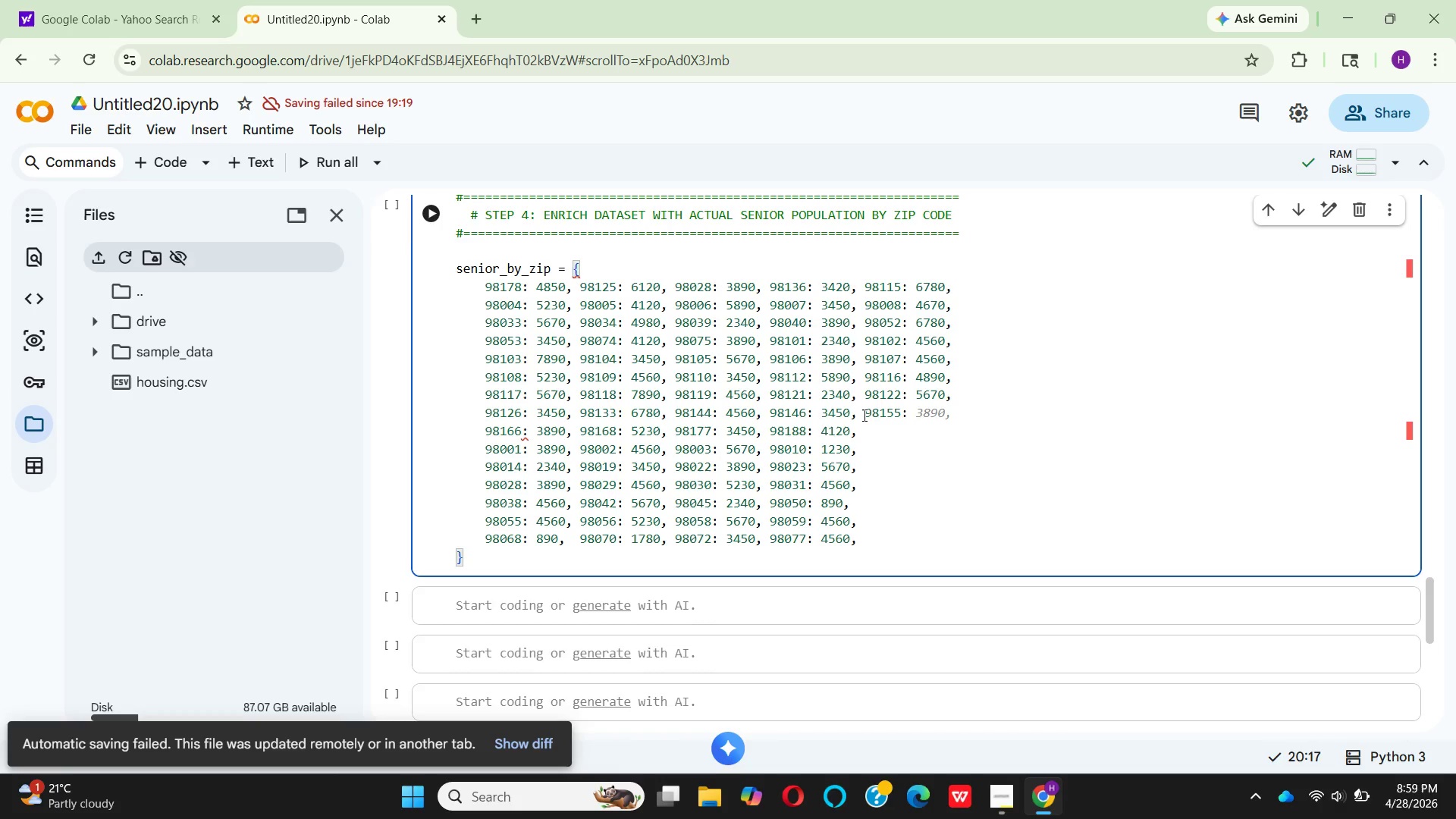 
type(4120,)
 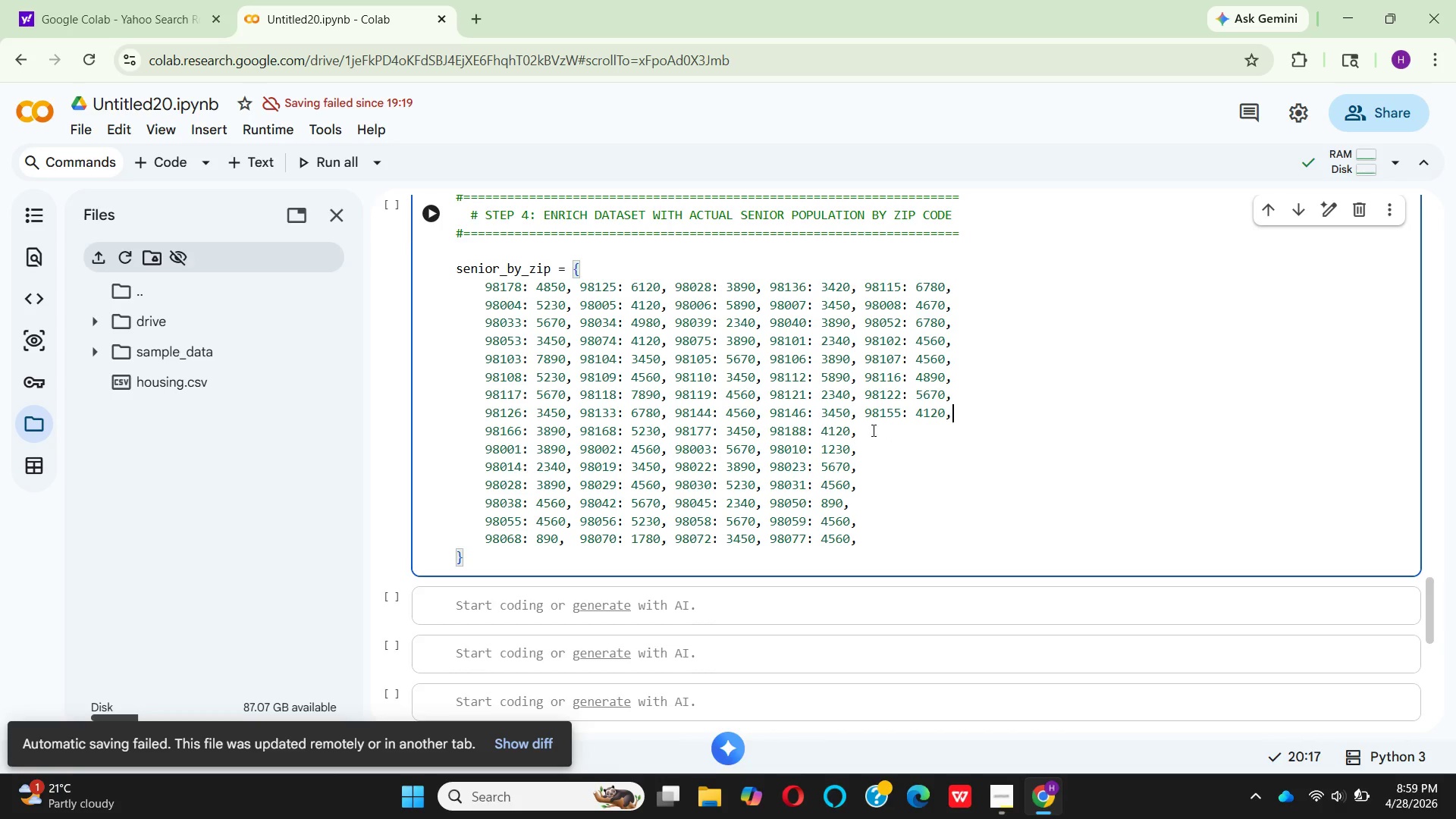 
left_click([863, 430])
 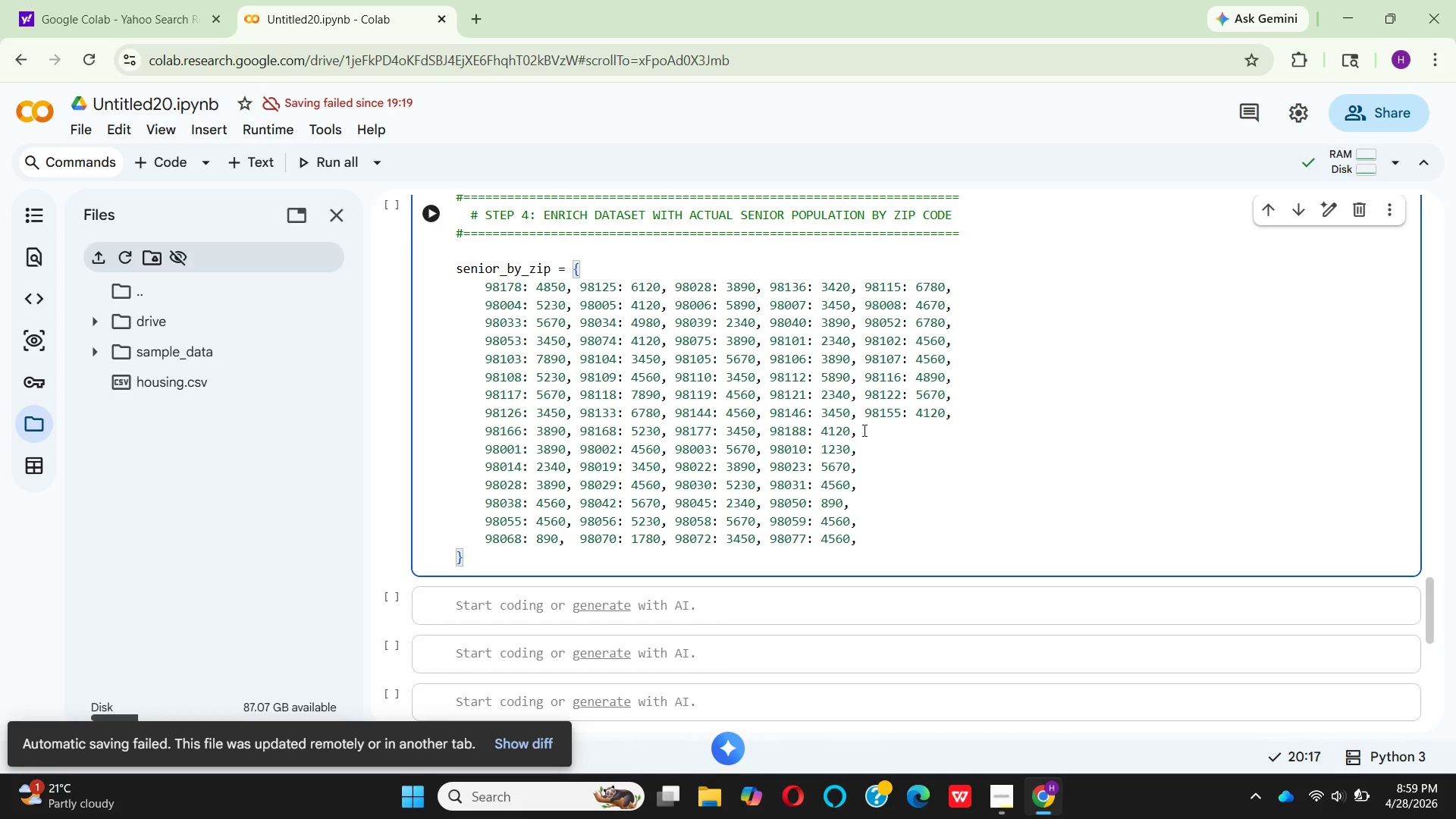 
key(Space)
 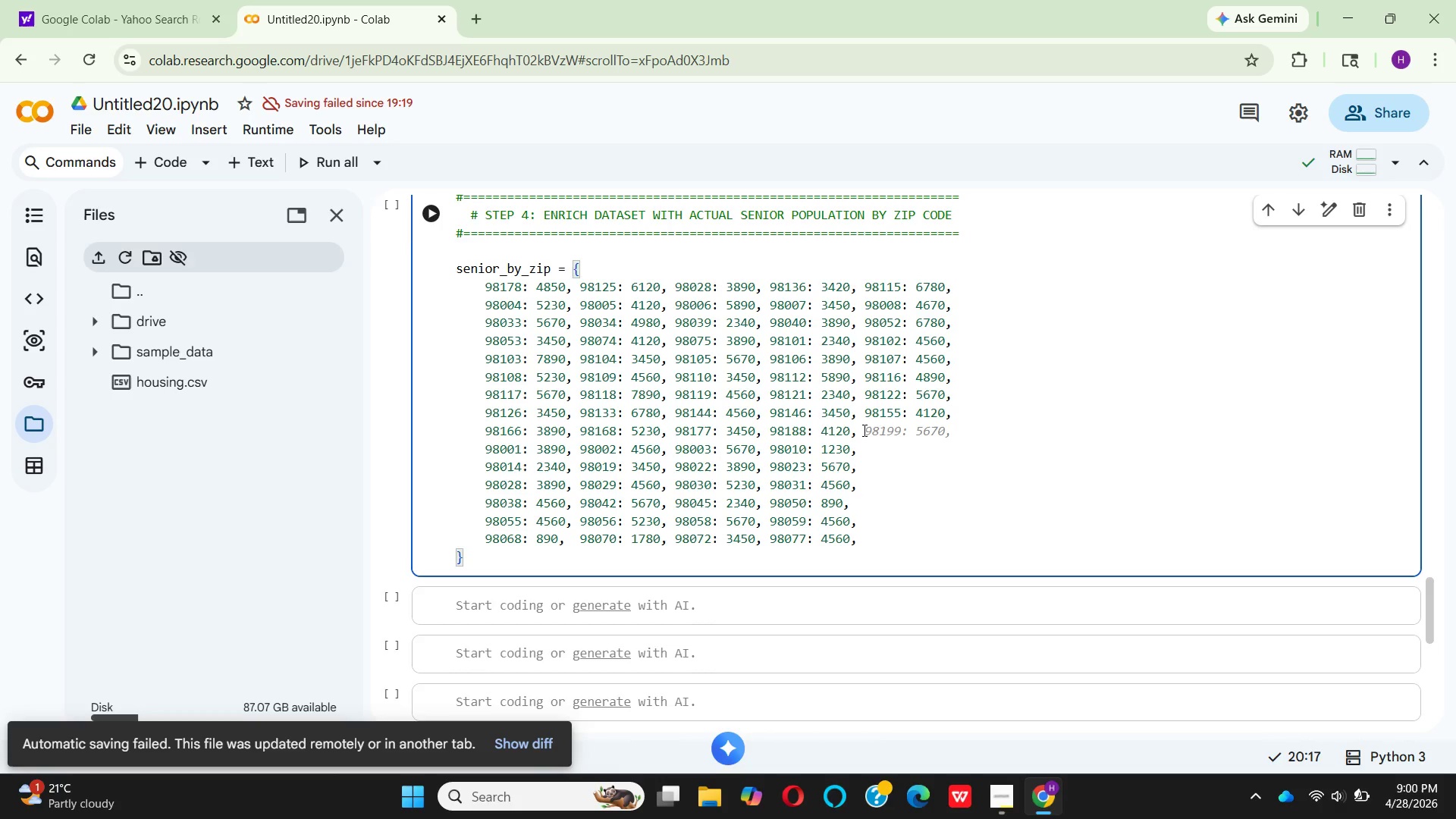 
type(98198: )
 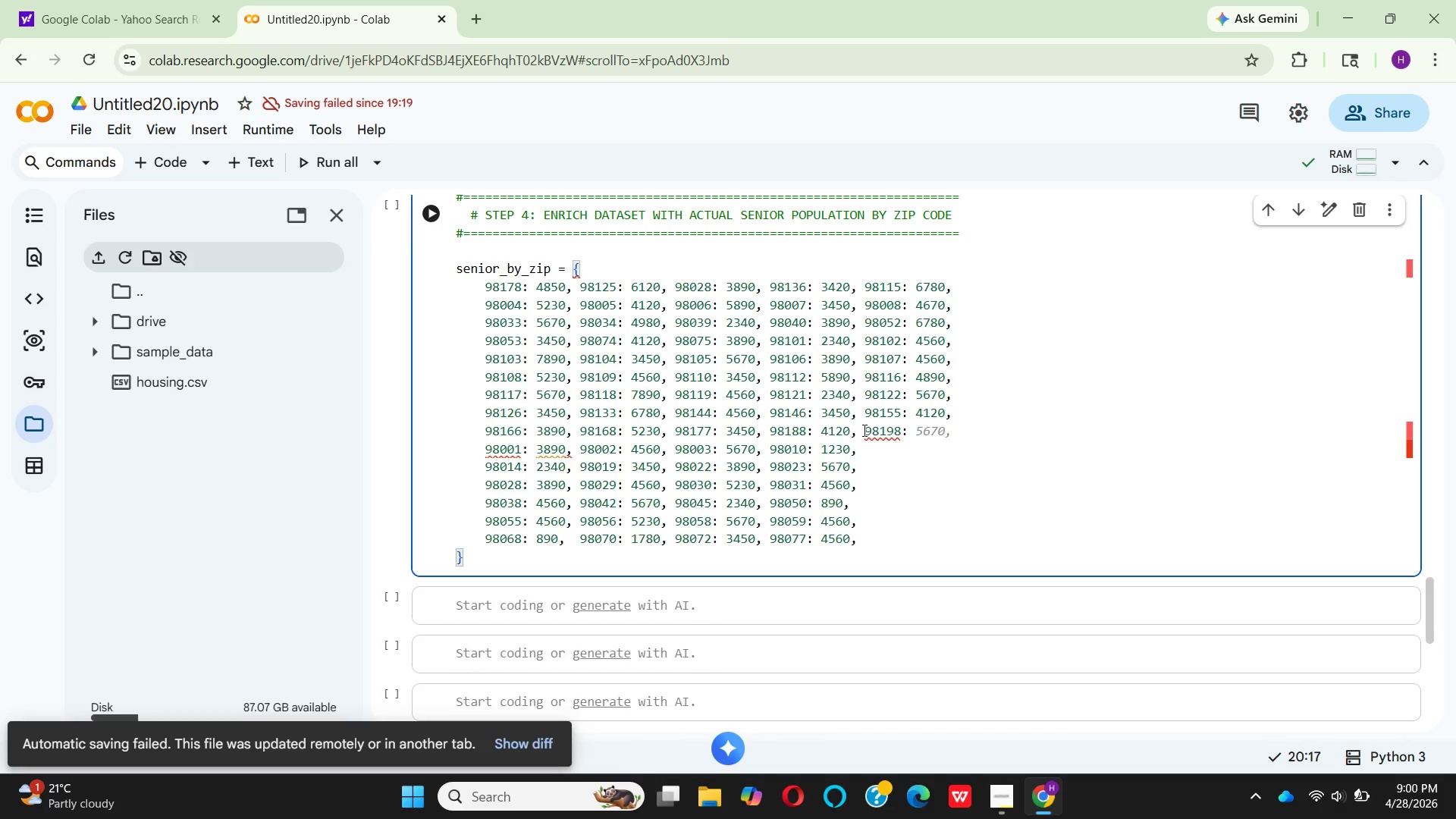 
wait(9.03)
 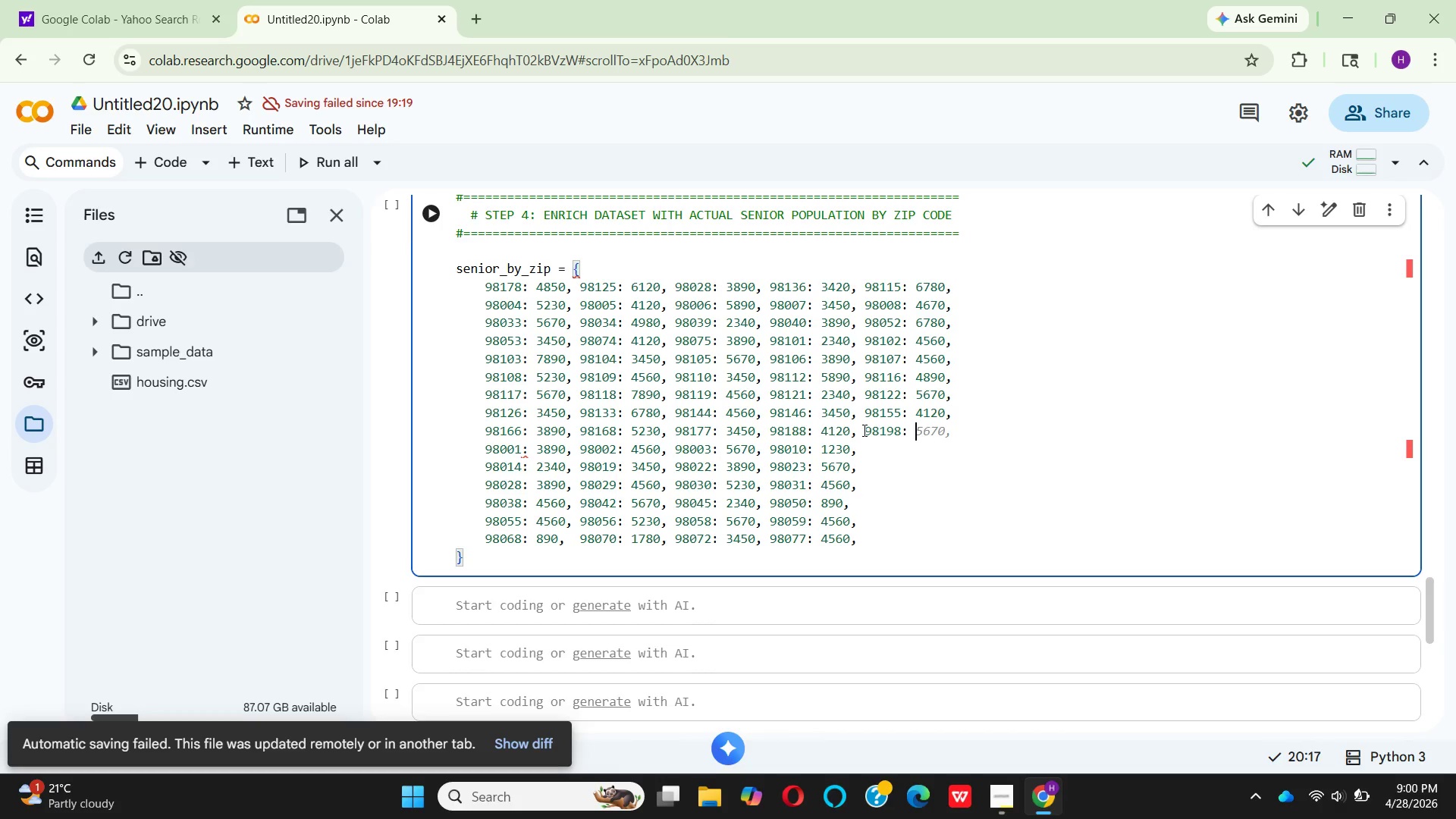 
type(4560,)
 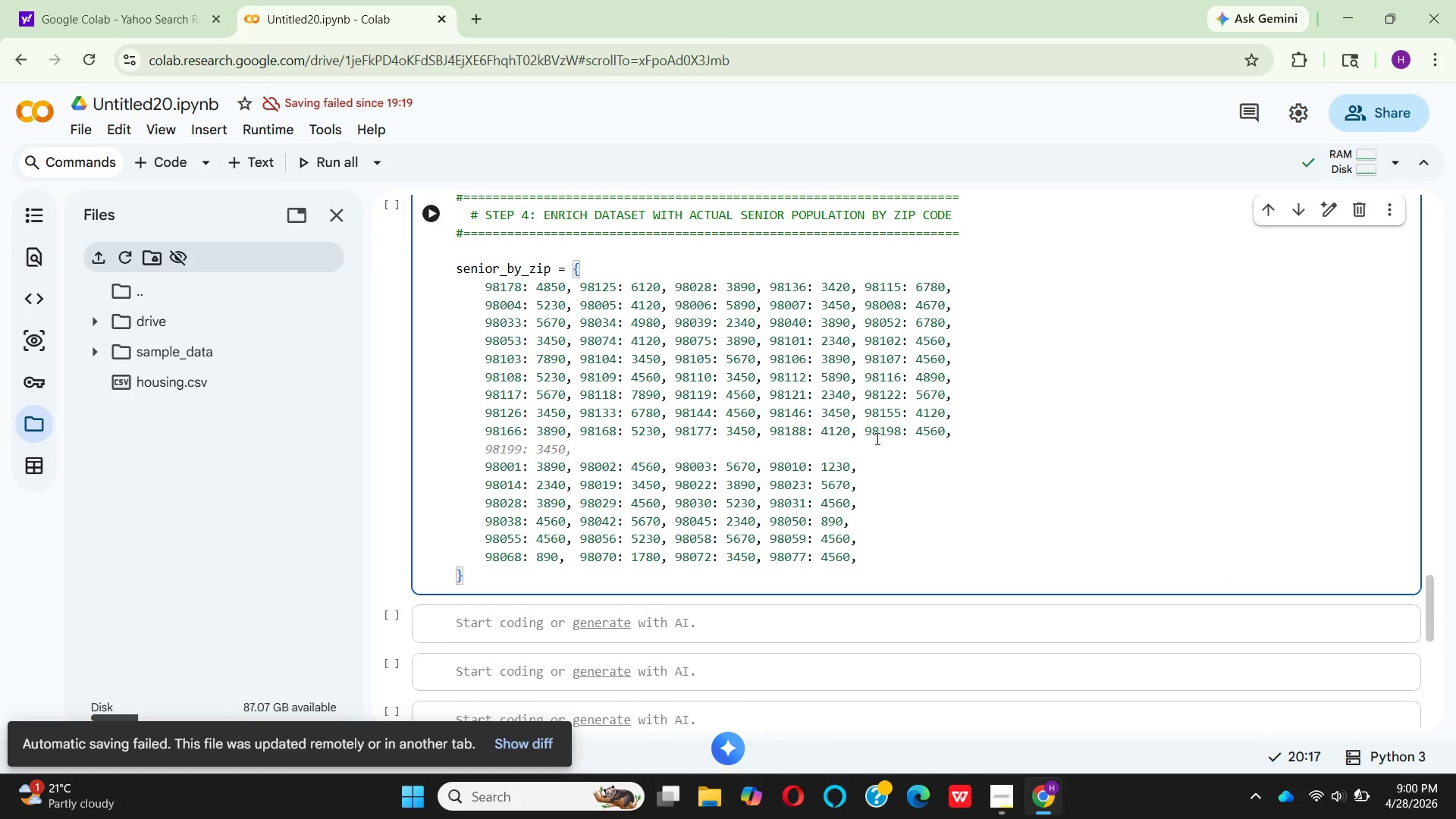 
wait(5.05)
 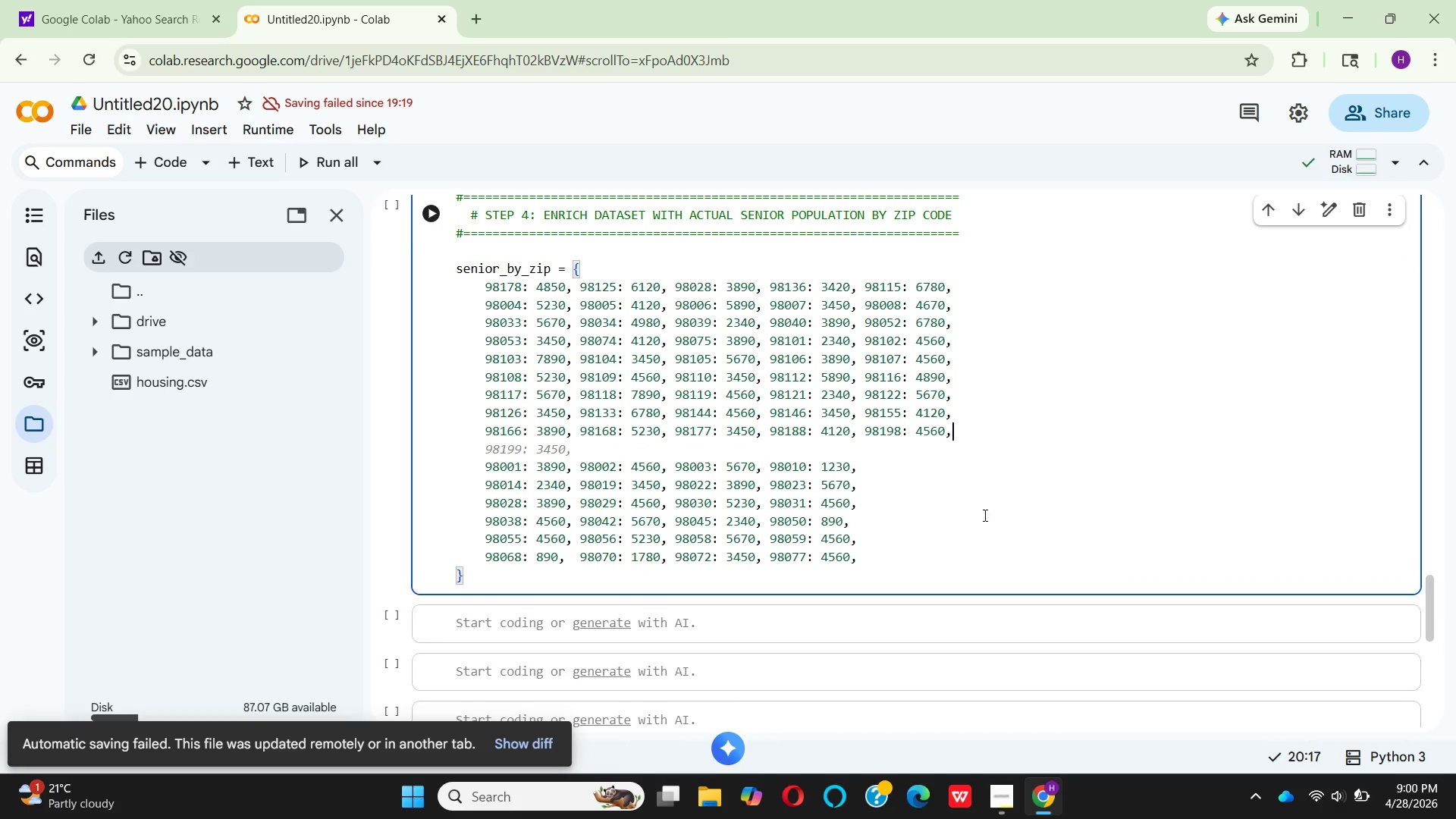 
left_click([864, 452])
 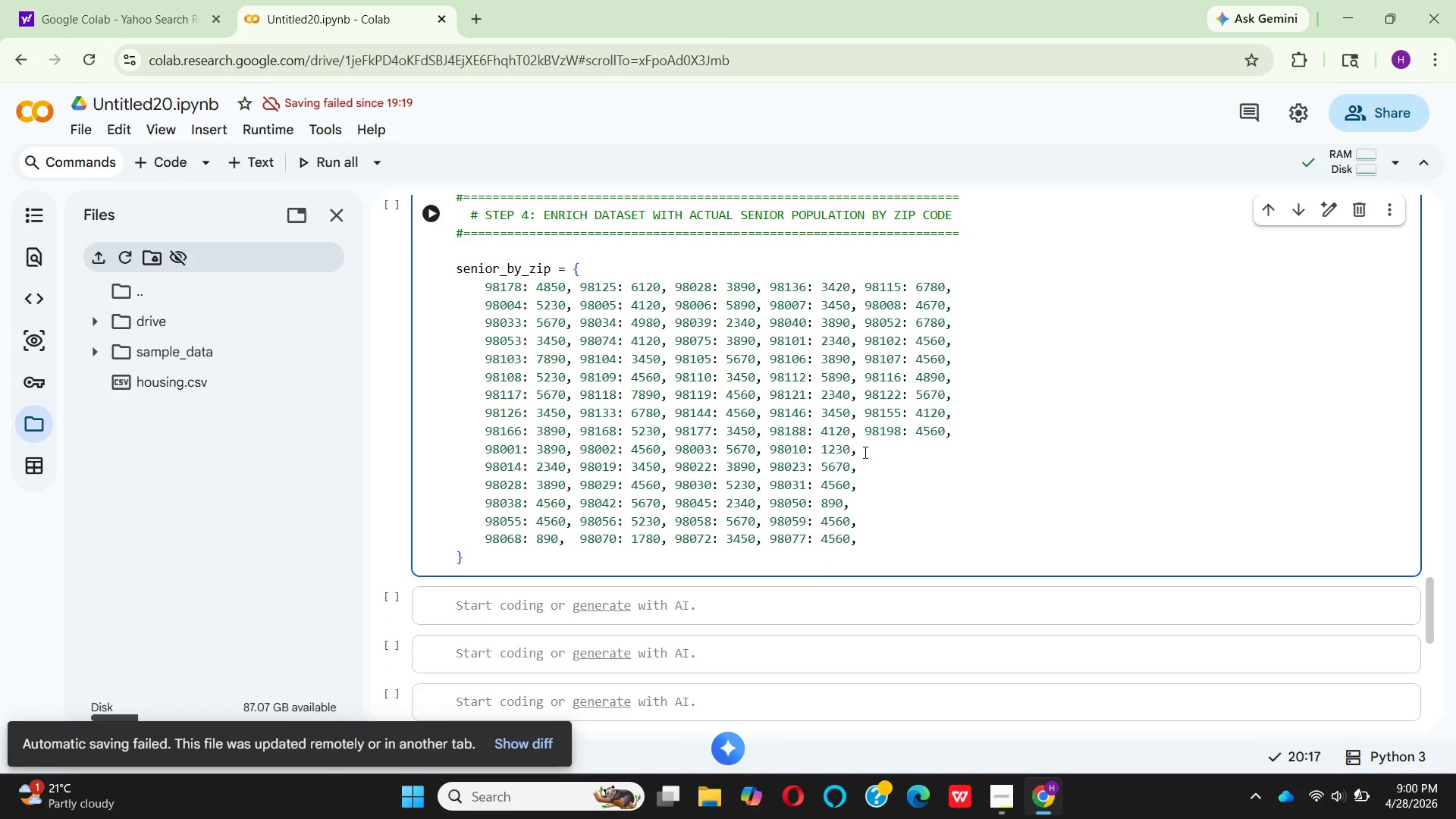 
left_click([864, 452])
 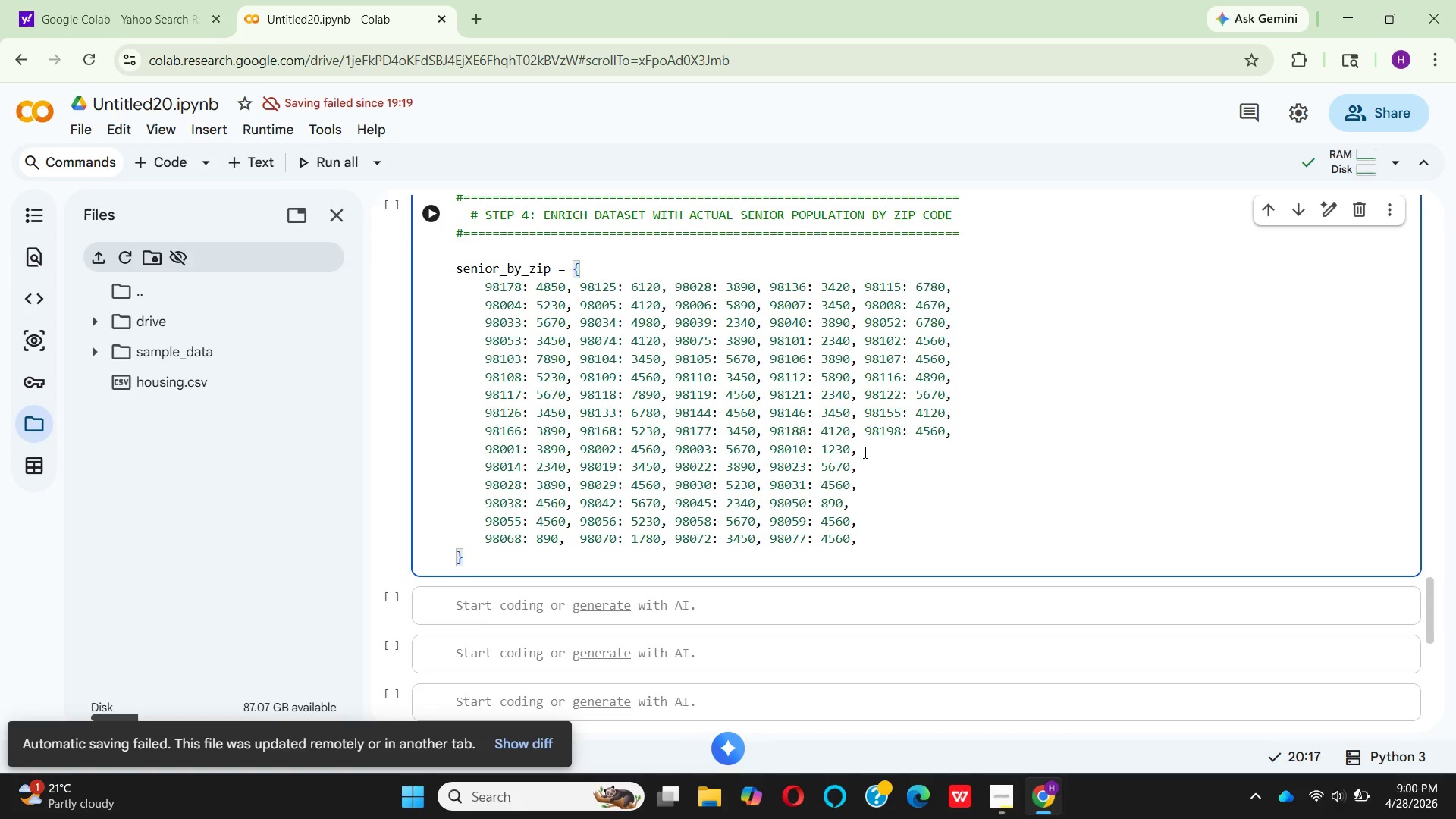 
key(Space)
 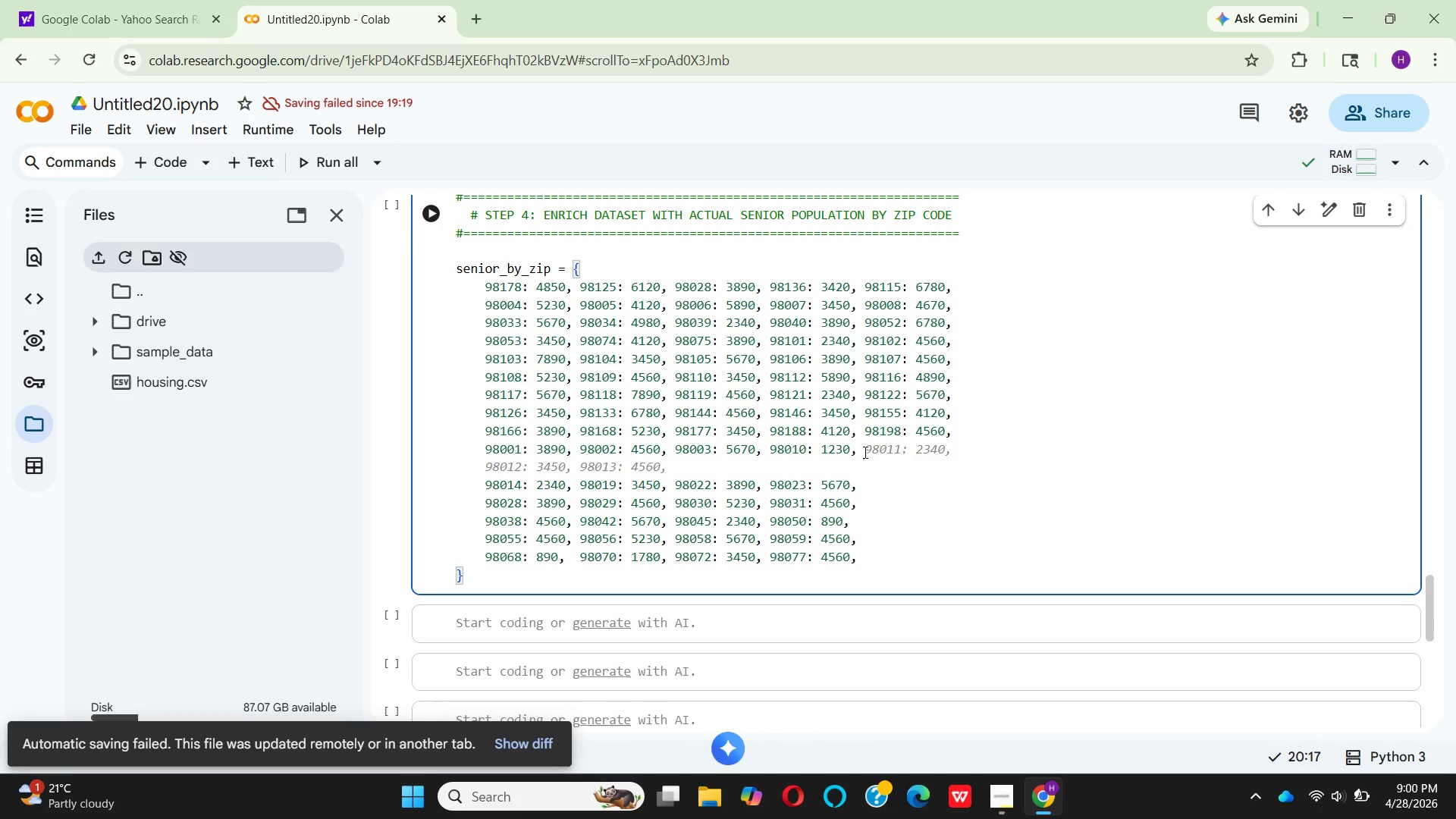 
wait(20.94)
 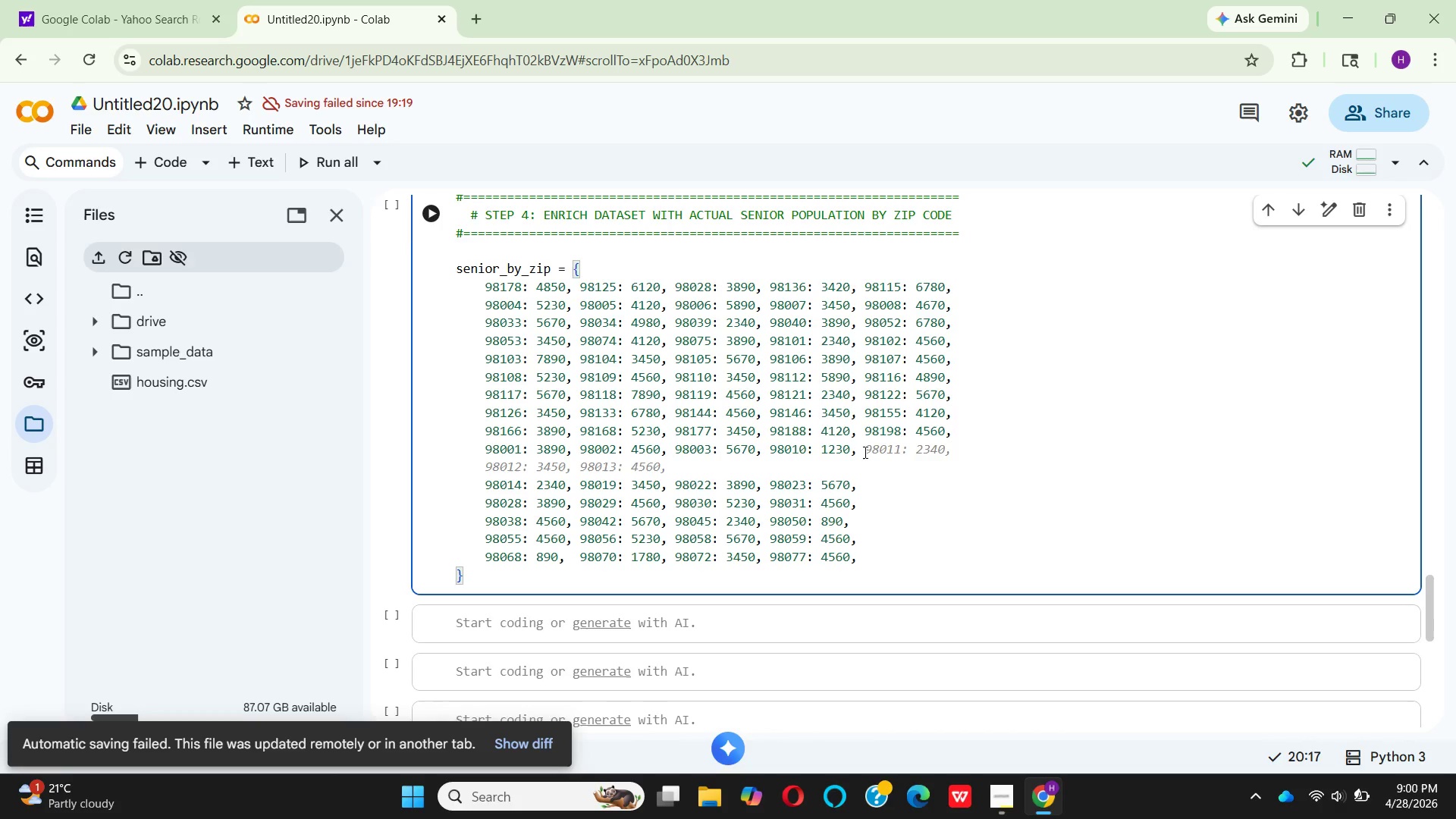 
type(98027: )
 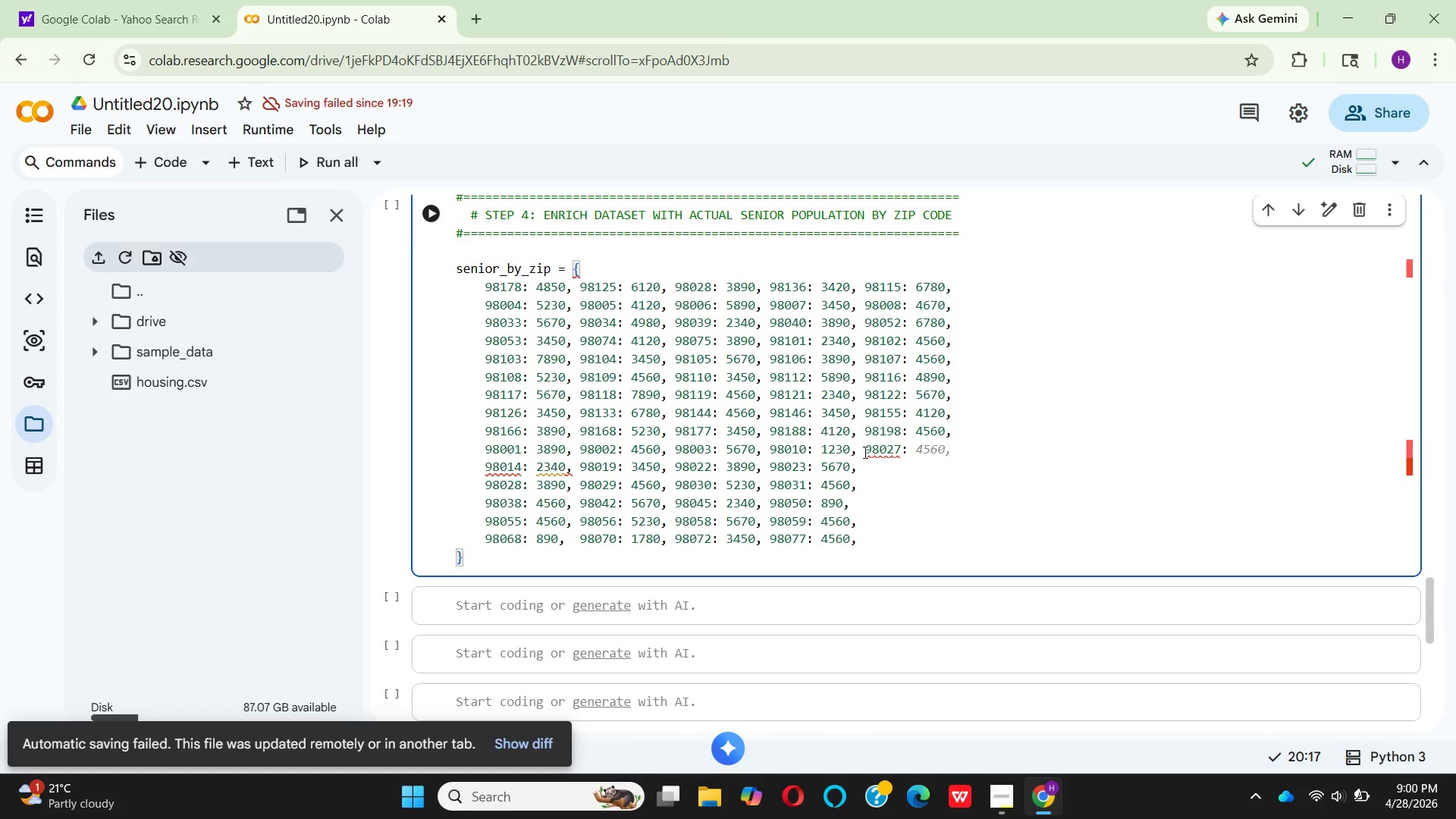 
type(4560,)
 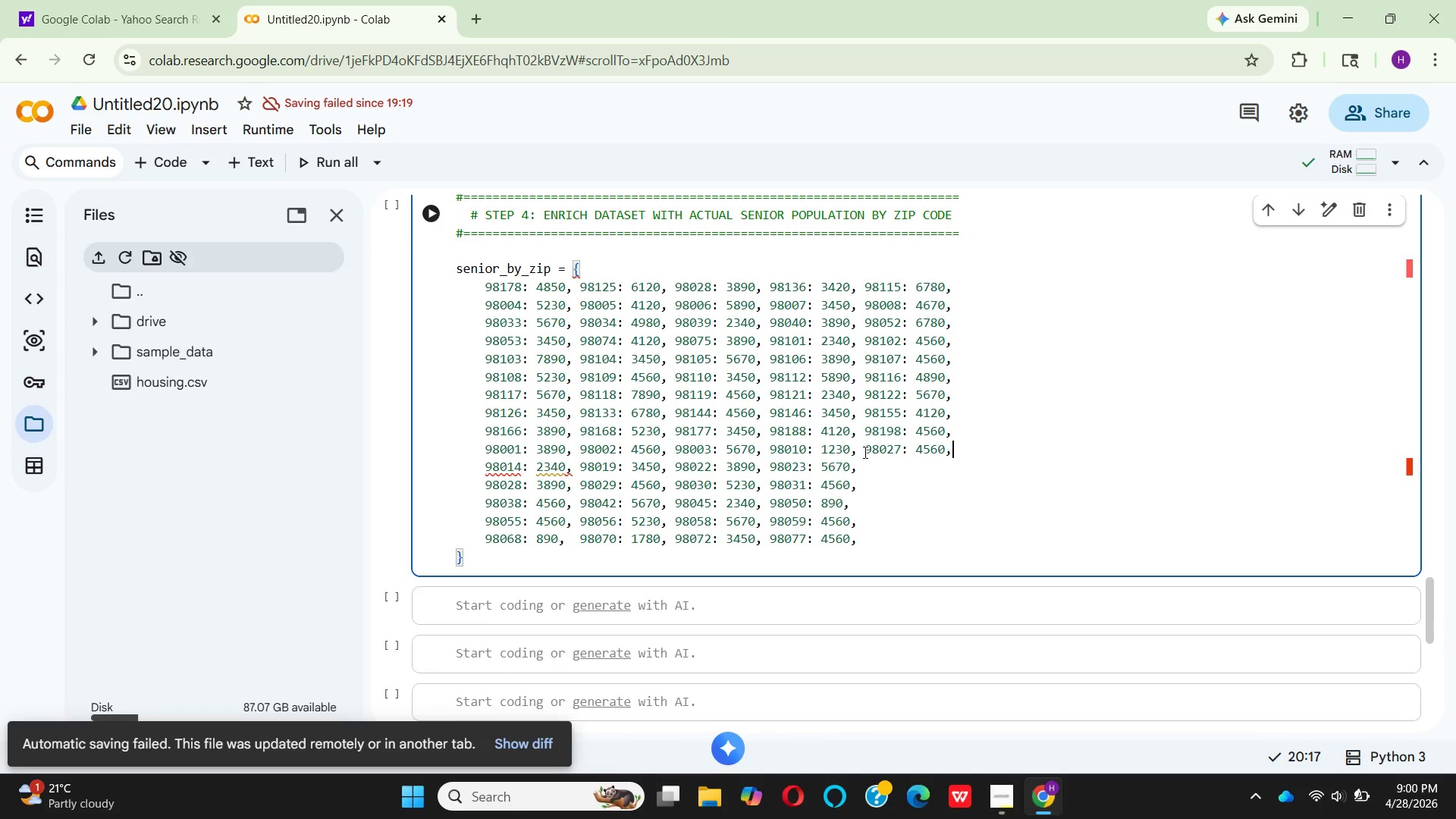 
key(Enter)
 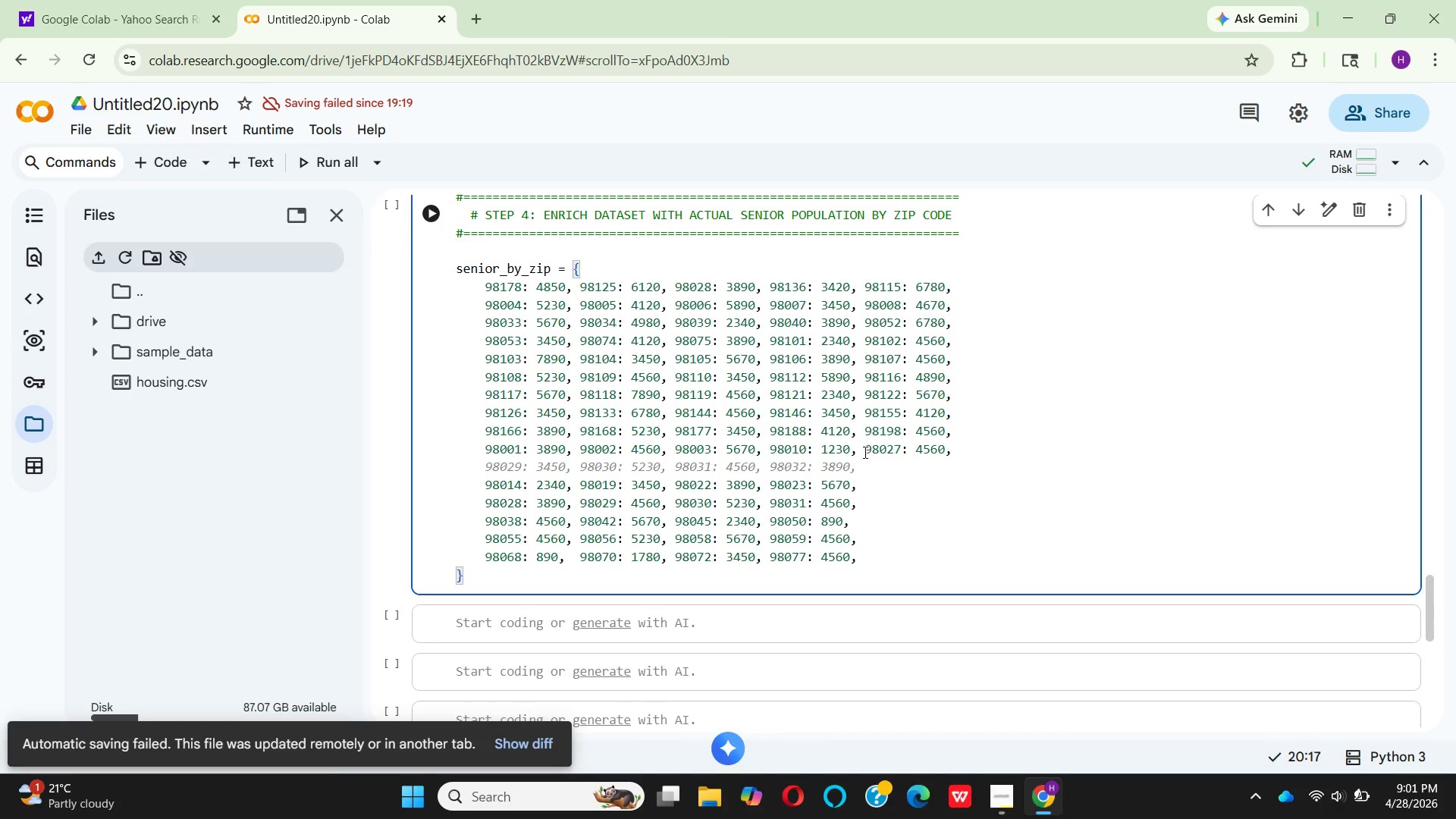 
key(Control+Z)
 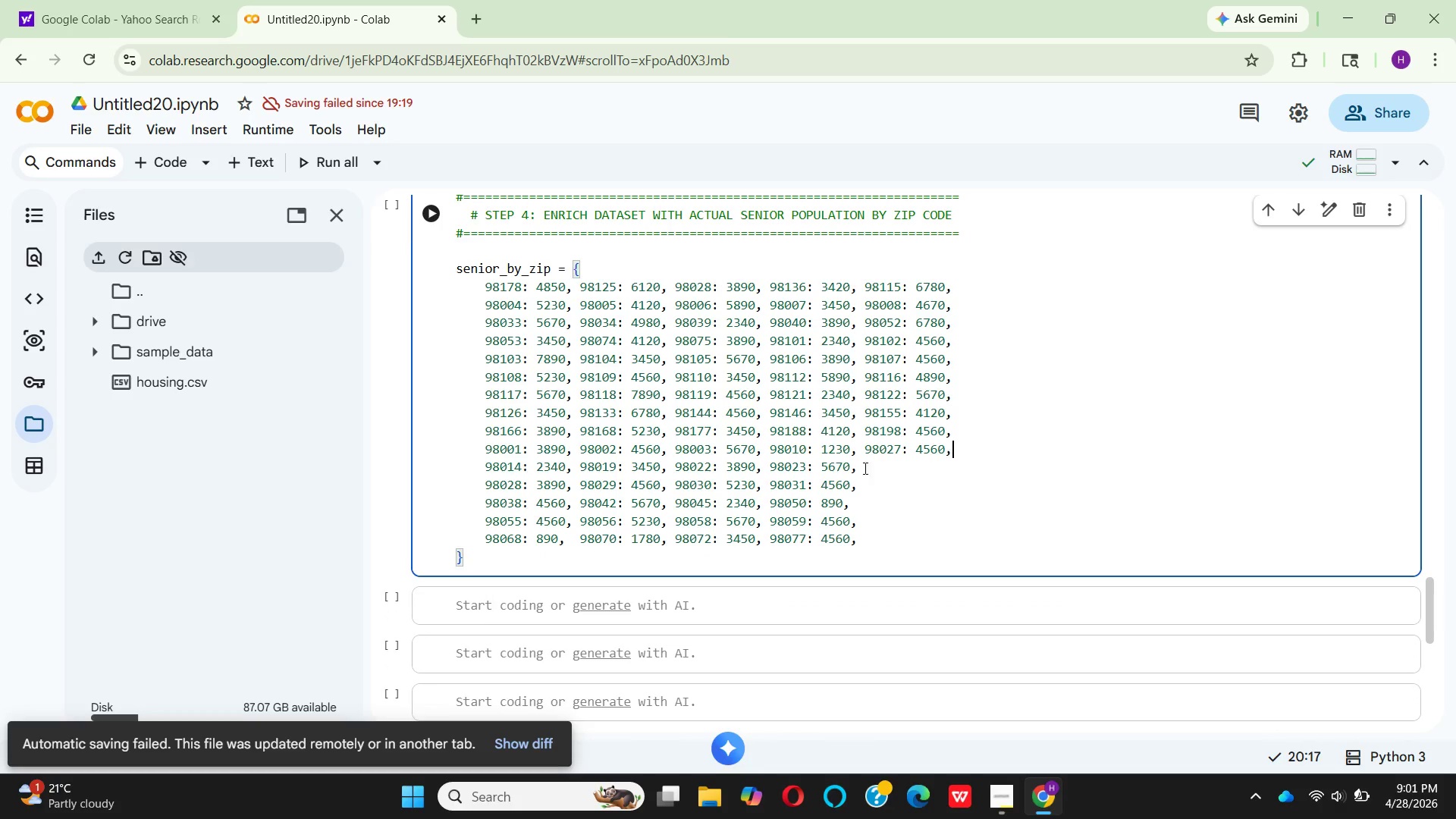 
left_click([864, 464])
 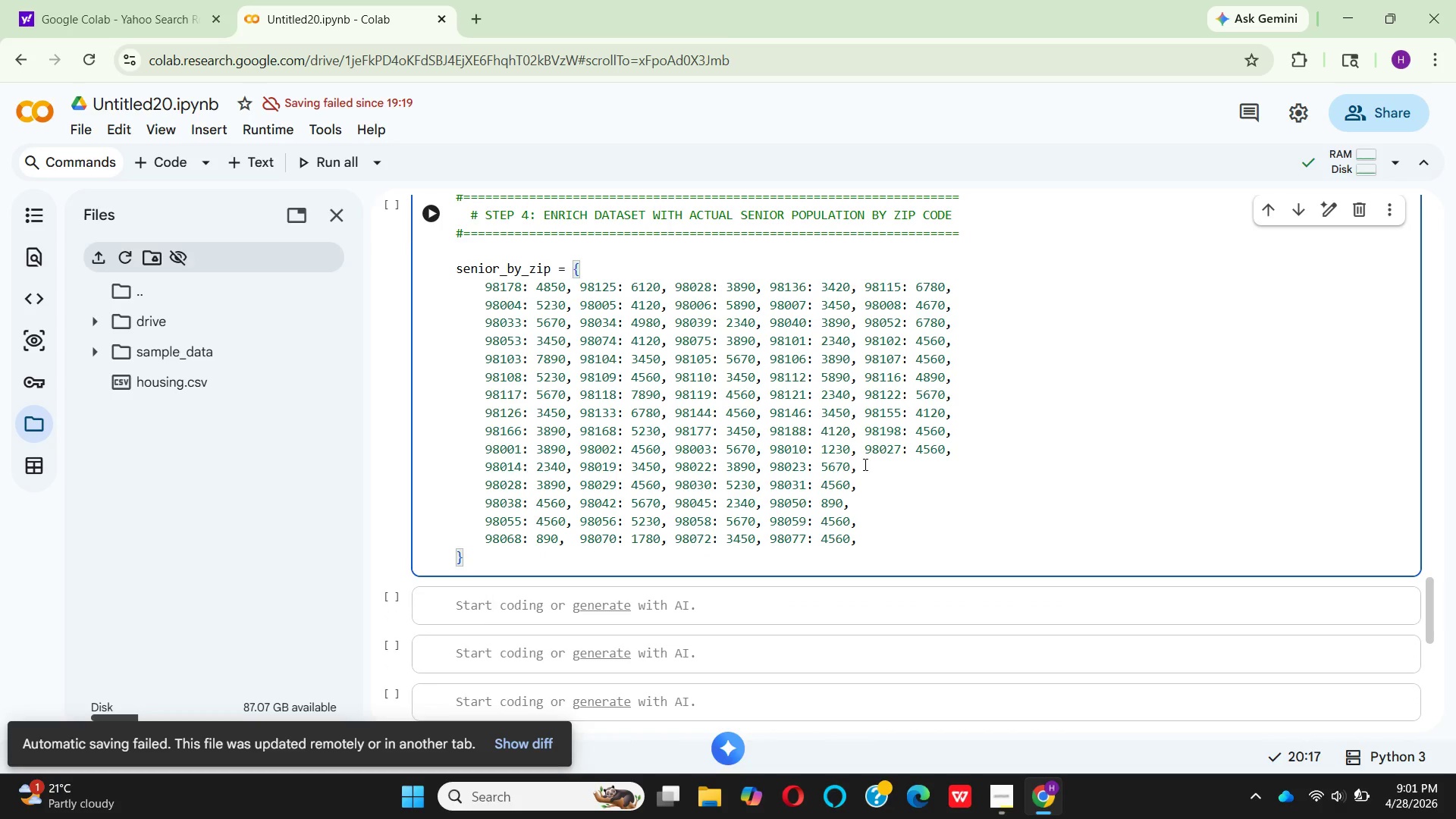 
key(Space)
 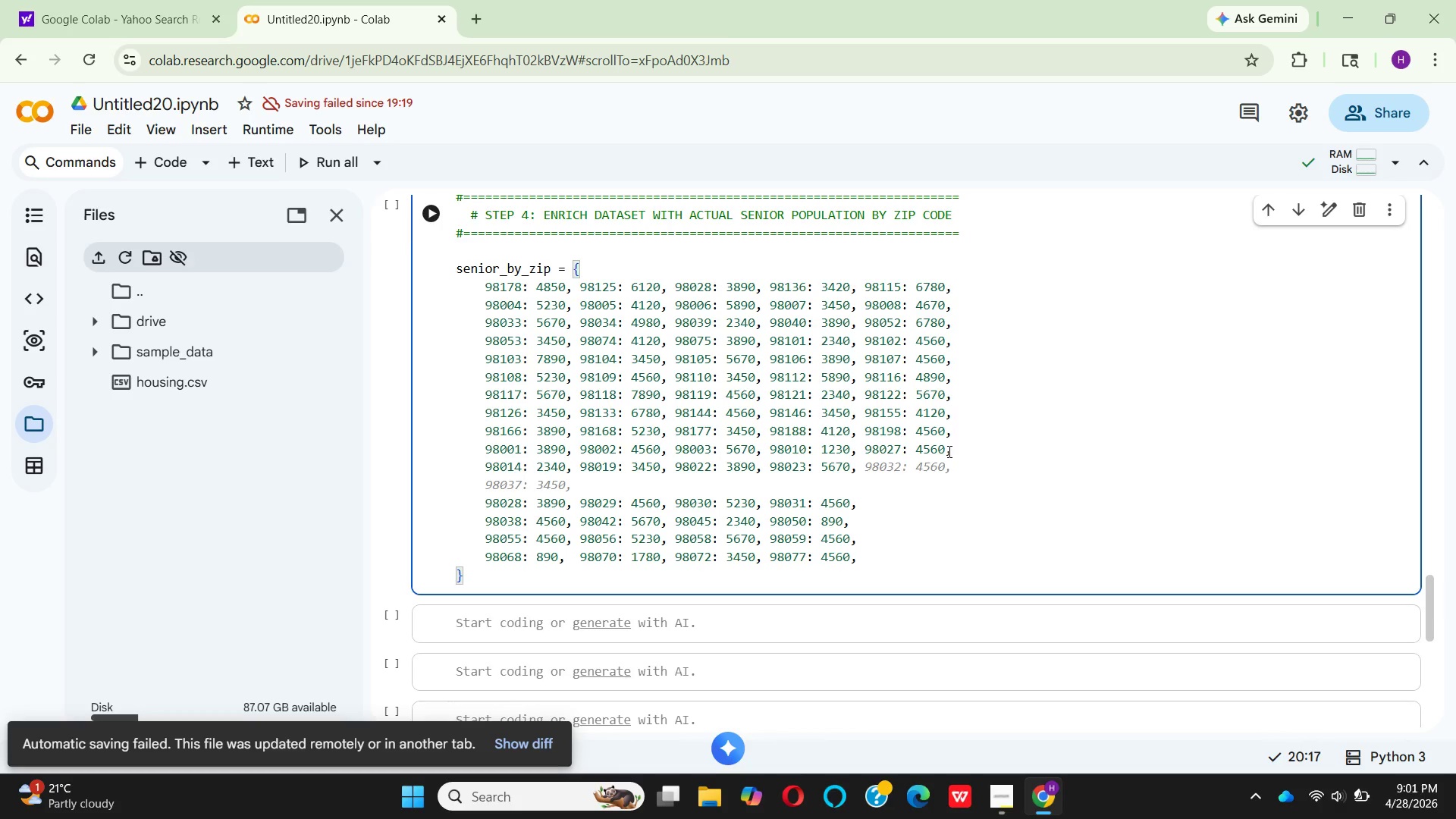 
wait(33.3)
 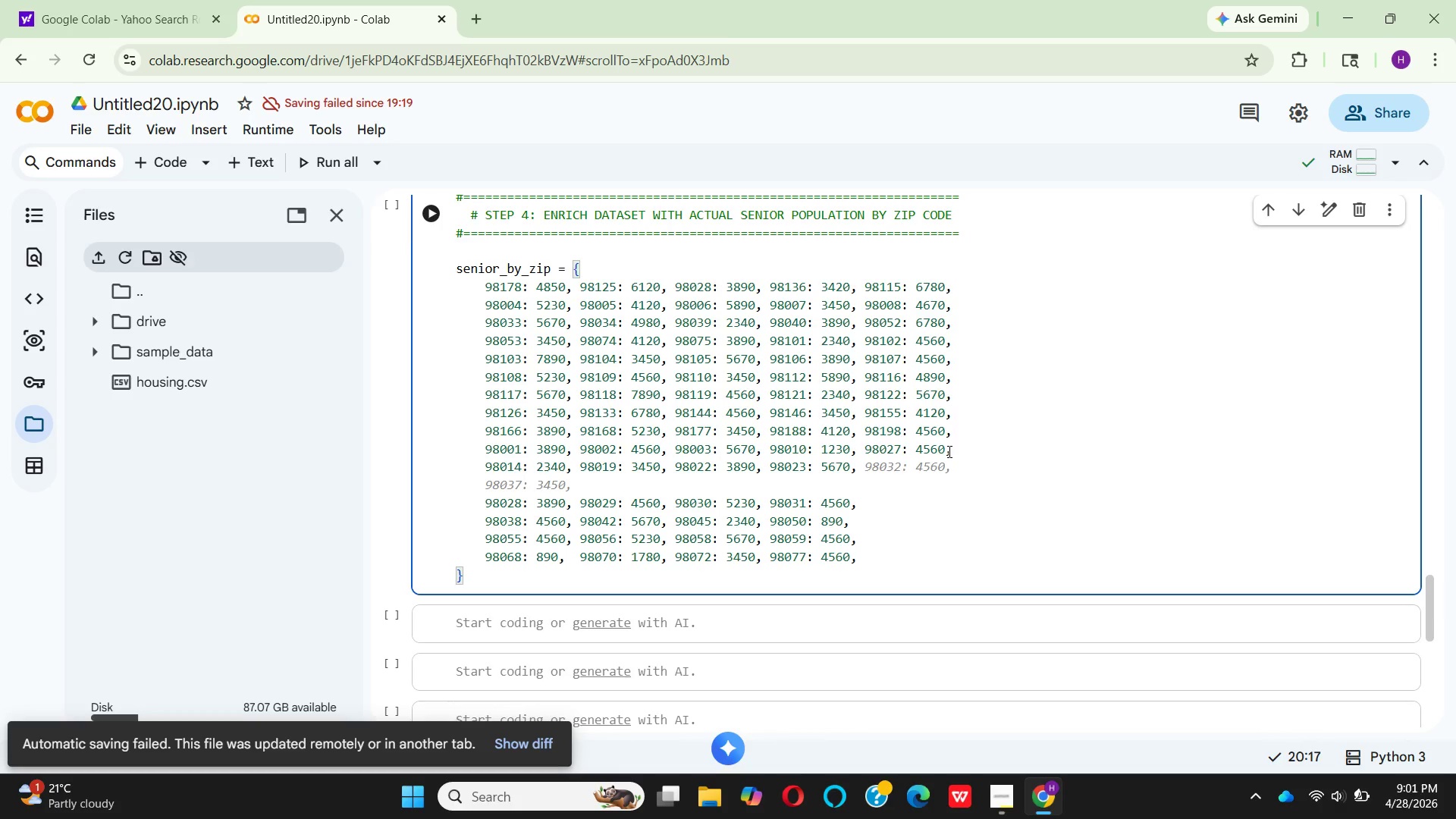 
left_click([936, 451])
 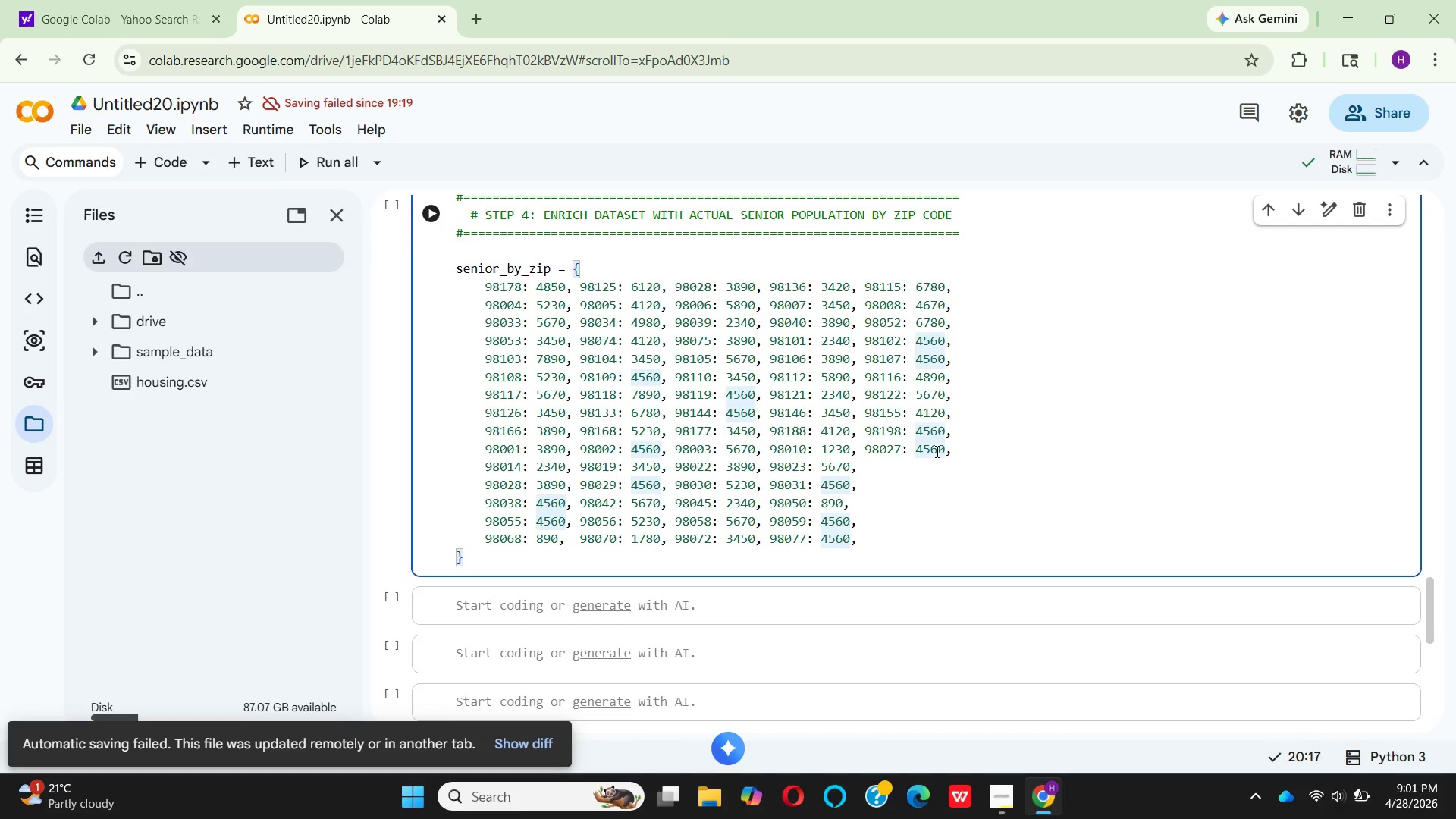 
key(Backspace)
 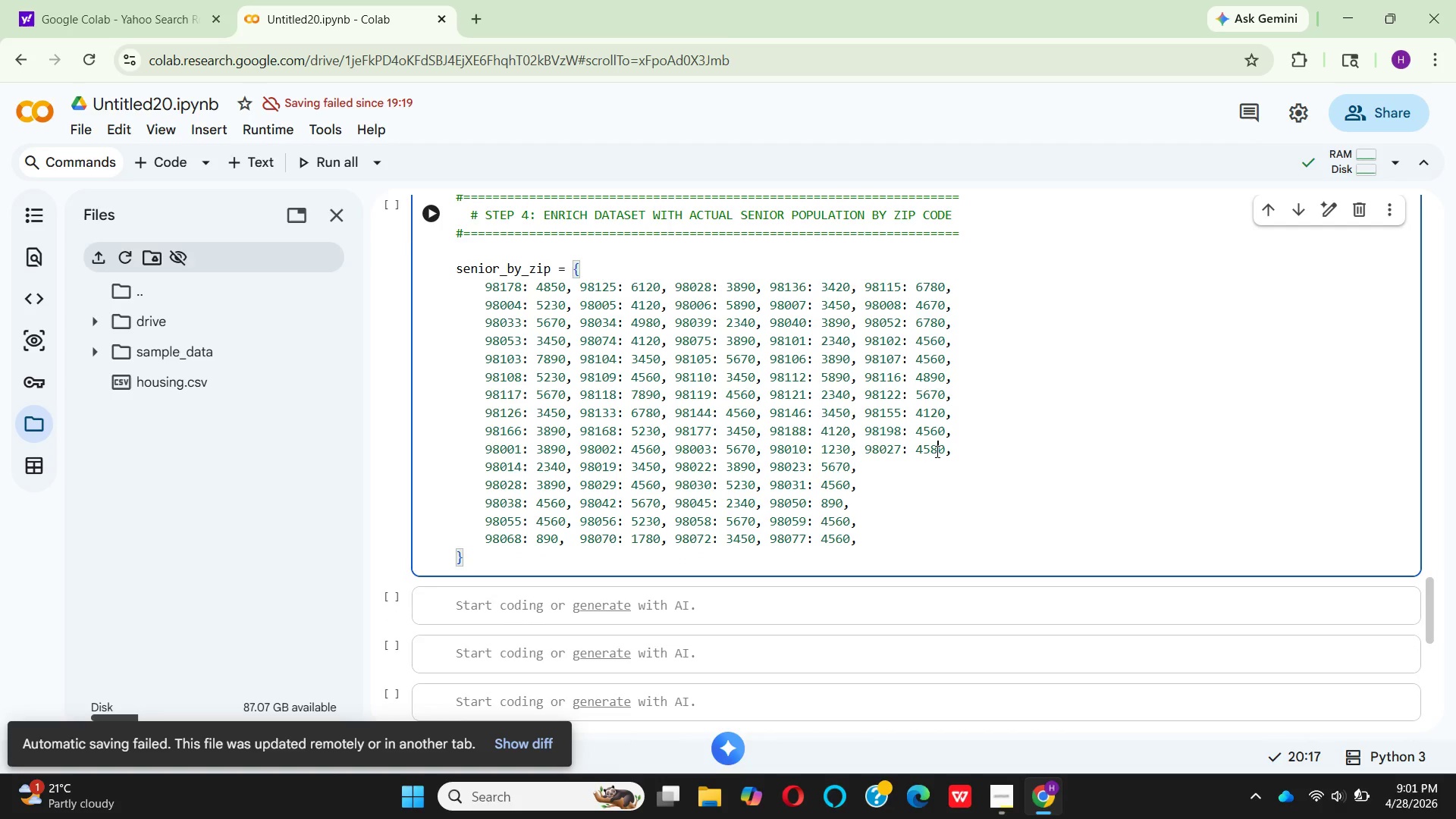 
key(8)
 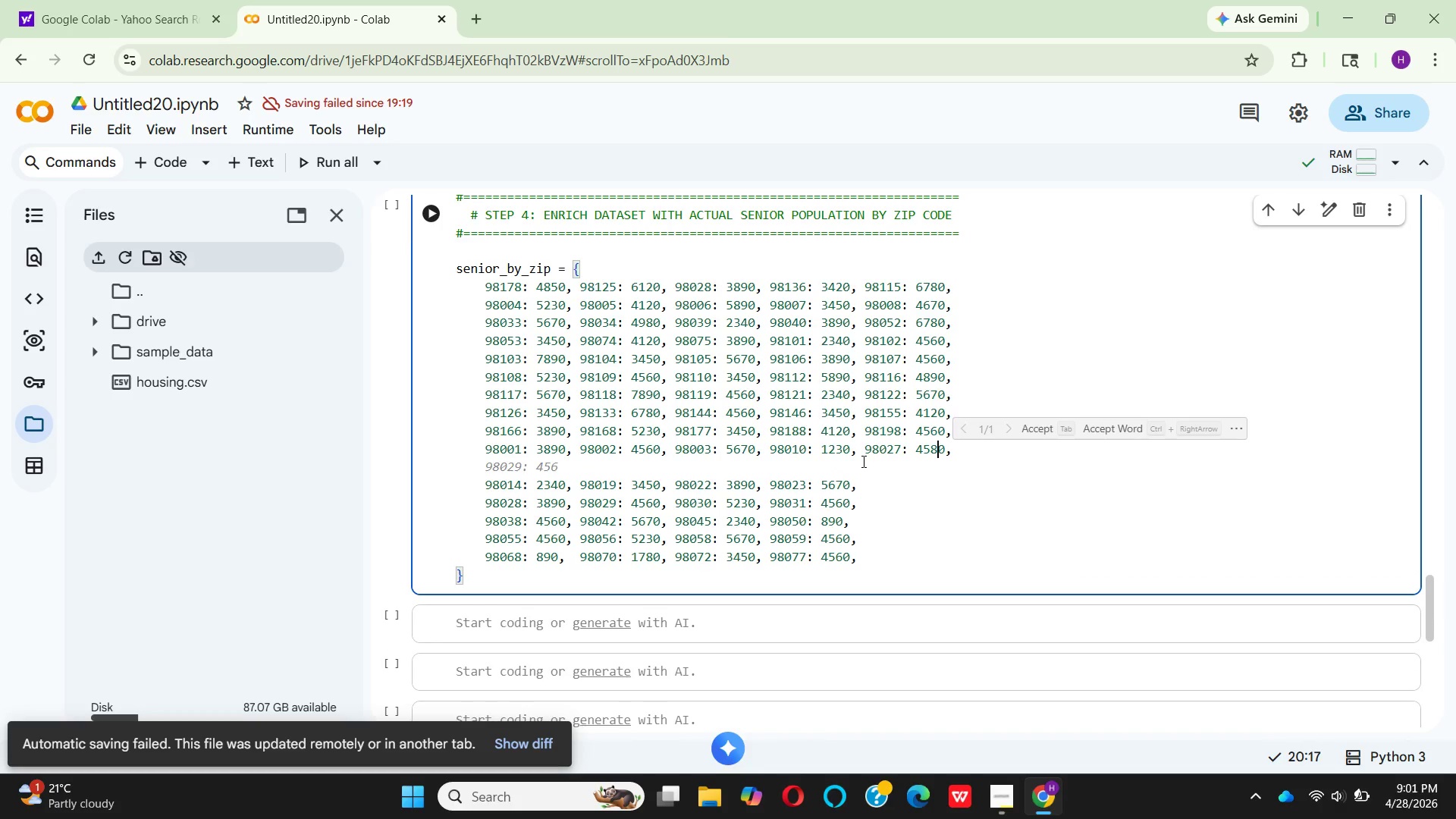 
left_click([869, 469])
 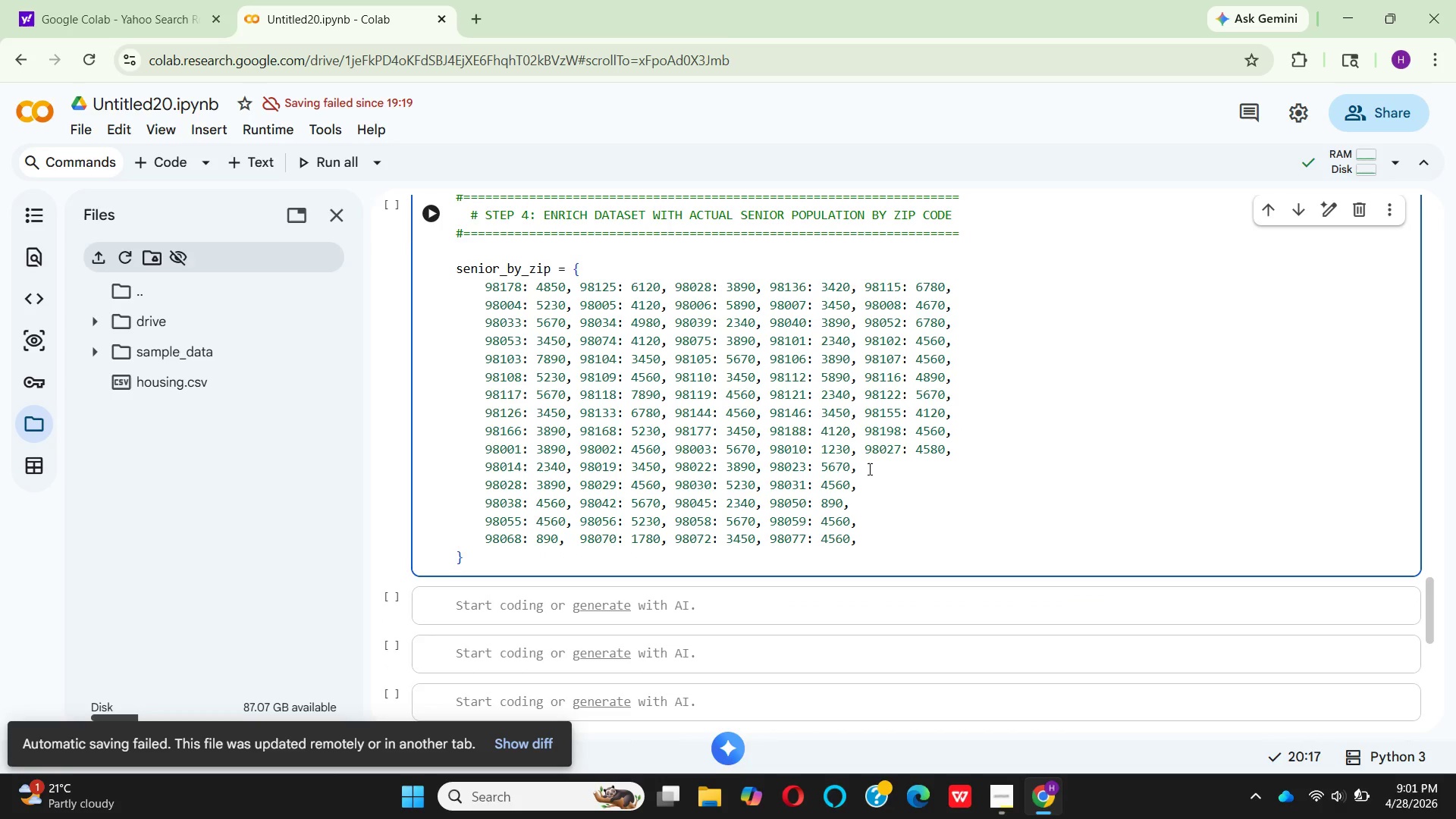 
left_click([868, 469])
 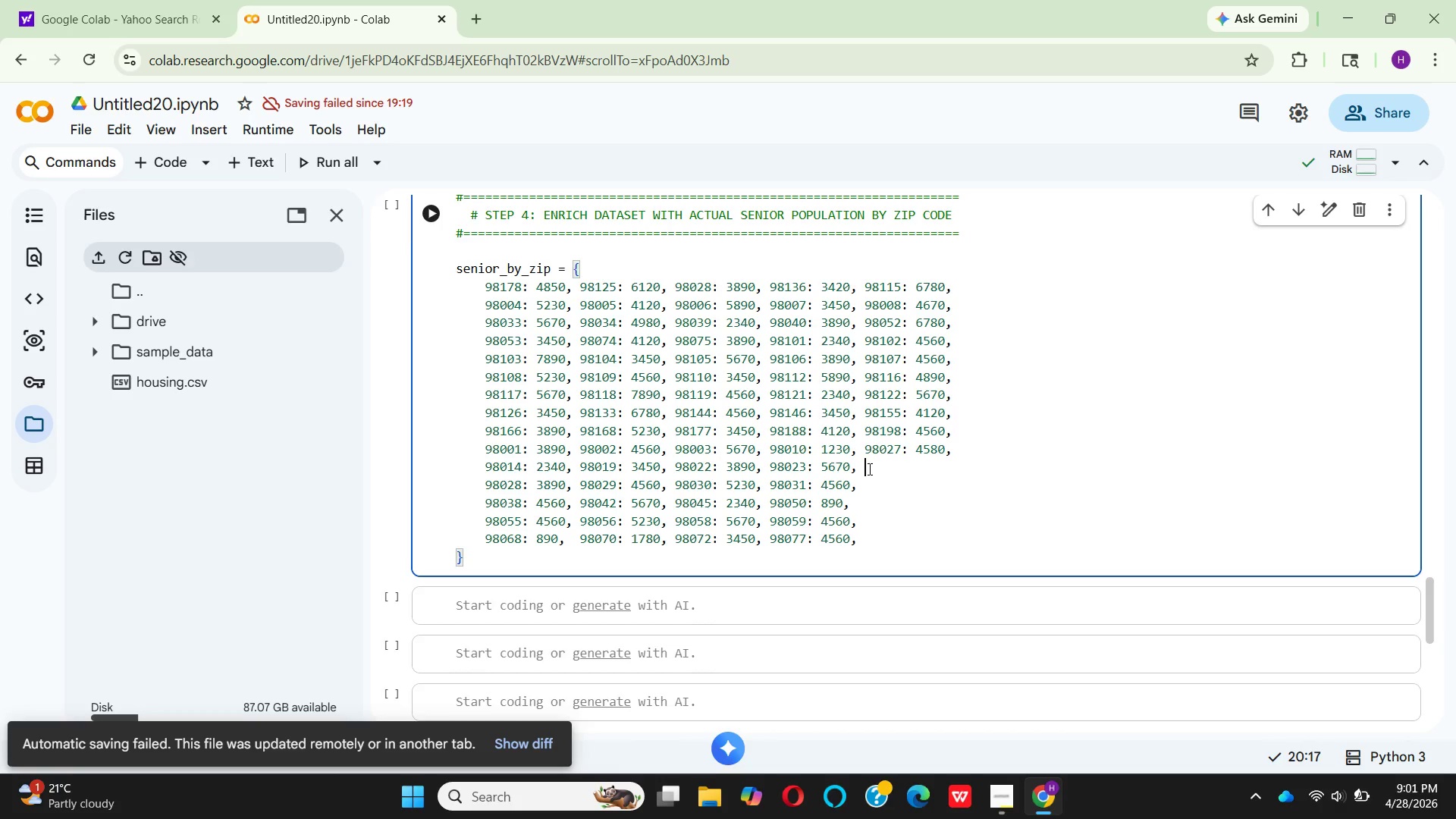 
wait(17.2)
 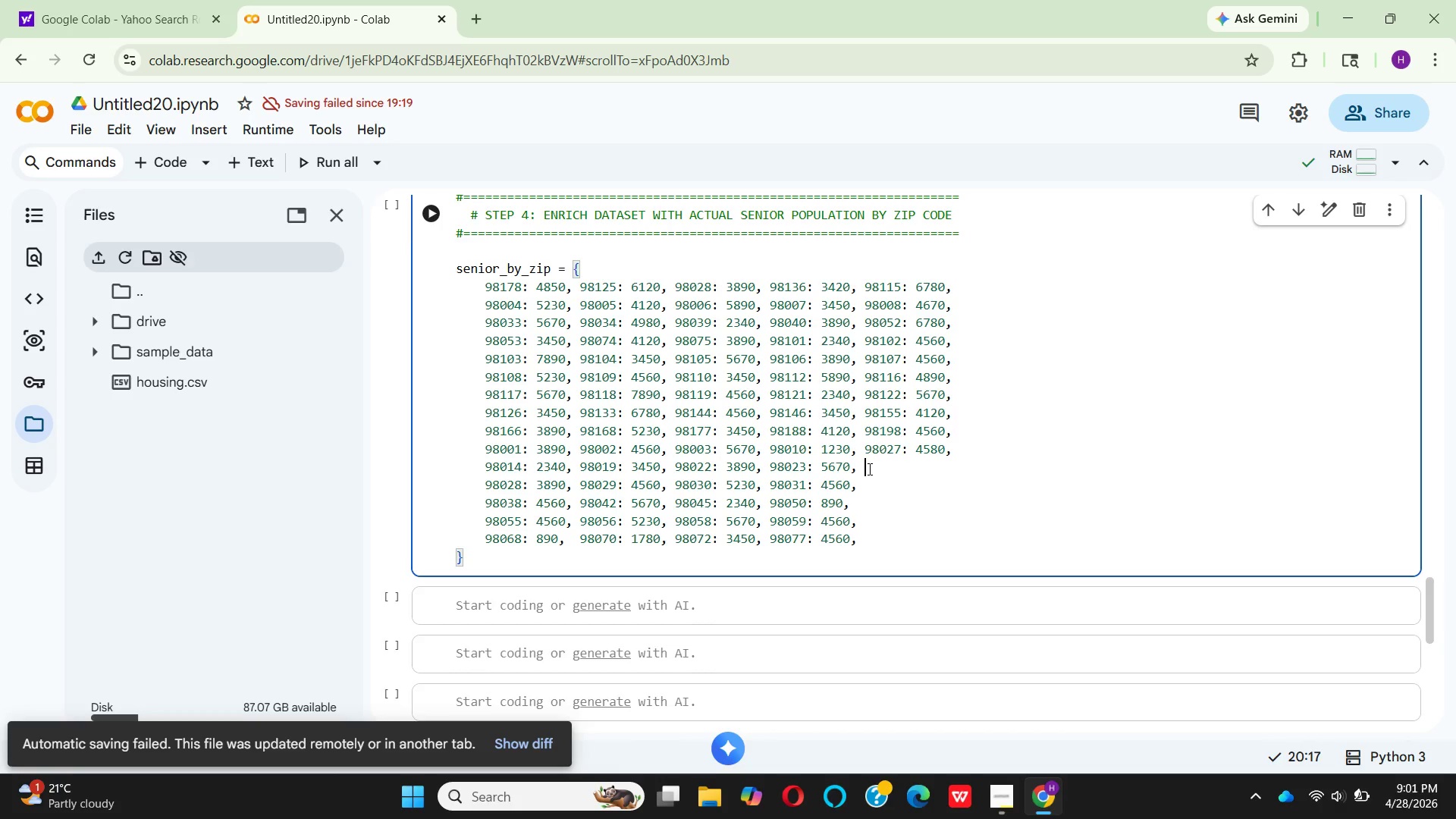 
type(98032; )
key(Backspace)
key(Backspace)
type(: )
 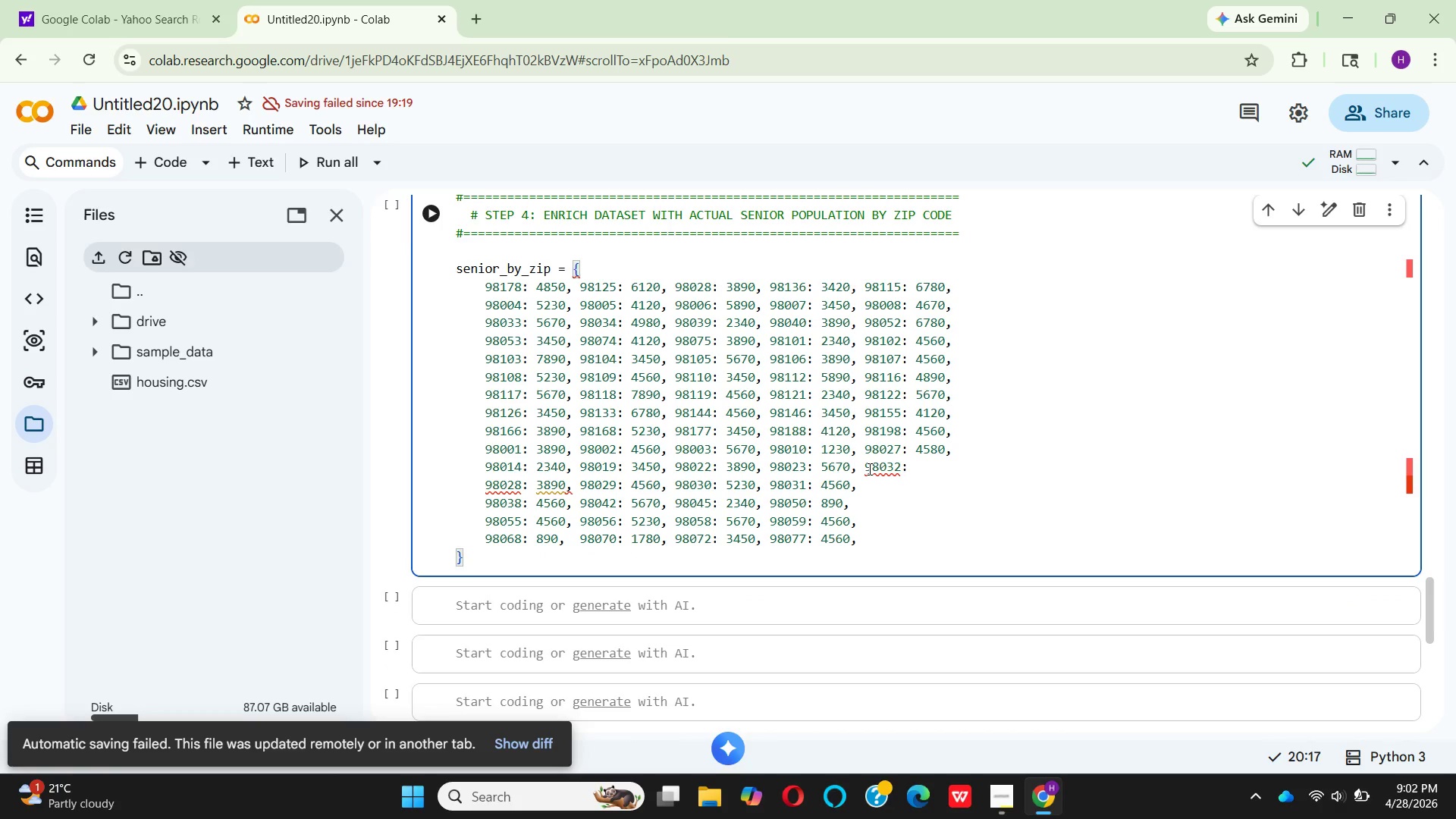 
wait(9.39)
 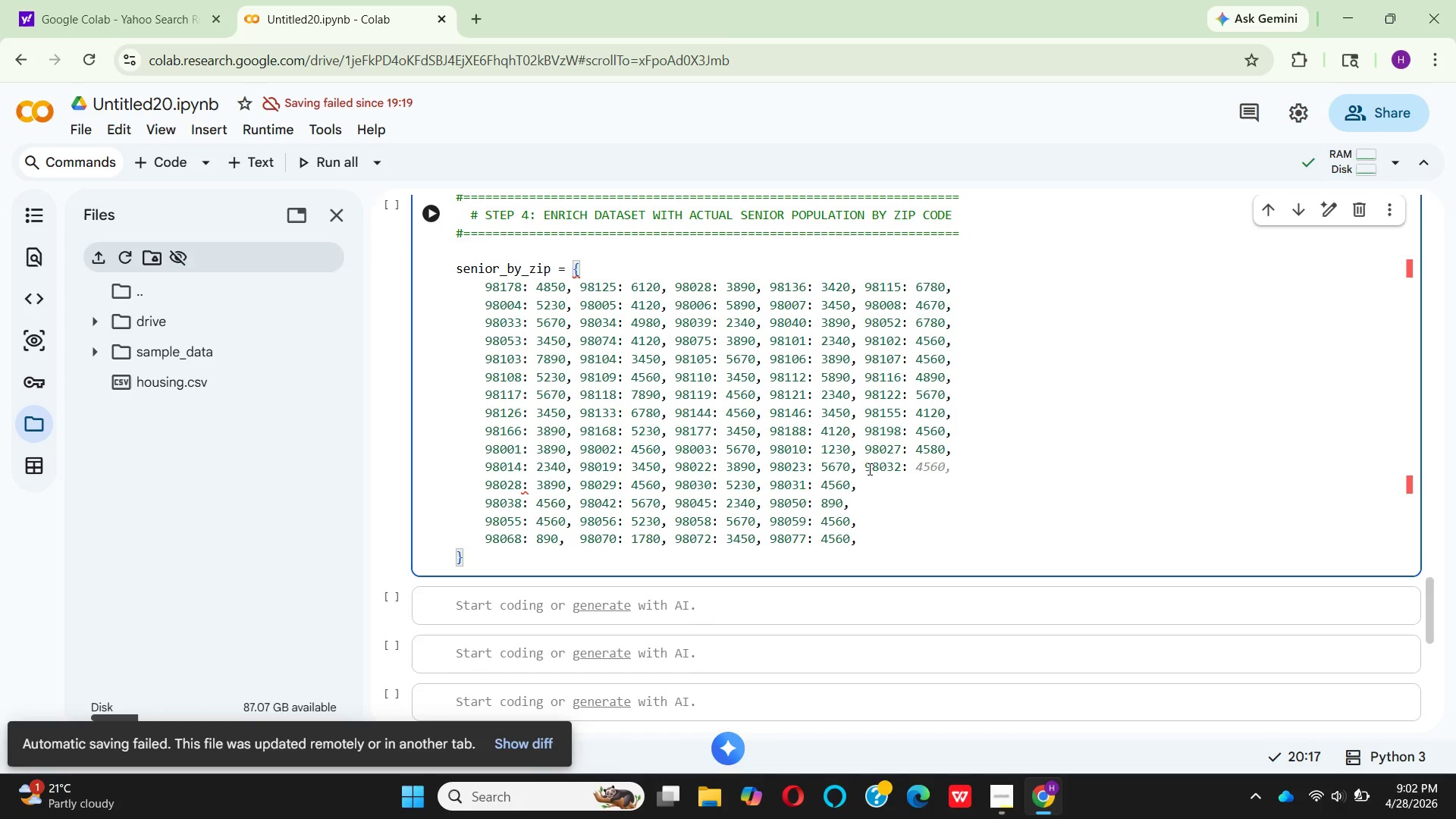 
left_click([932, 452])
 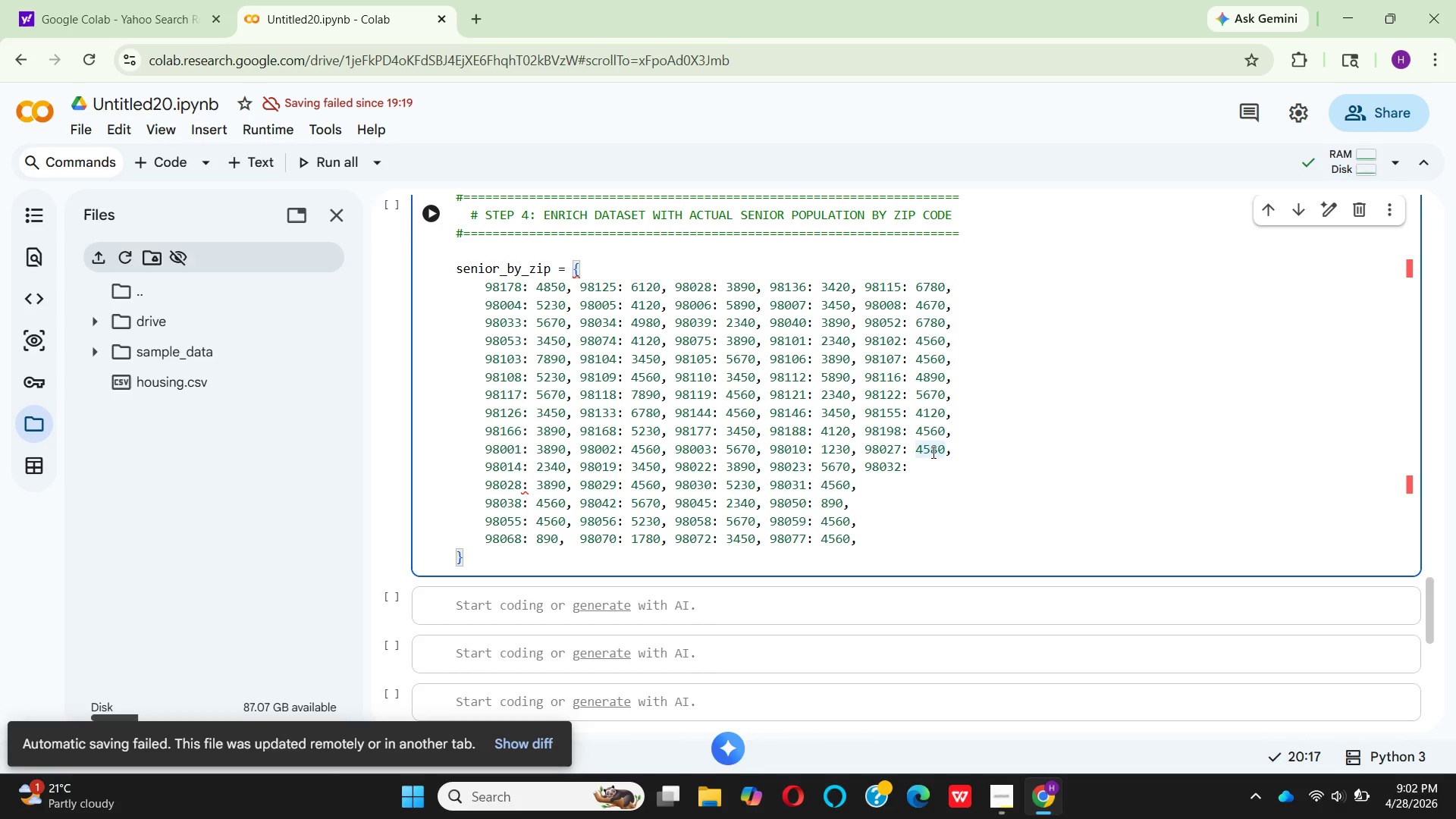 
key(Backspace)
key(Backspace)
type(67)
 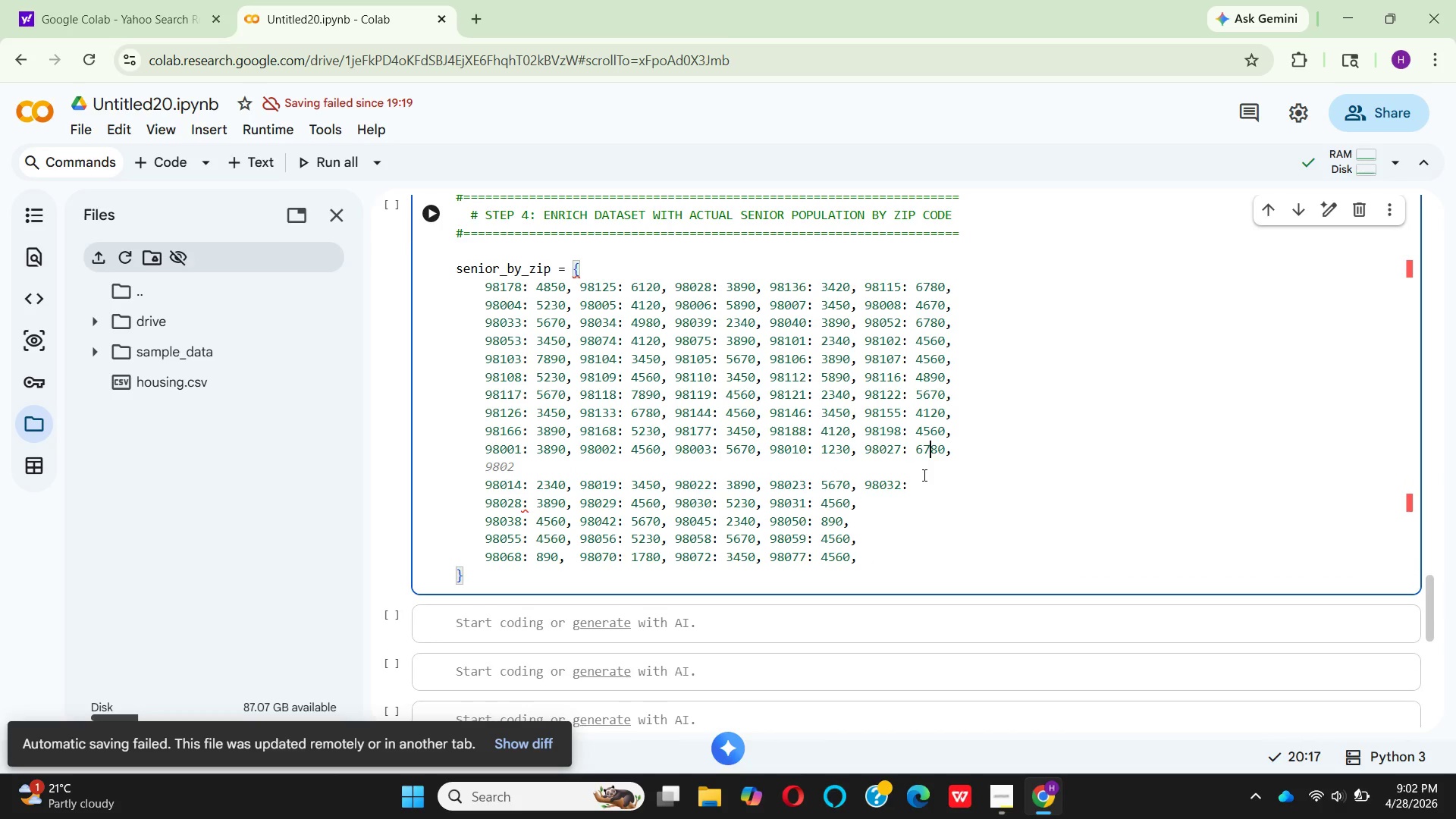 
left_click([925, 488])
 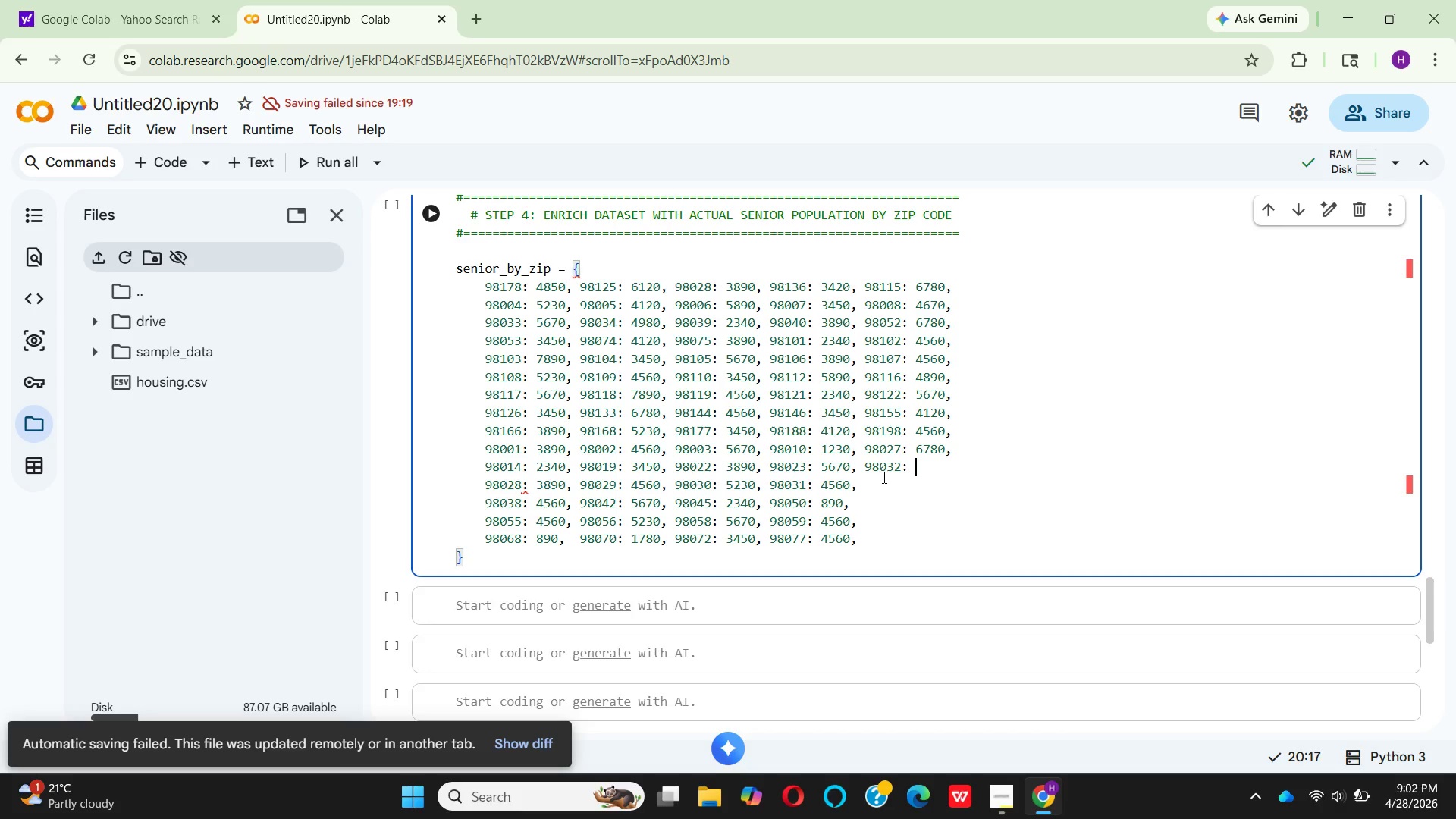 
wait(10.25)
 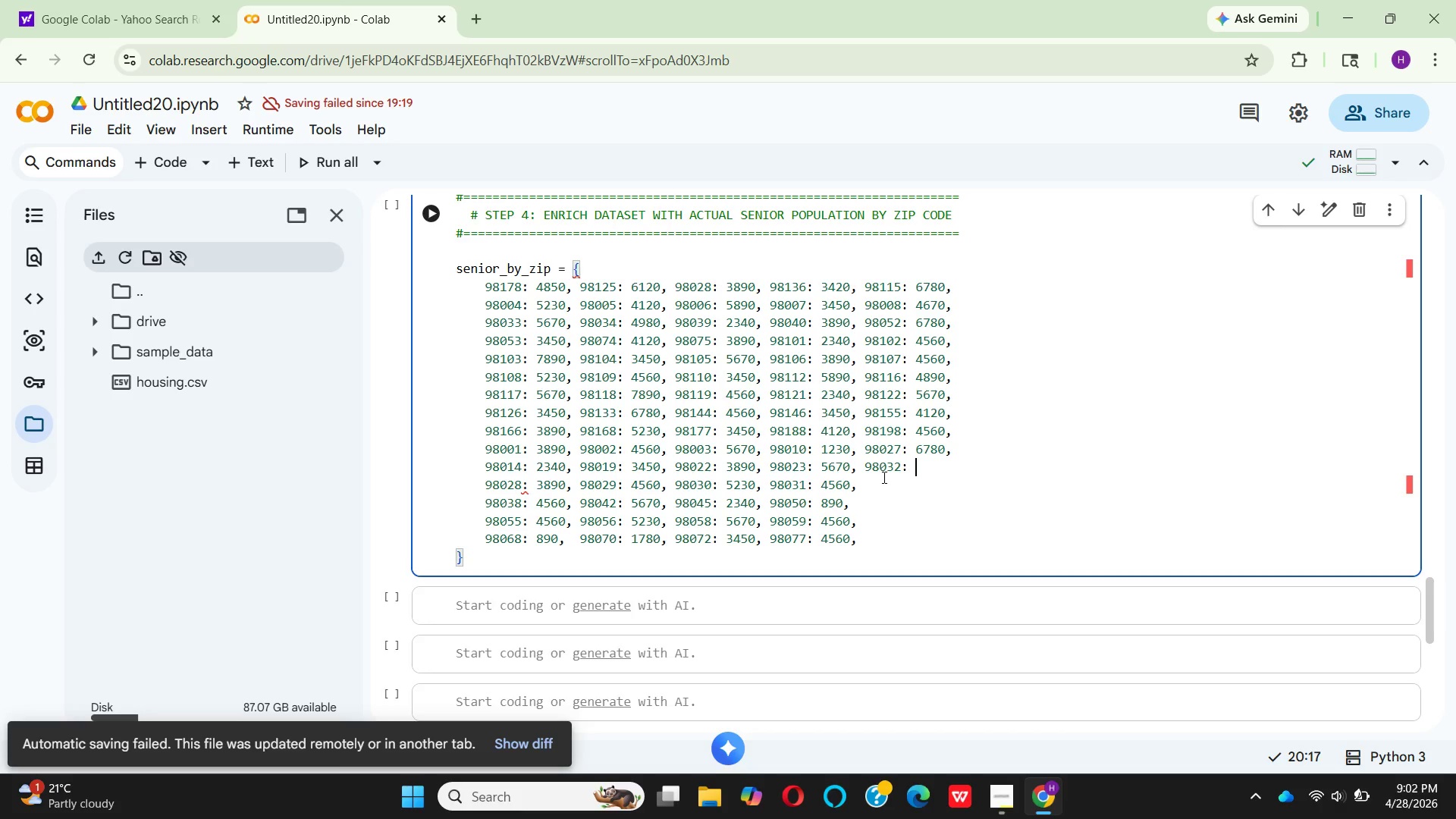 
type(38)
 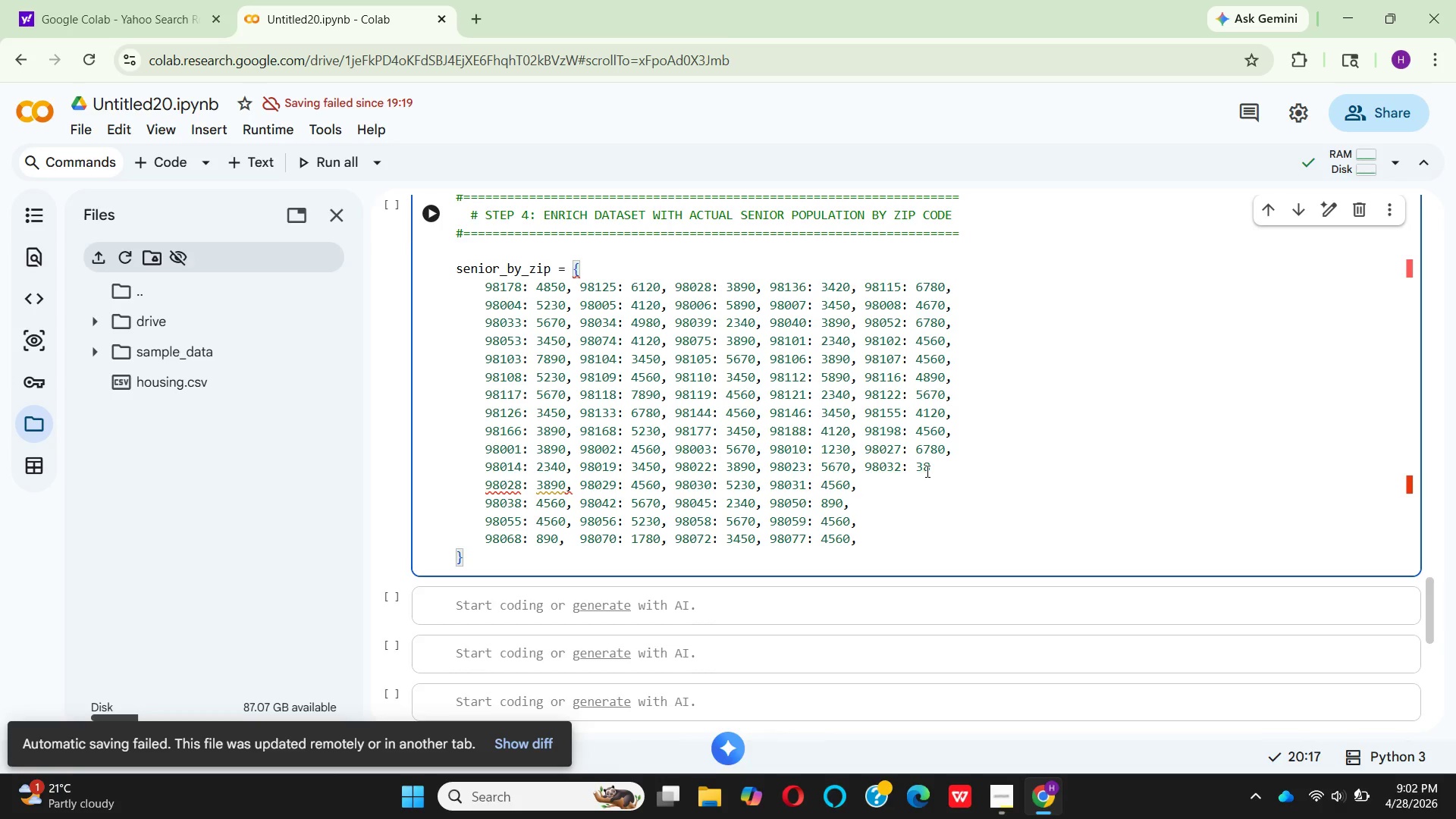 
left_click([926, 471])
 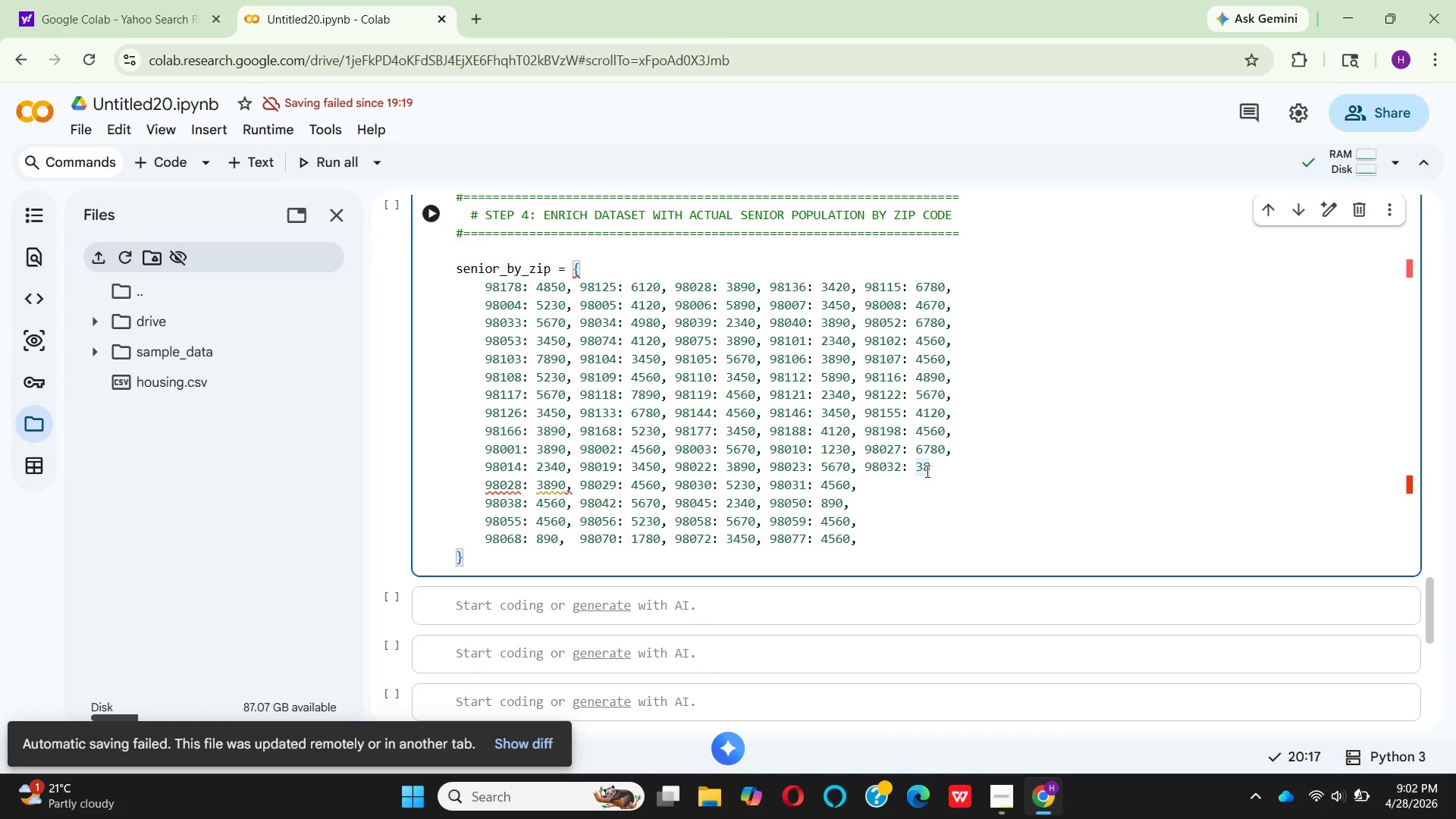 
type(90)
 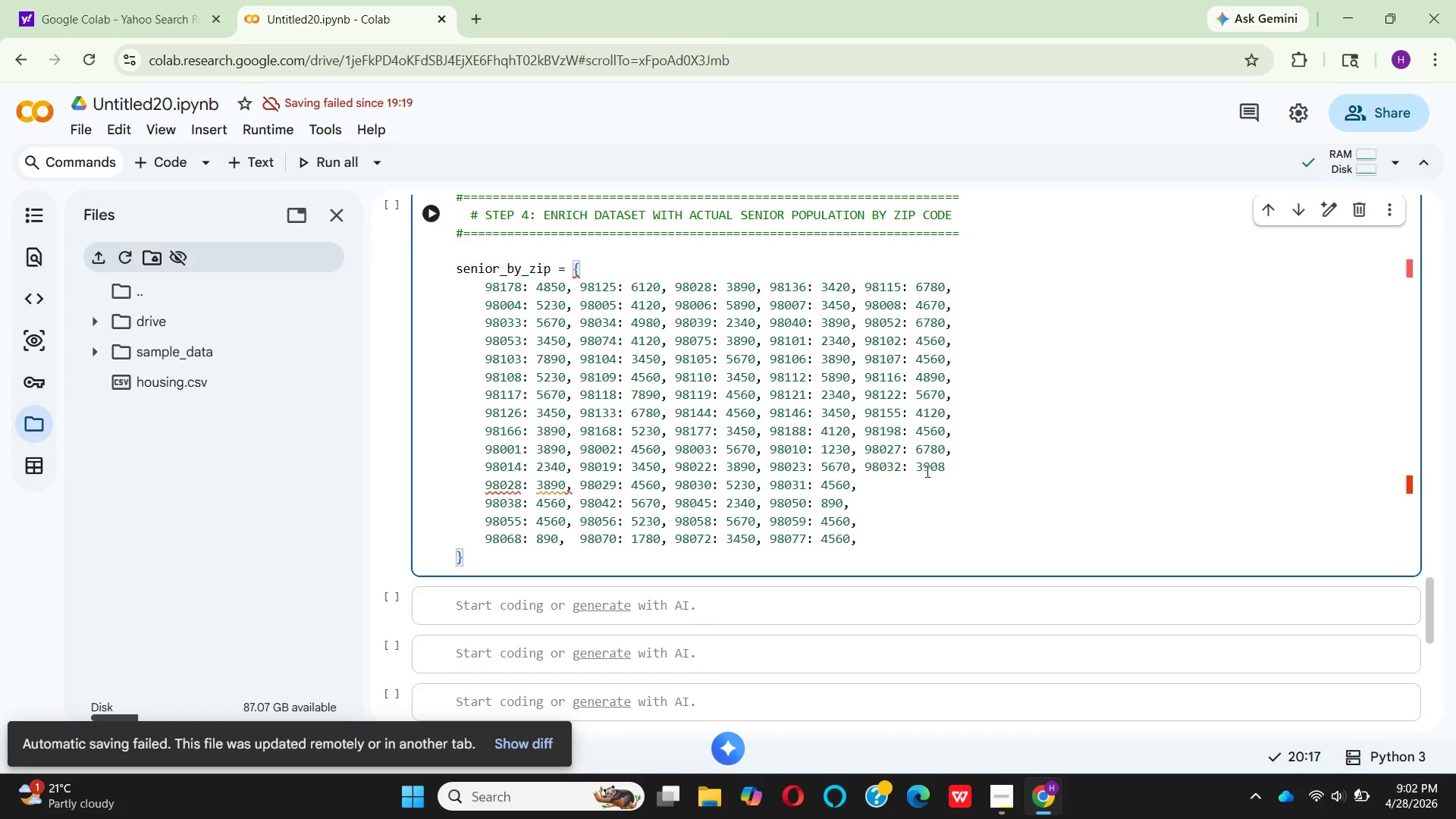 
key(ArrowRight)
 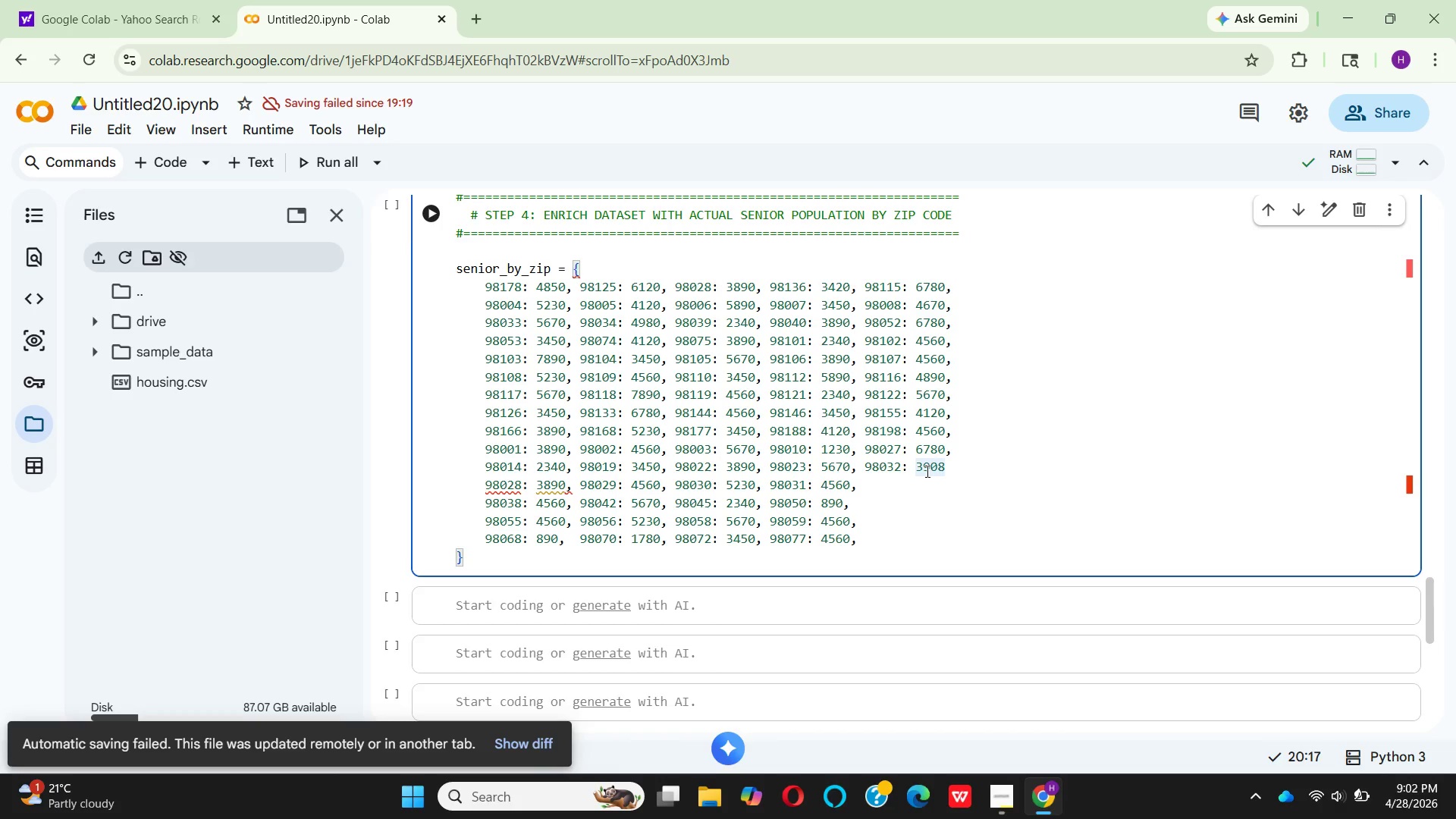 
key(Backspace)
key(Backspace)
key(Backspace)
type(890,)
 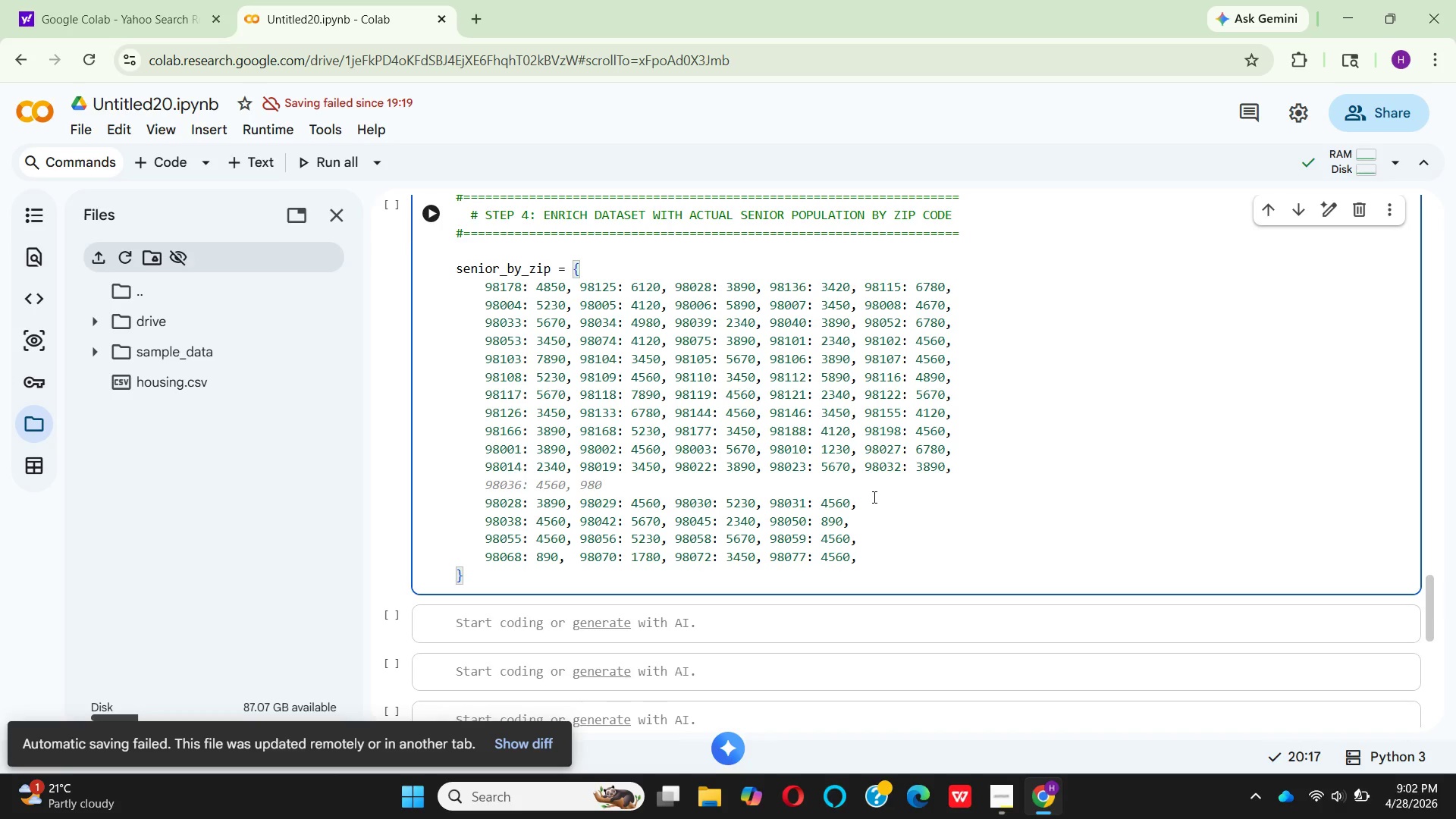 
left_click([876, 490])
 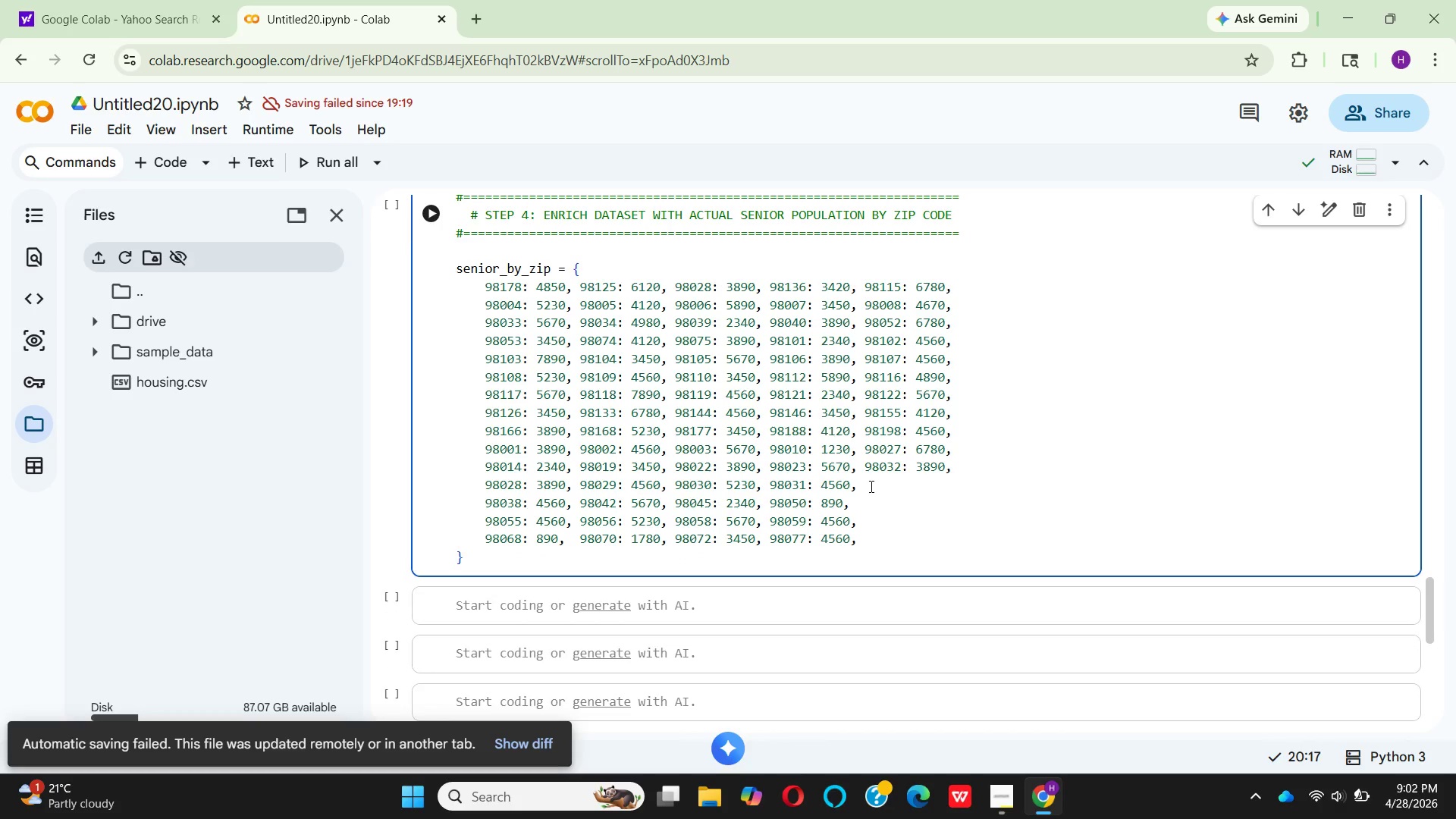 
left_click([870, 486])
 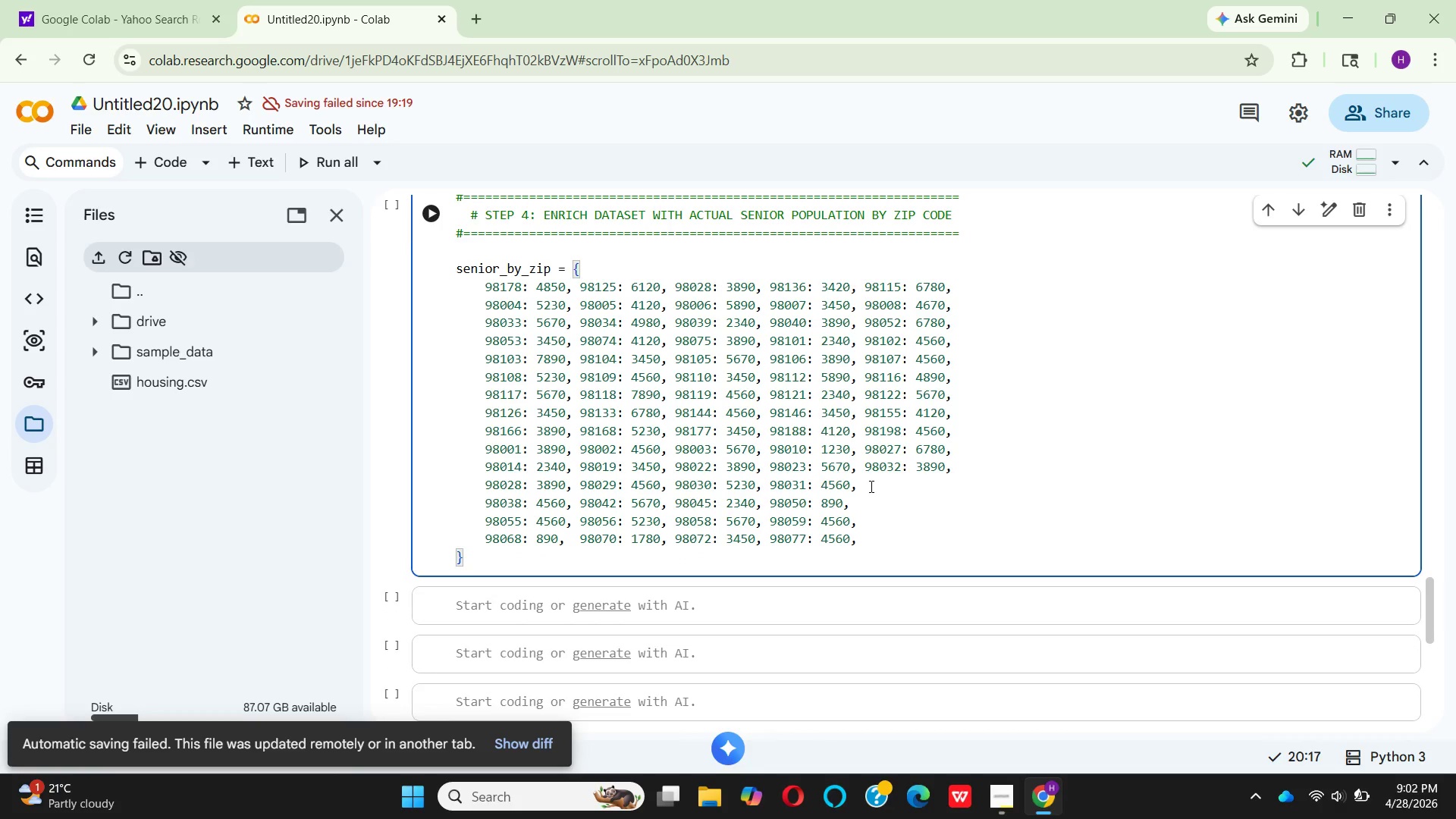 
key(Space)
 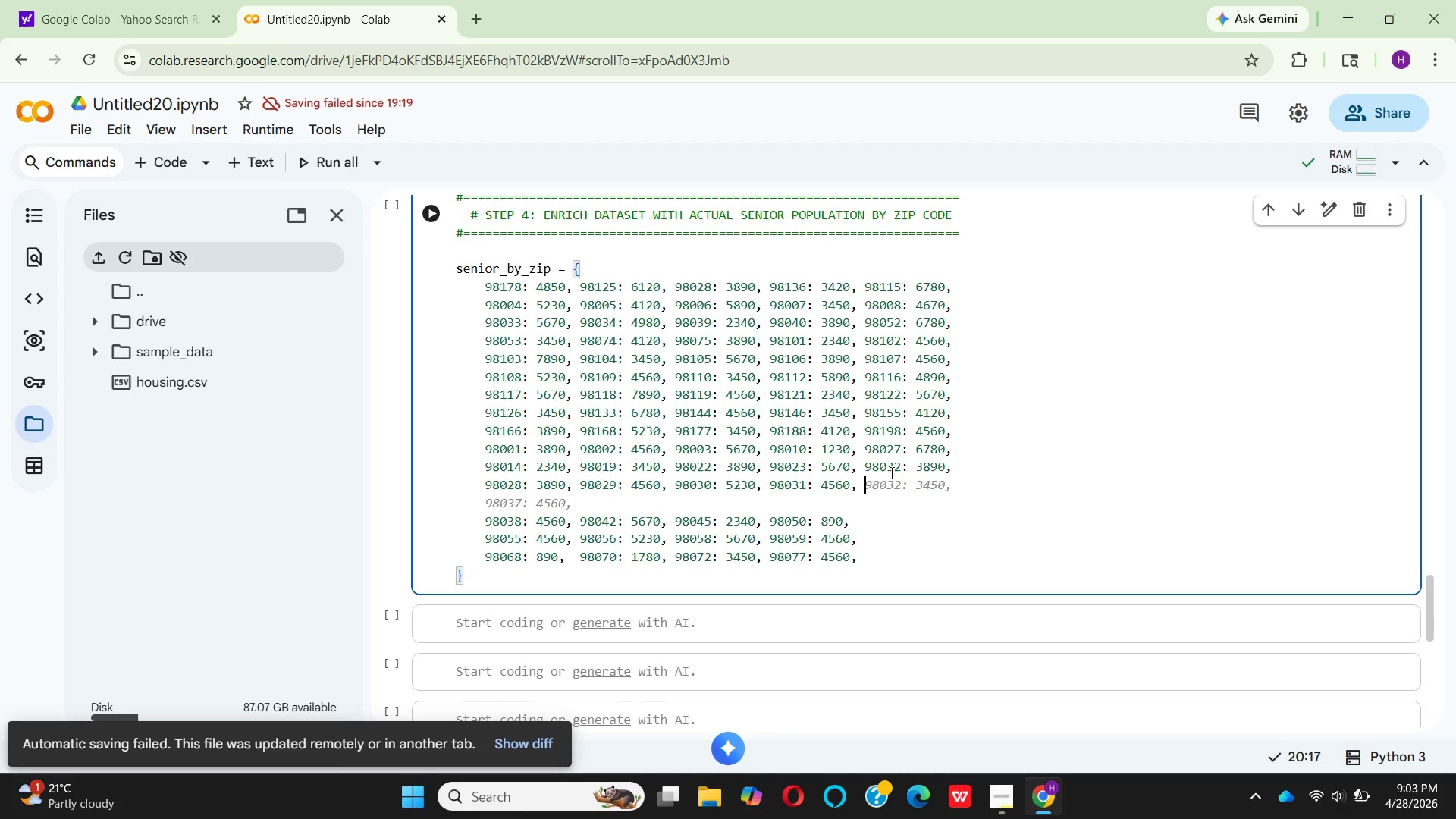 
wait(20.81)
 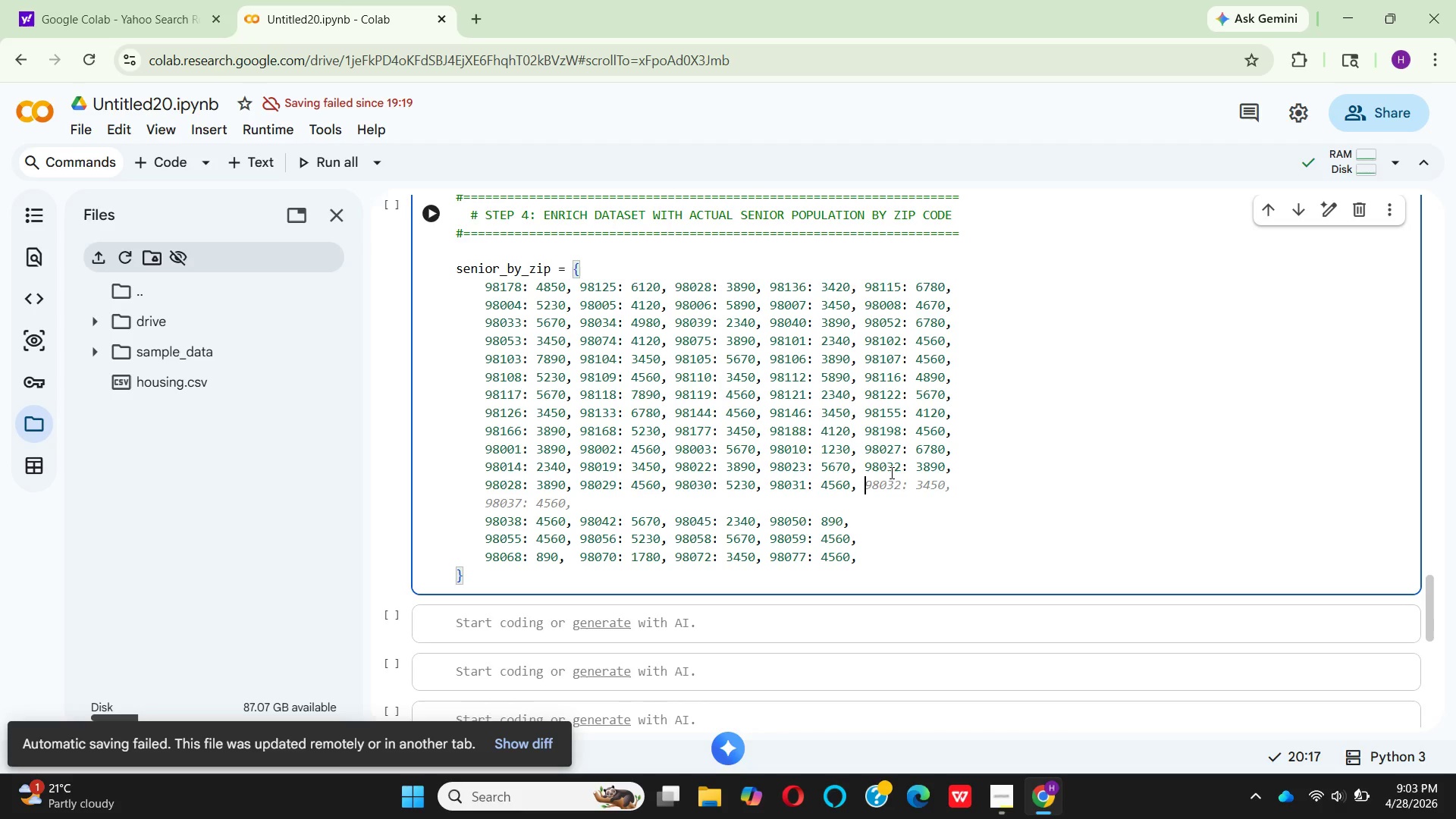 
type(98051: 1230)
 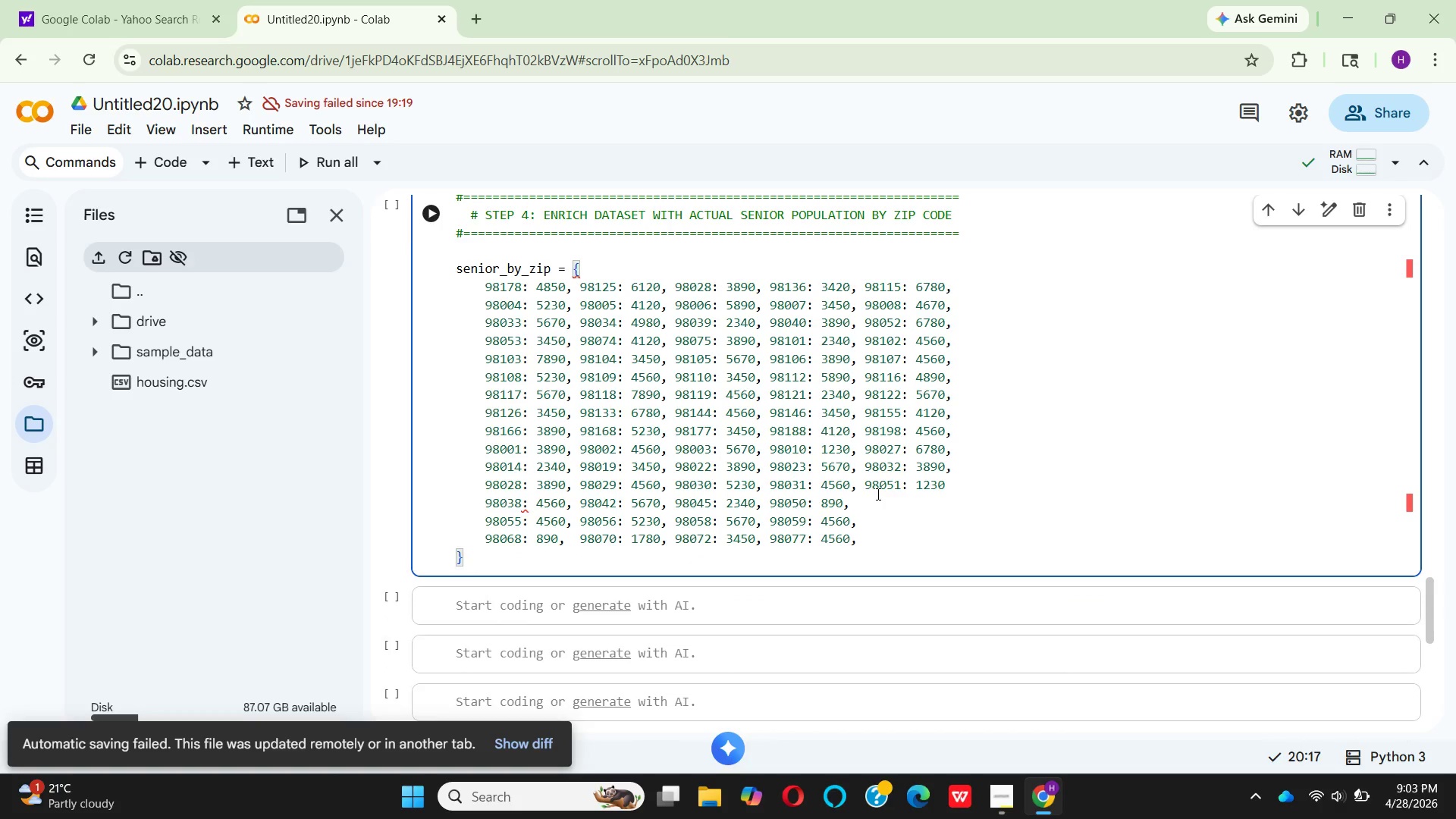 
key(Comma)
 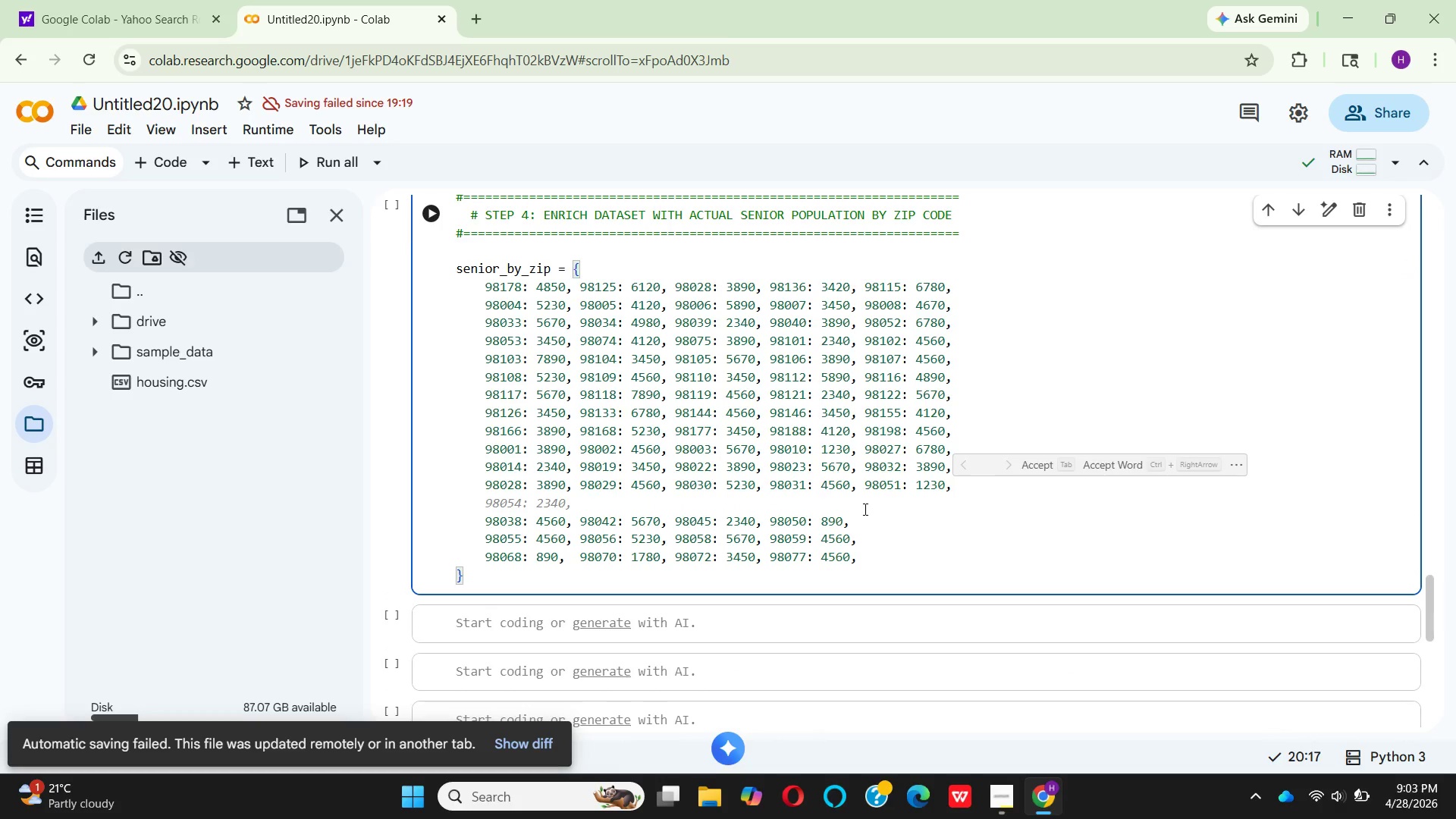 
left_click([864, 503])
 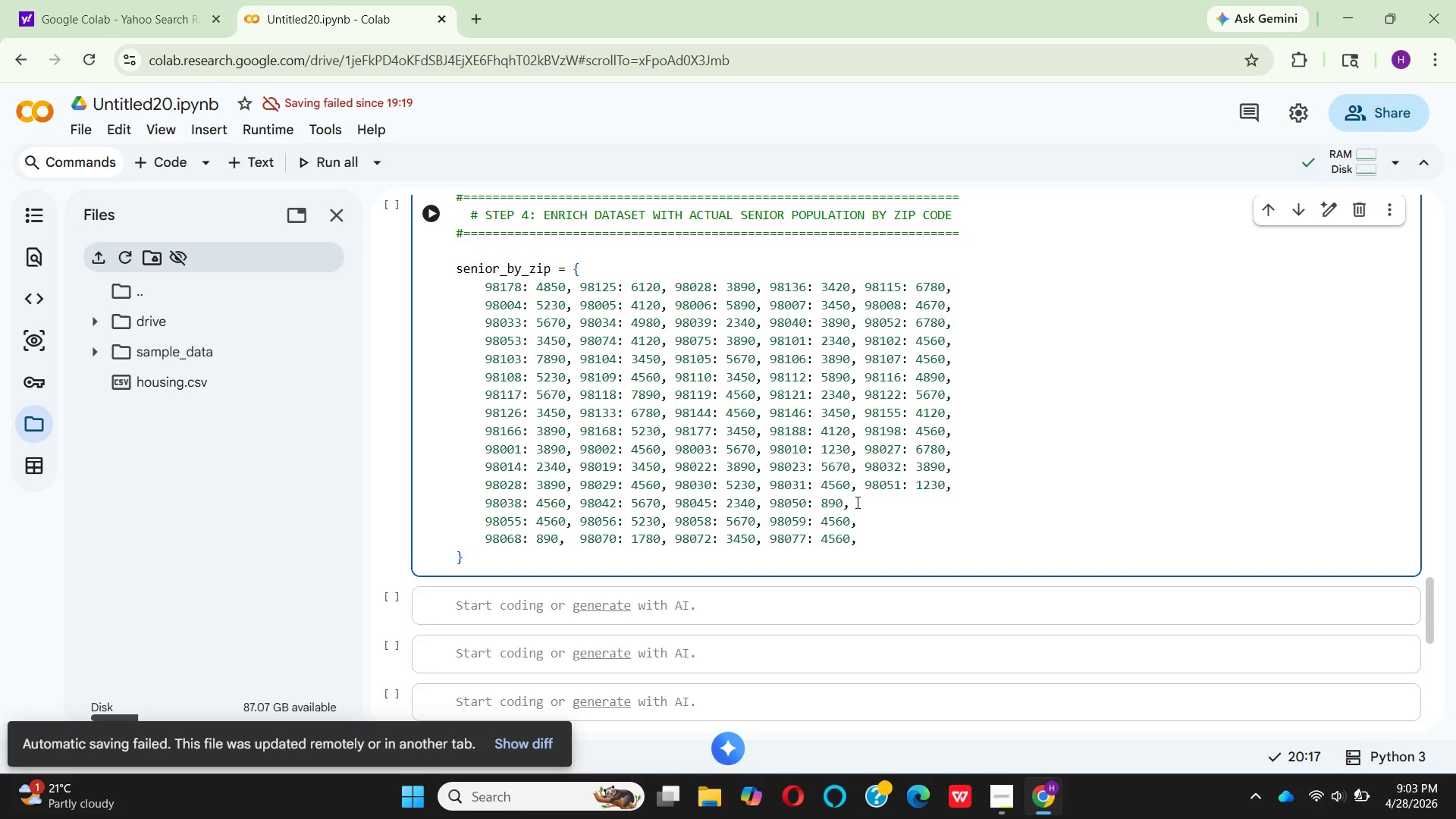 
left_click([856, 502])
 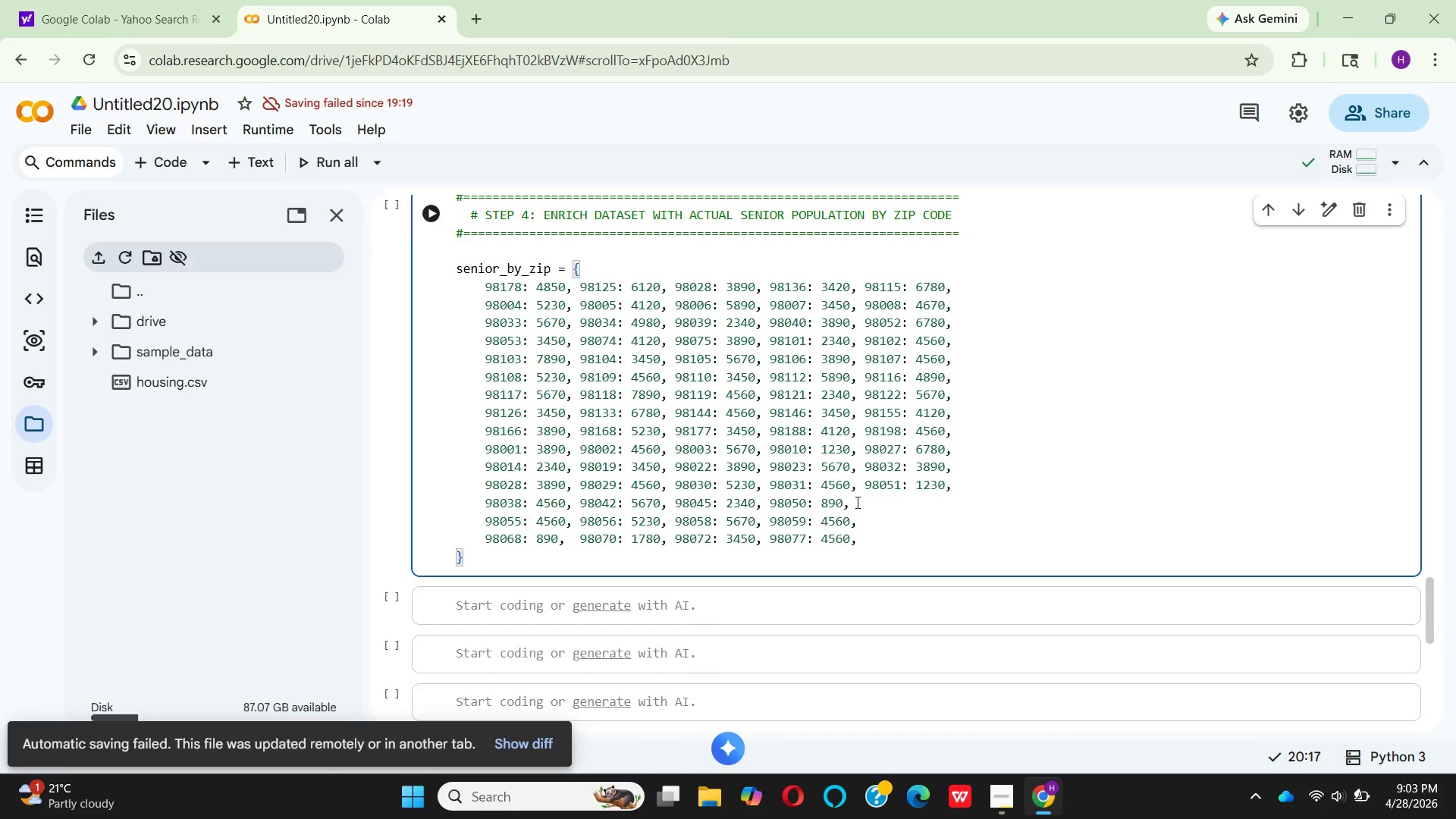 
key(Space)
 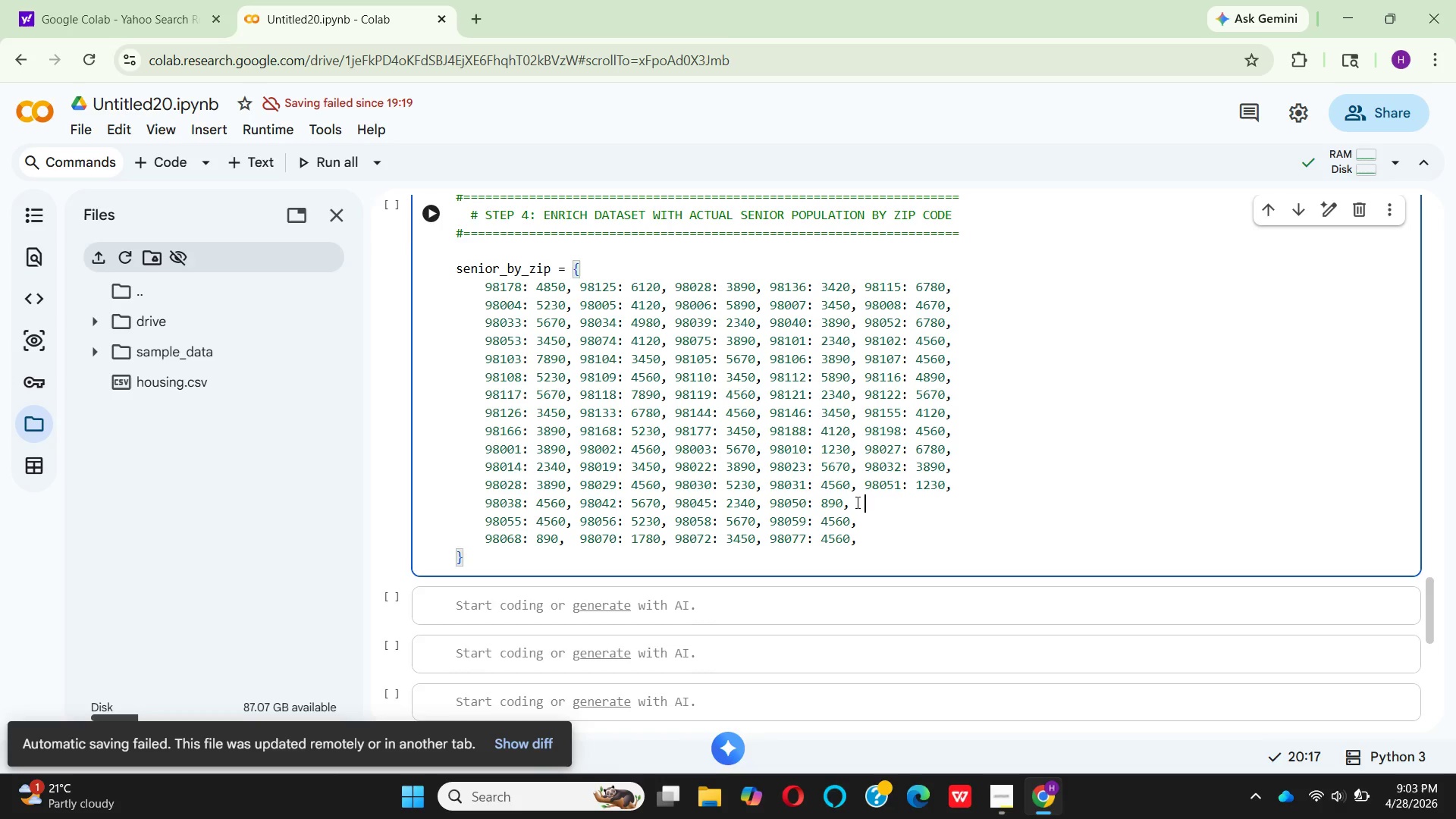 
key(Space)
 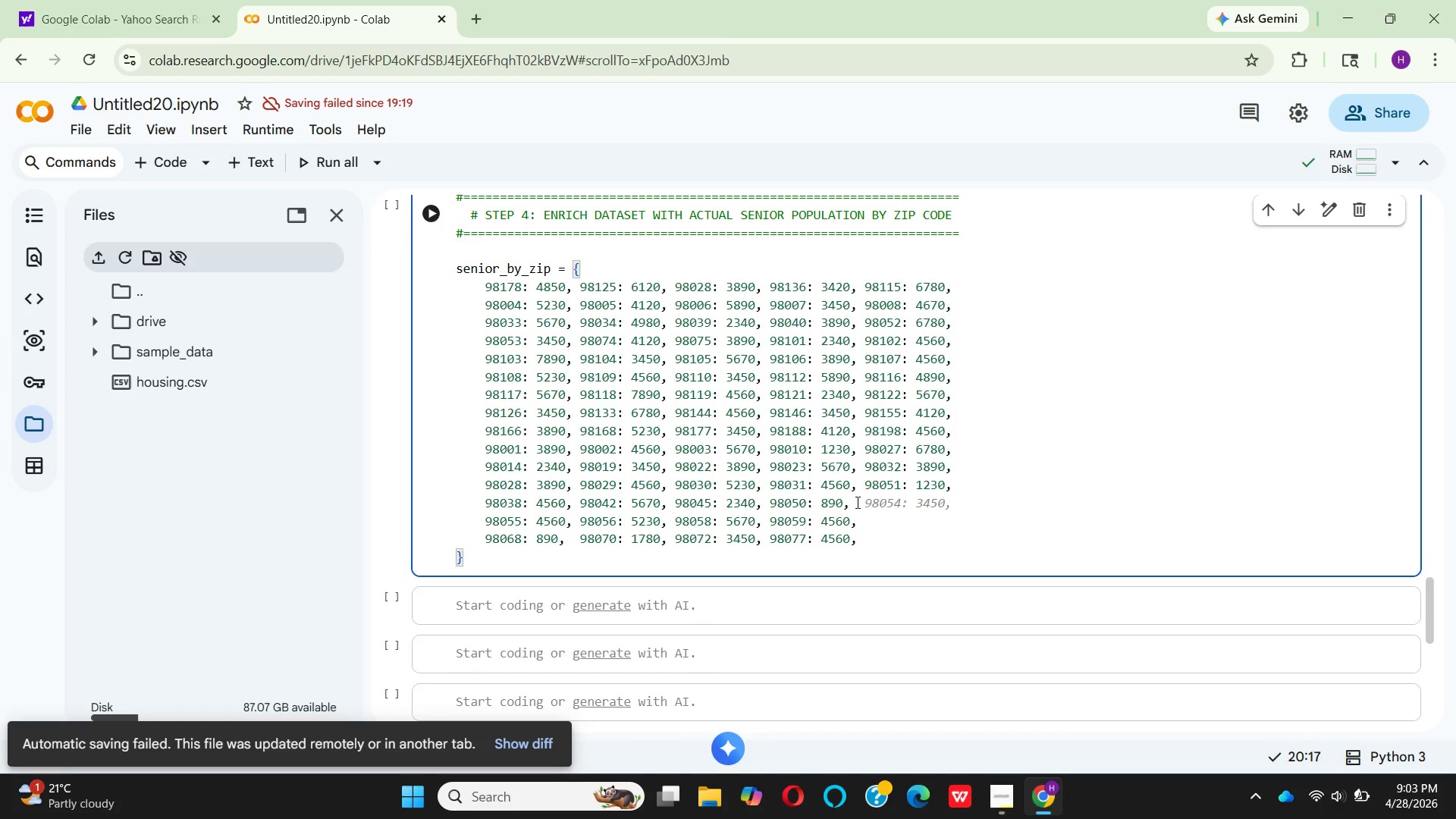 
type(98065: )
 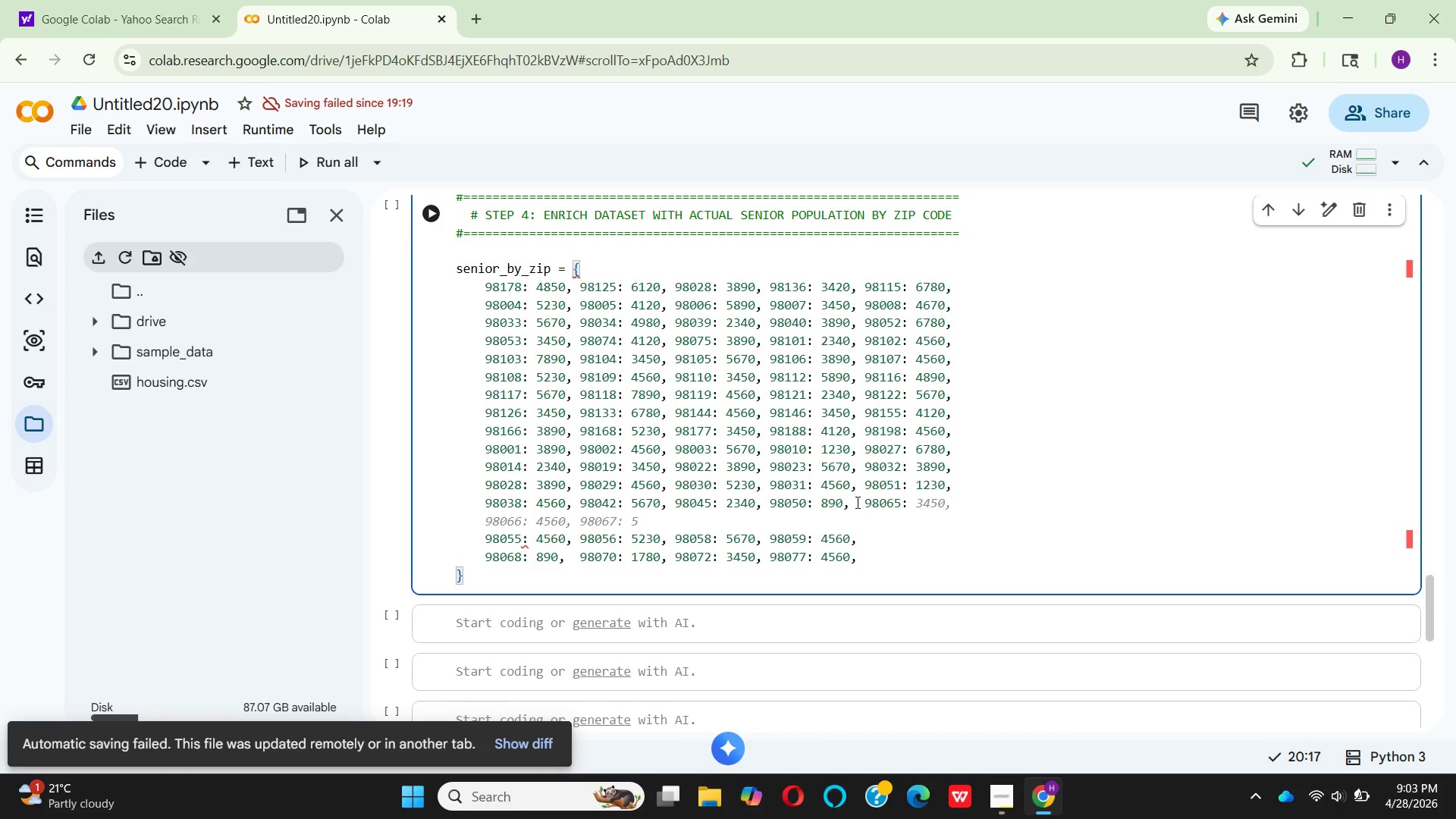 
wait(5.92)
 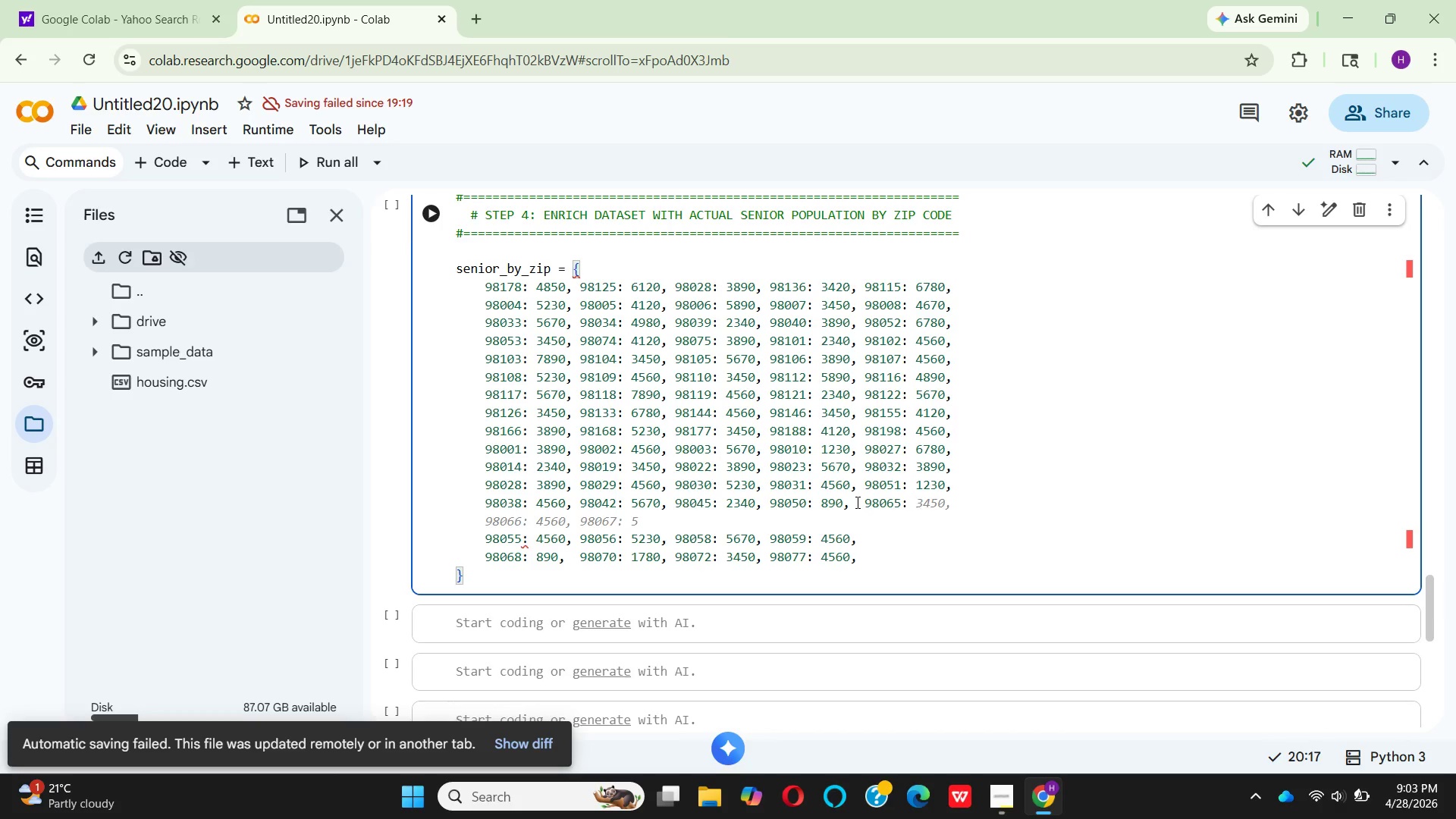 
type(23)
 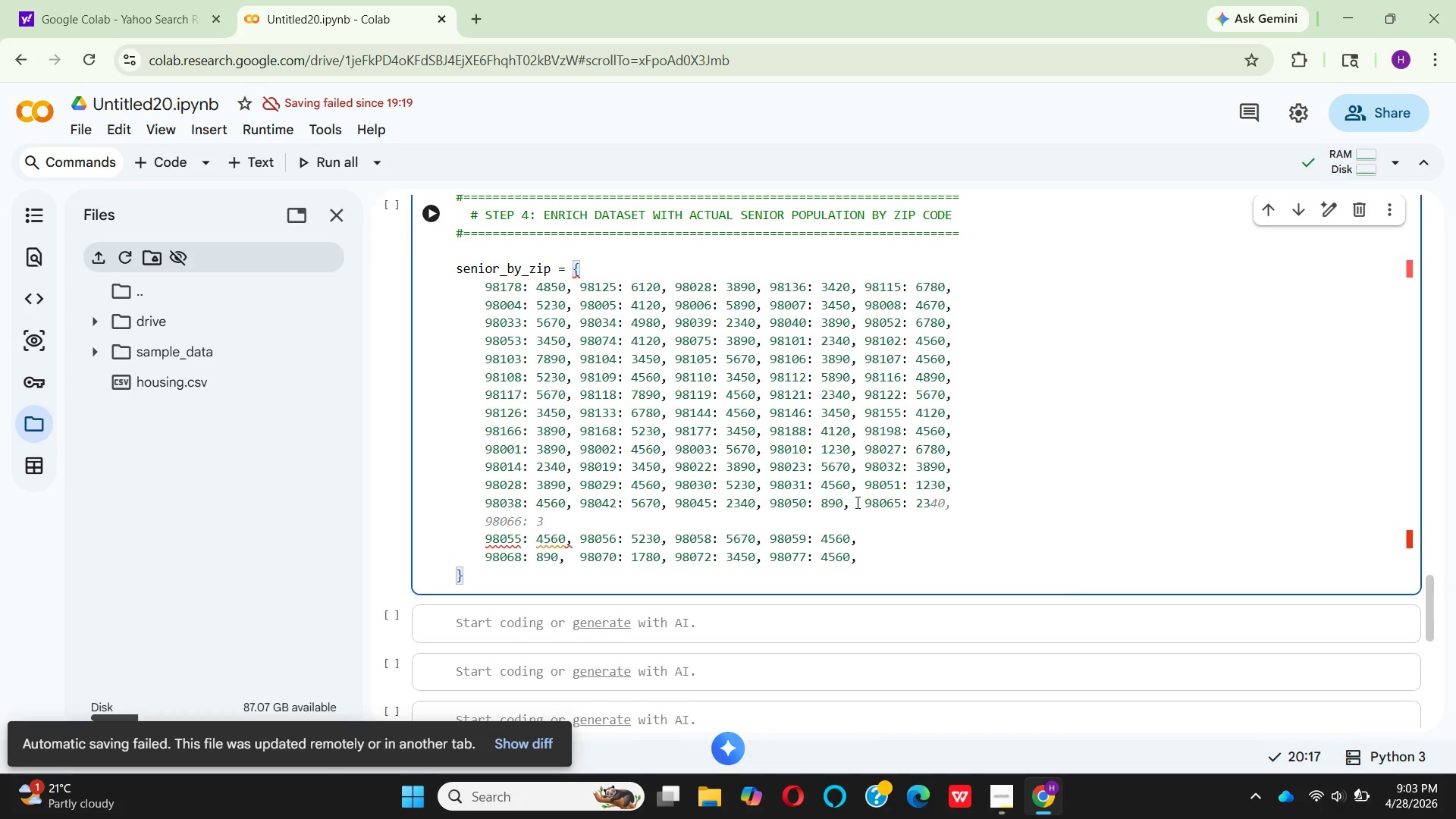 
type(40,)
 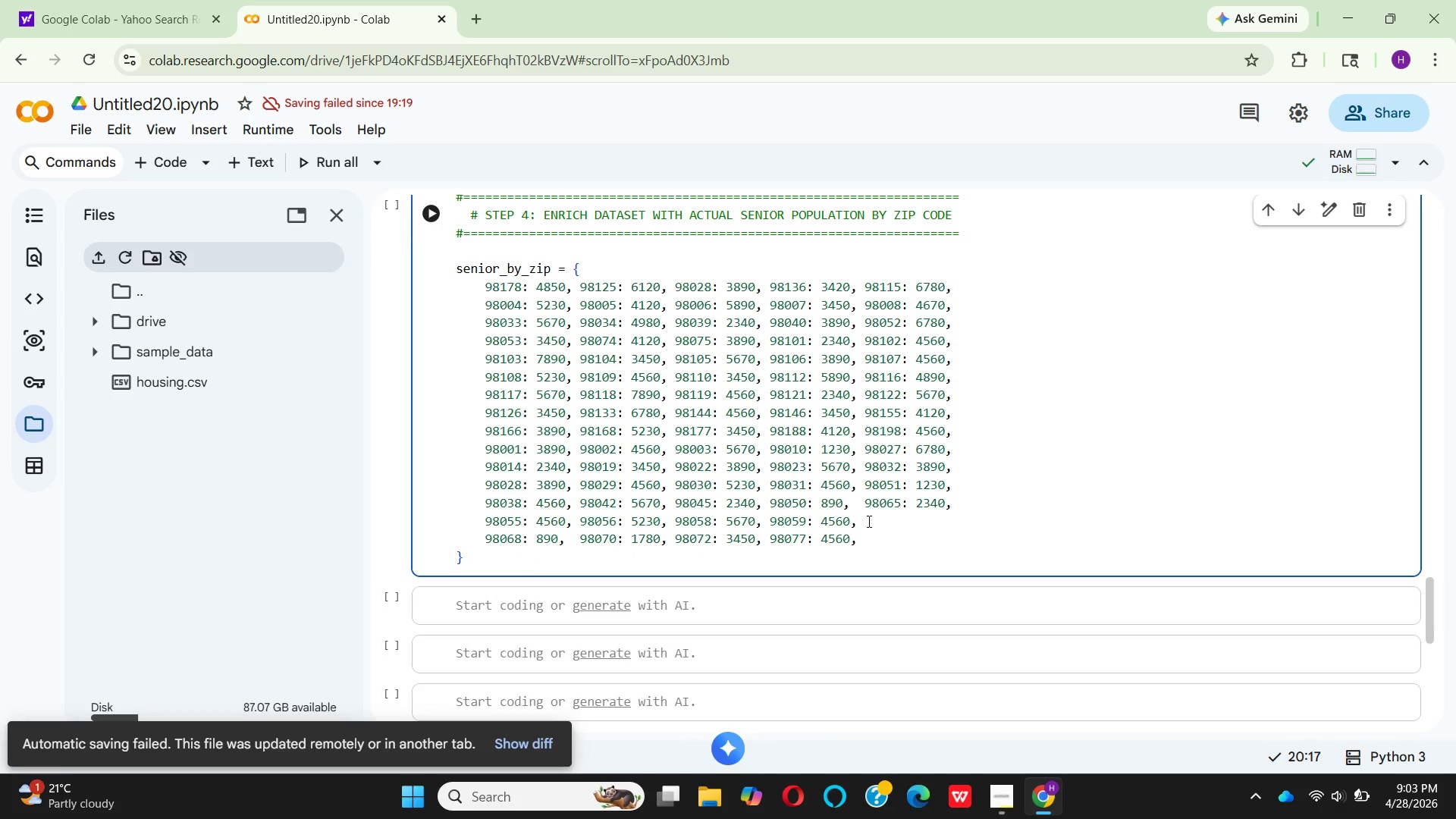 
left_click([871, 519])
 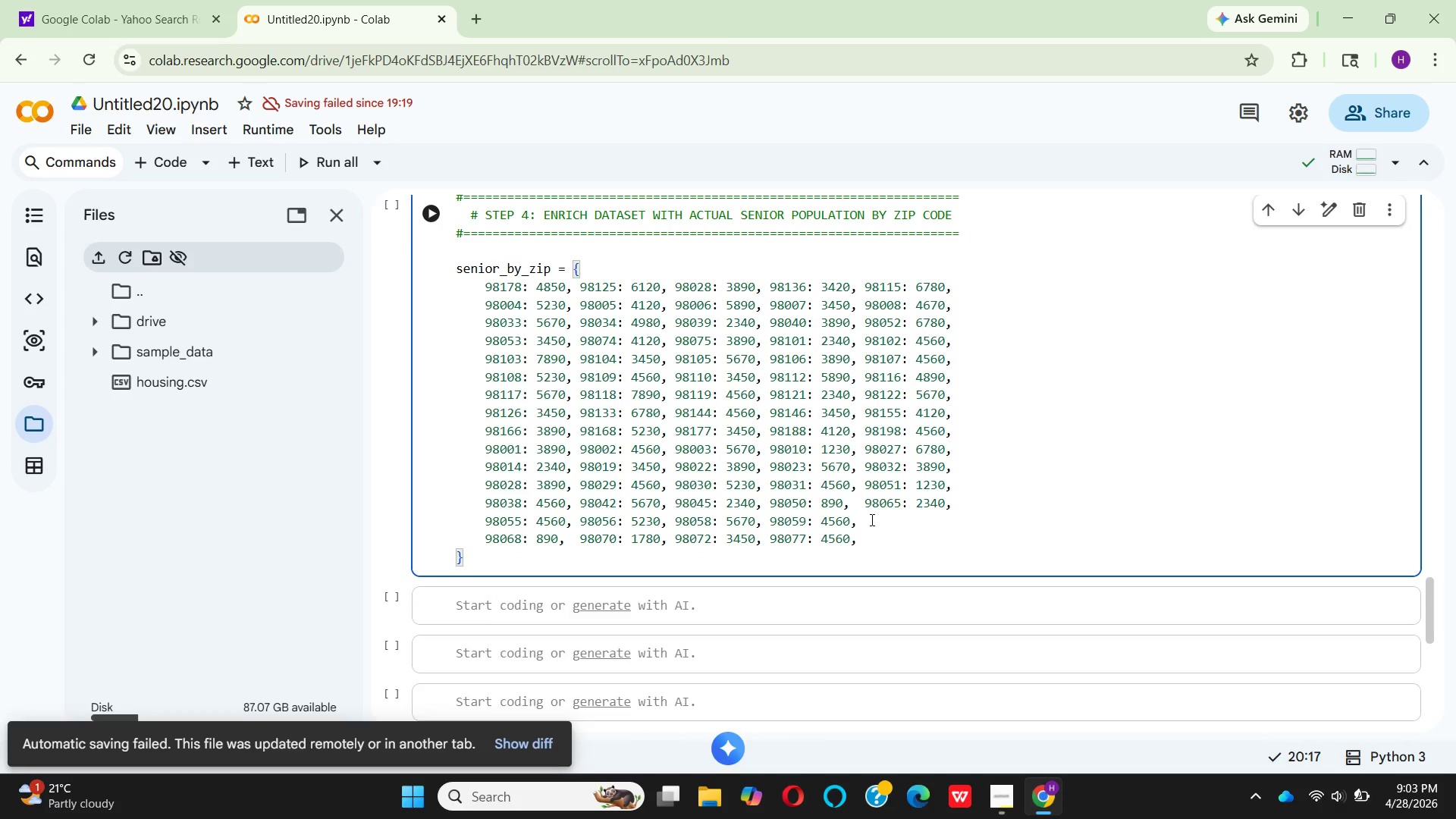 
key(Space)
 